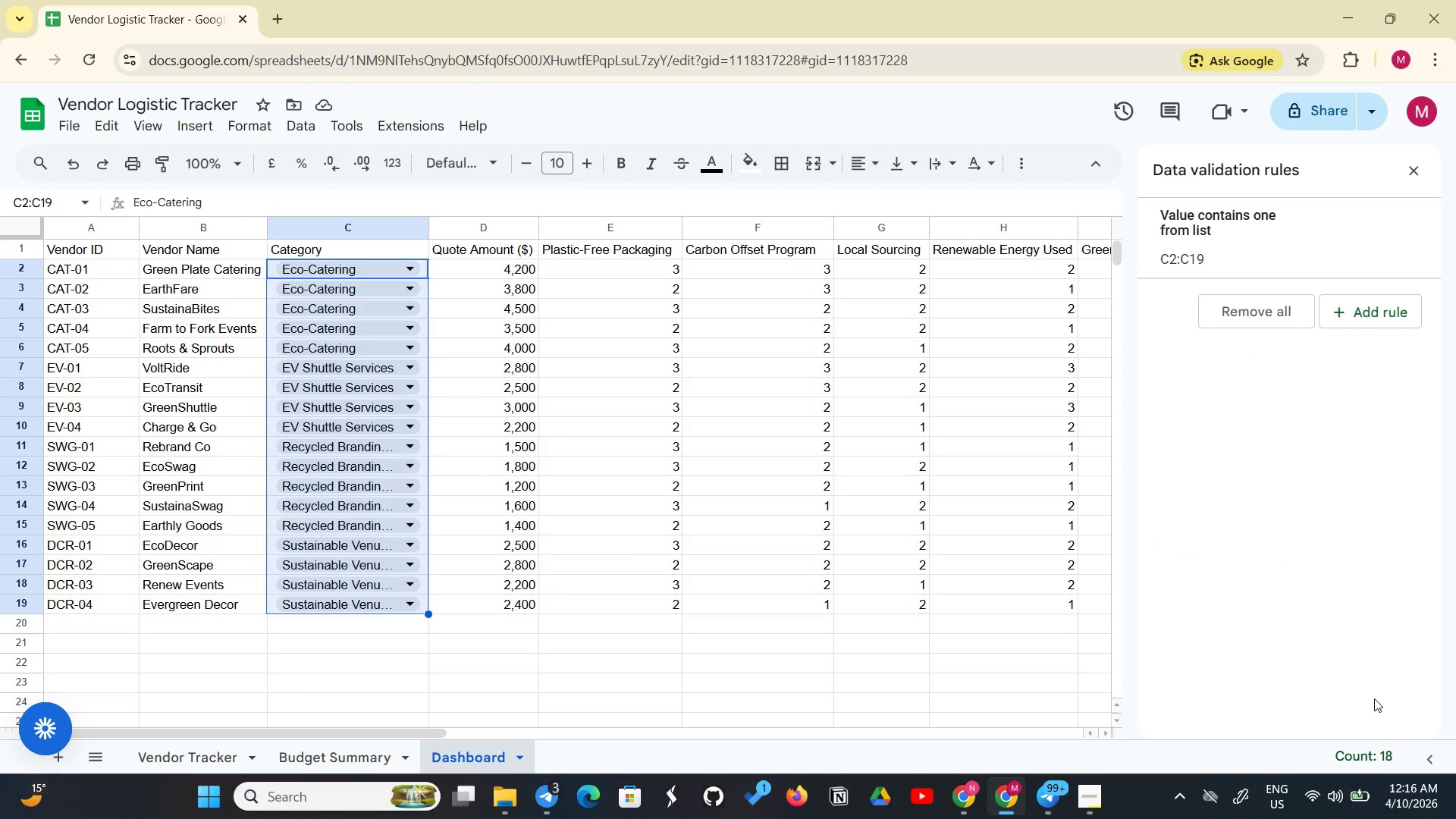 
wait(9.11)
 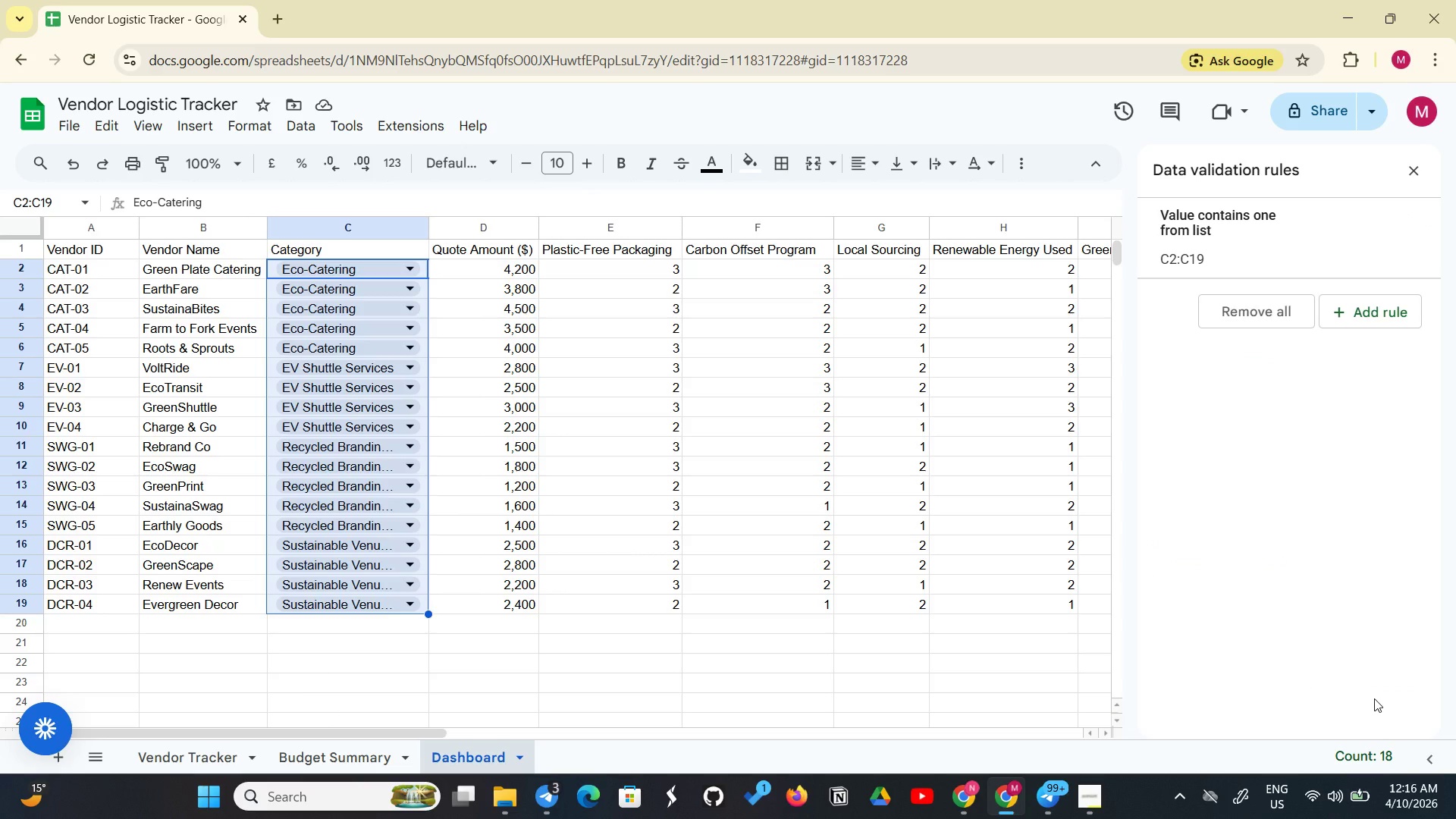 
scroll: coordinate [1026, 422], scroll_direction: down, amount: 1.0
 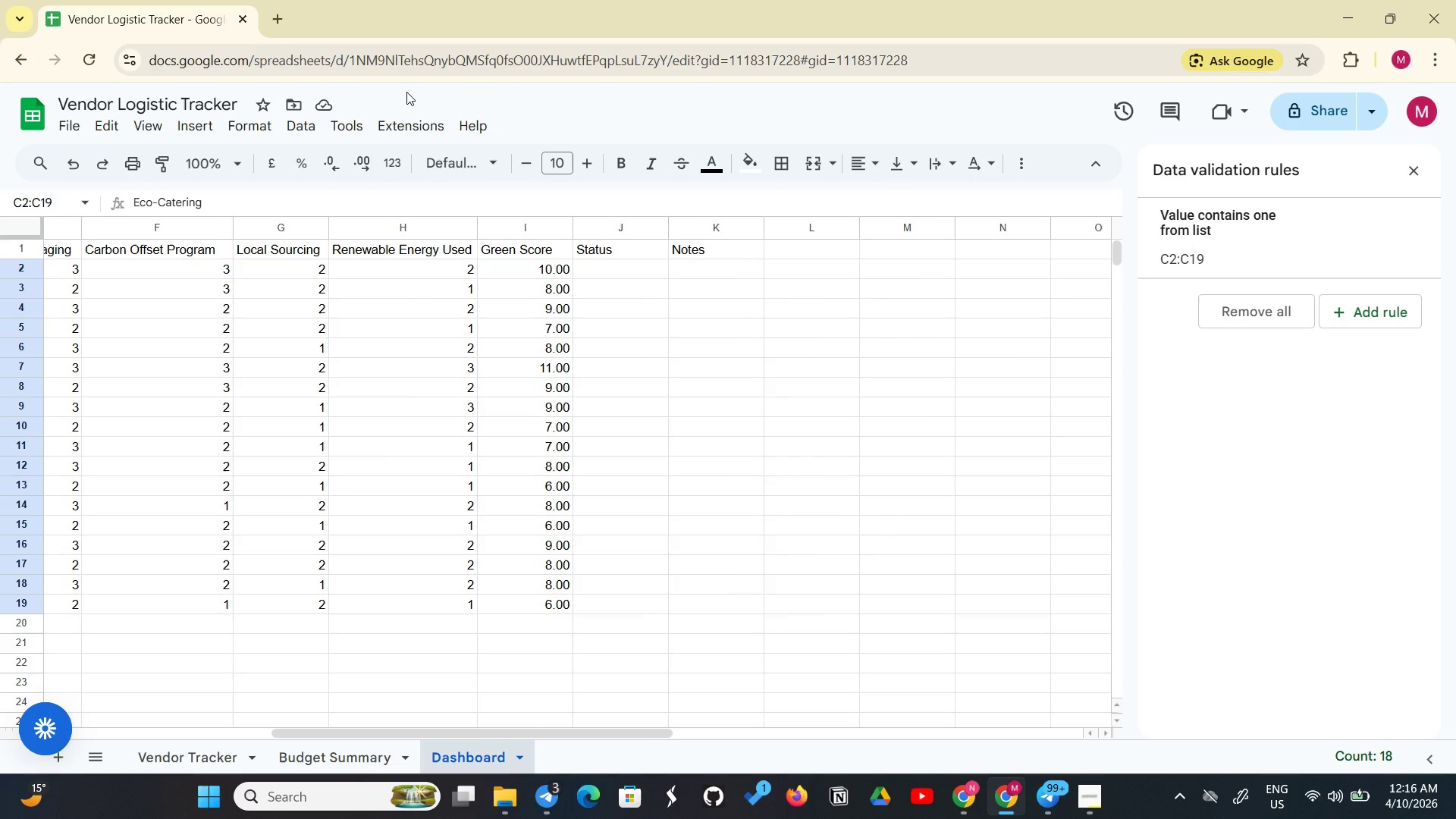 
wait(8.84)
 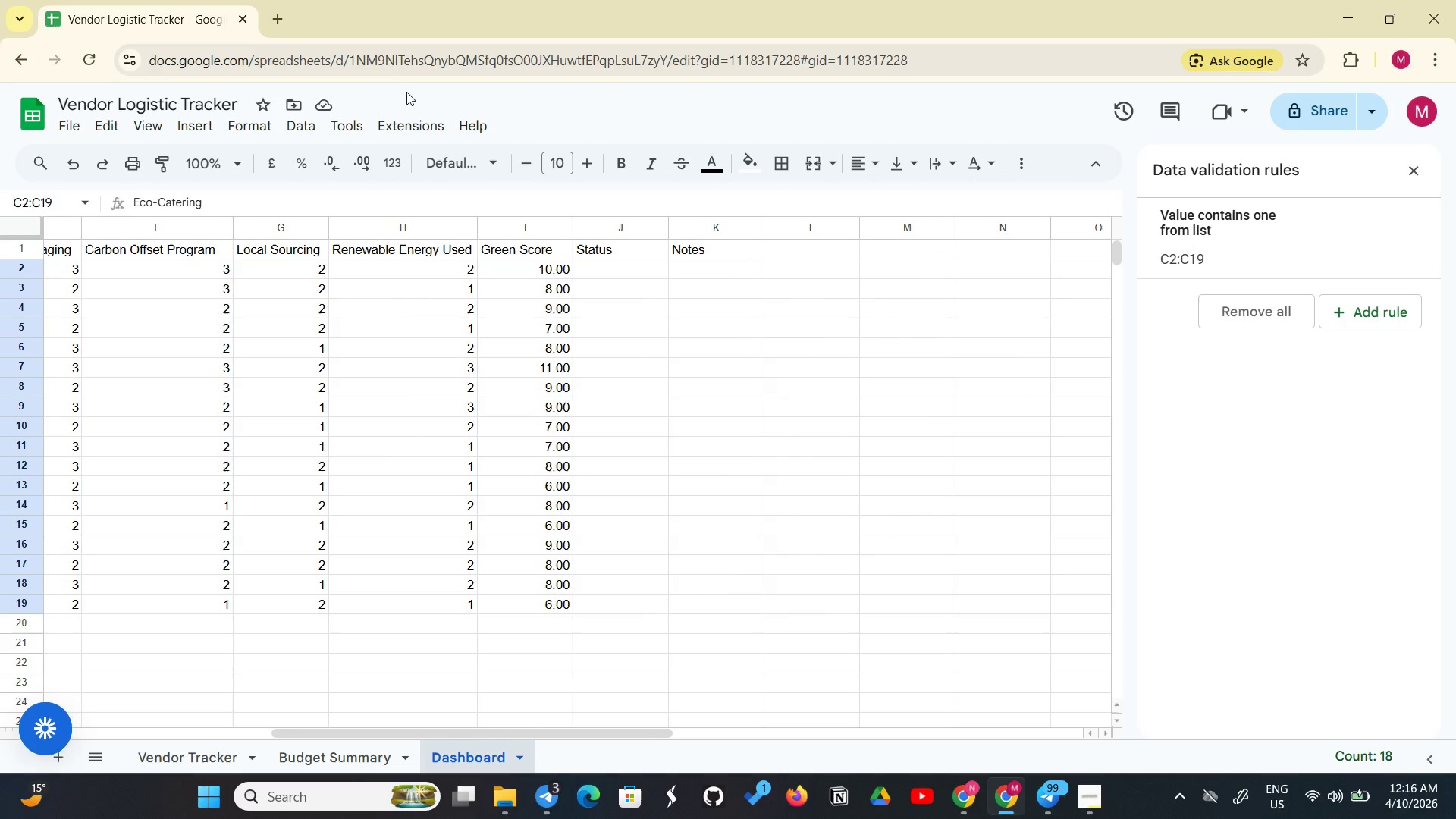 
left_click_drag(start_coordinate=[611, 272], to_coordinate=[620, 600])
 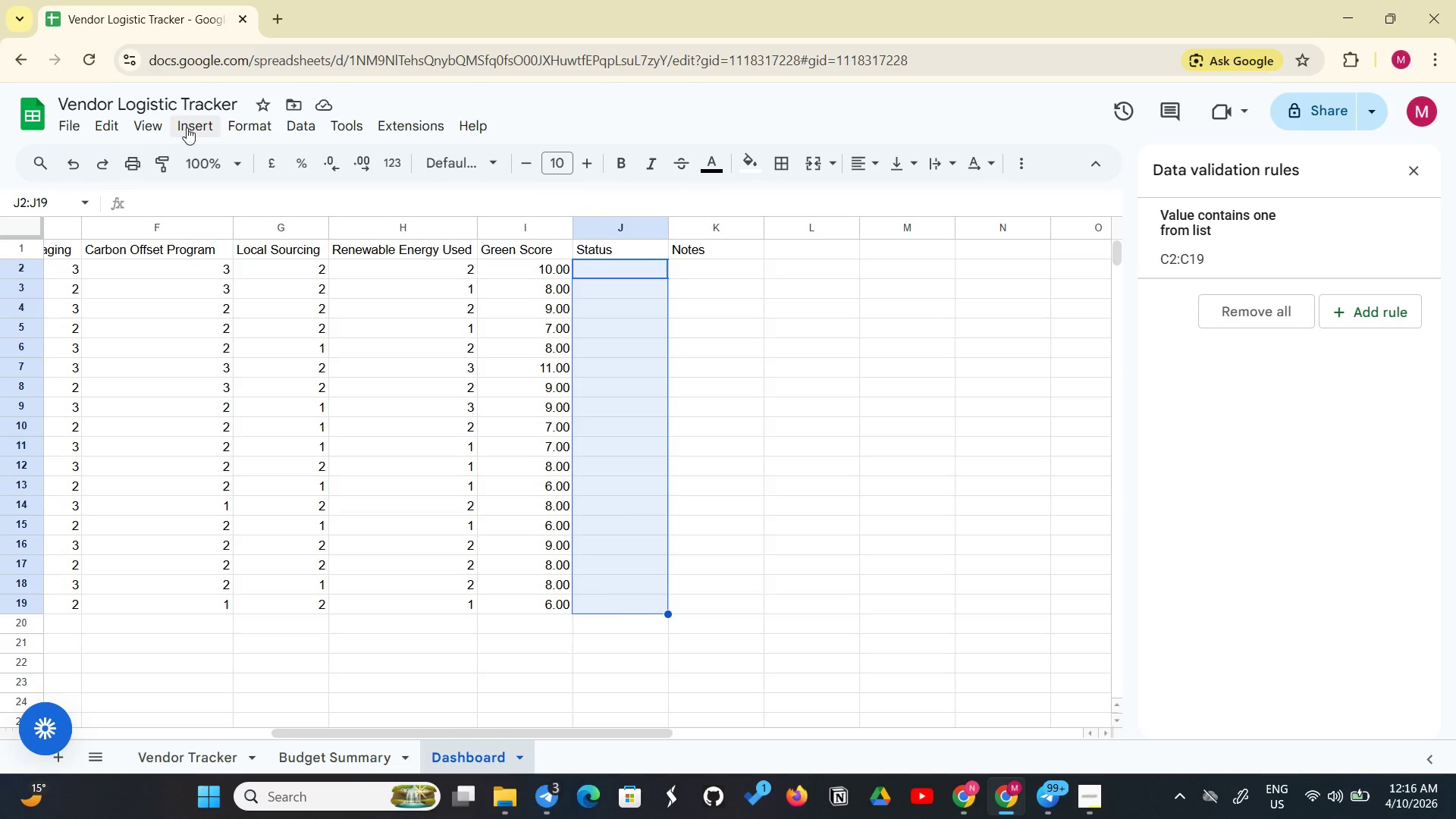 
left_click([188, 124])
 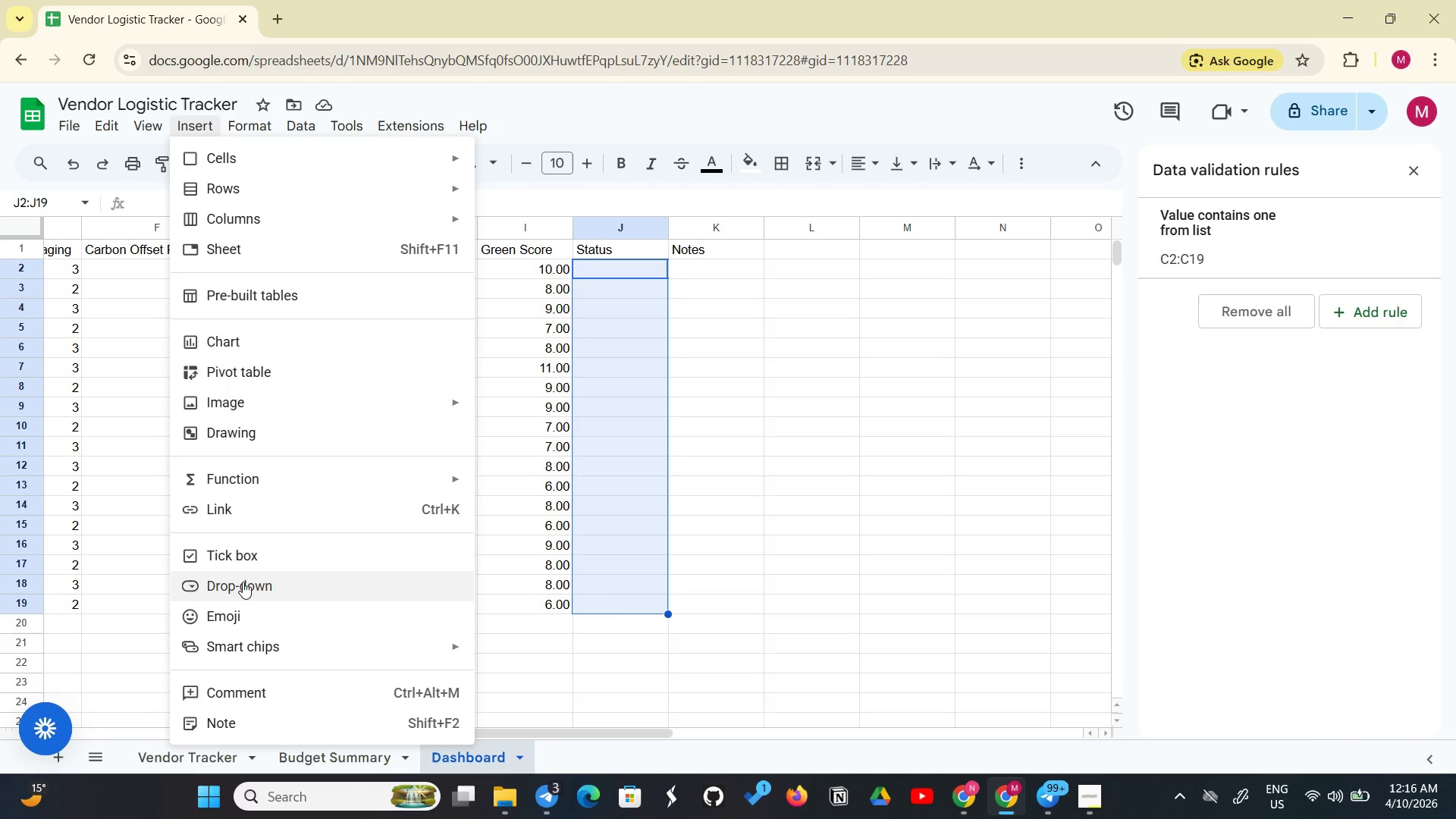 
left_click([243, 591])
 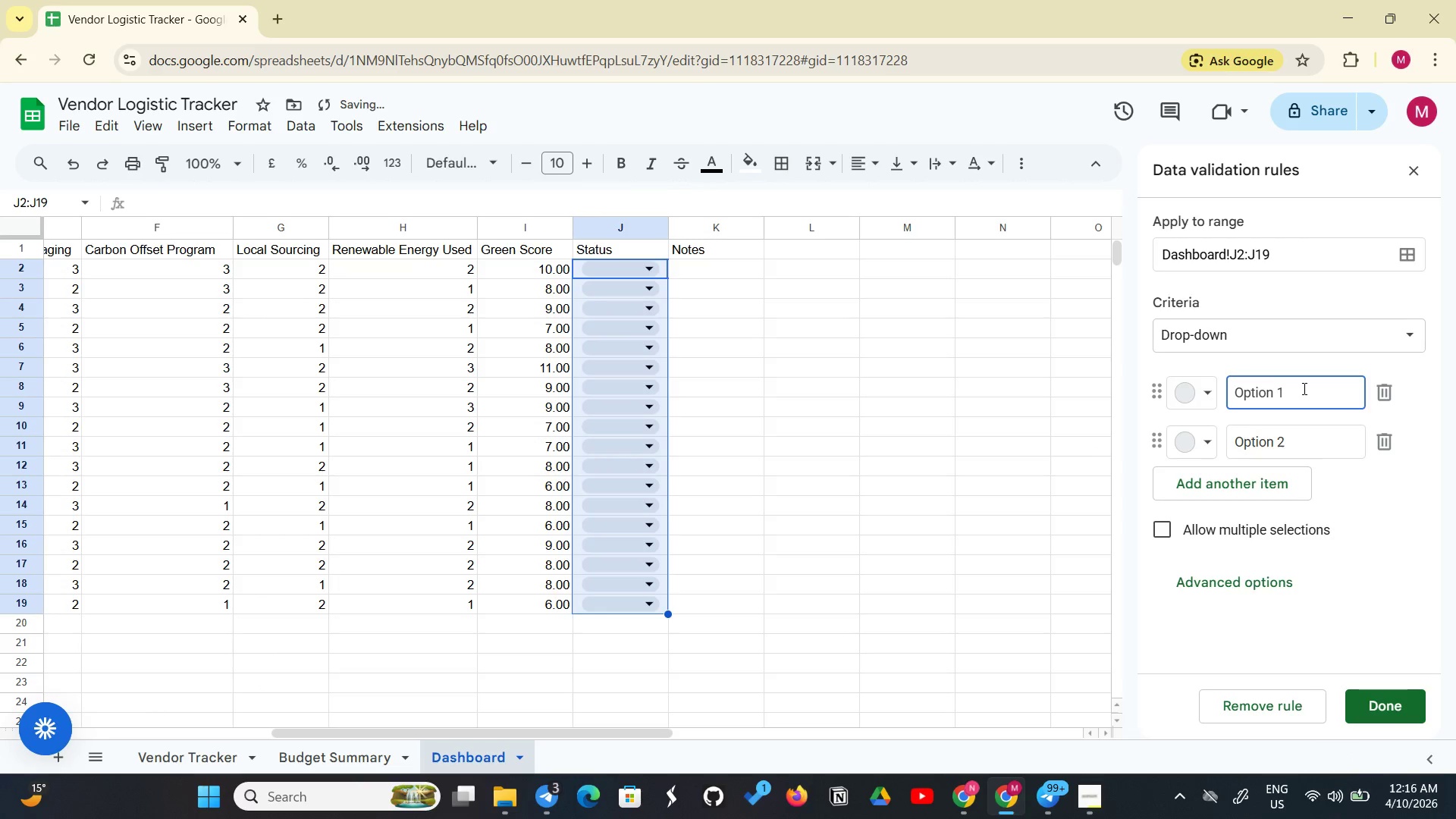 
left_click([1303, 388])
 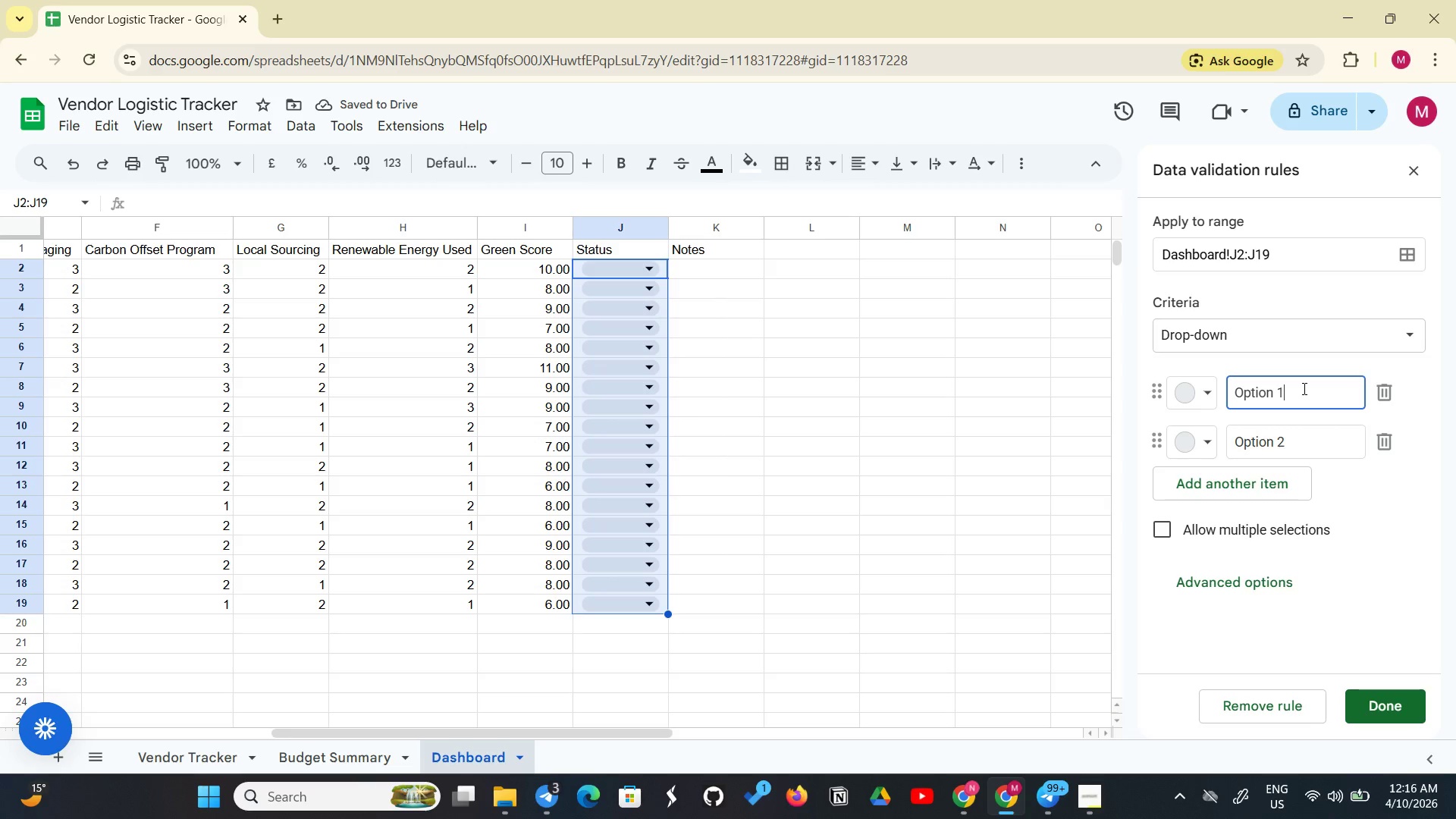 
key(Backspace)
 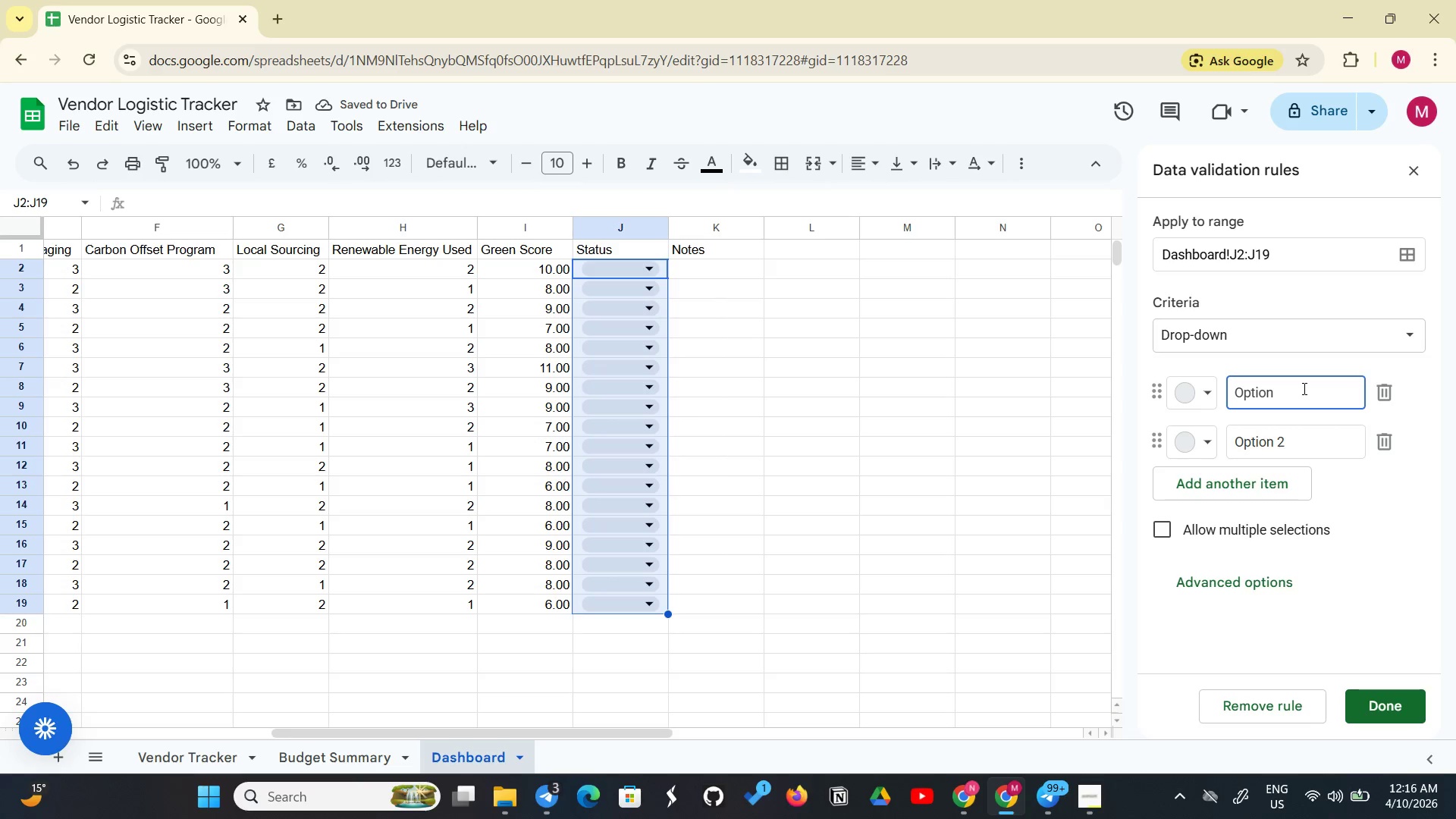 
key(Backspace)
 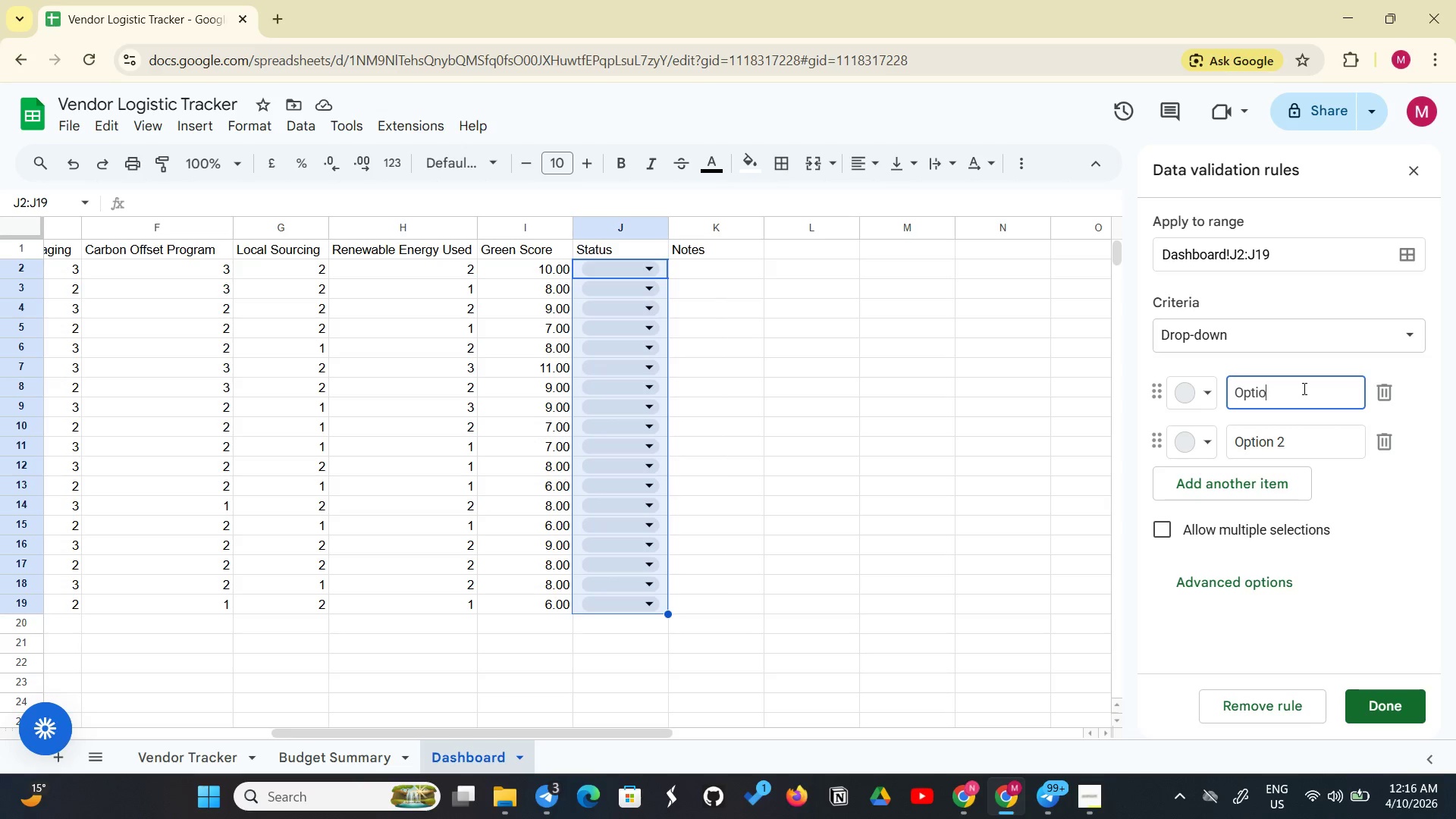 
key(Backspace)
 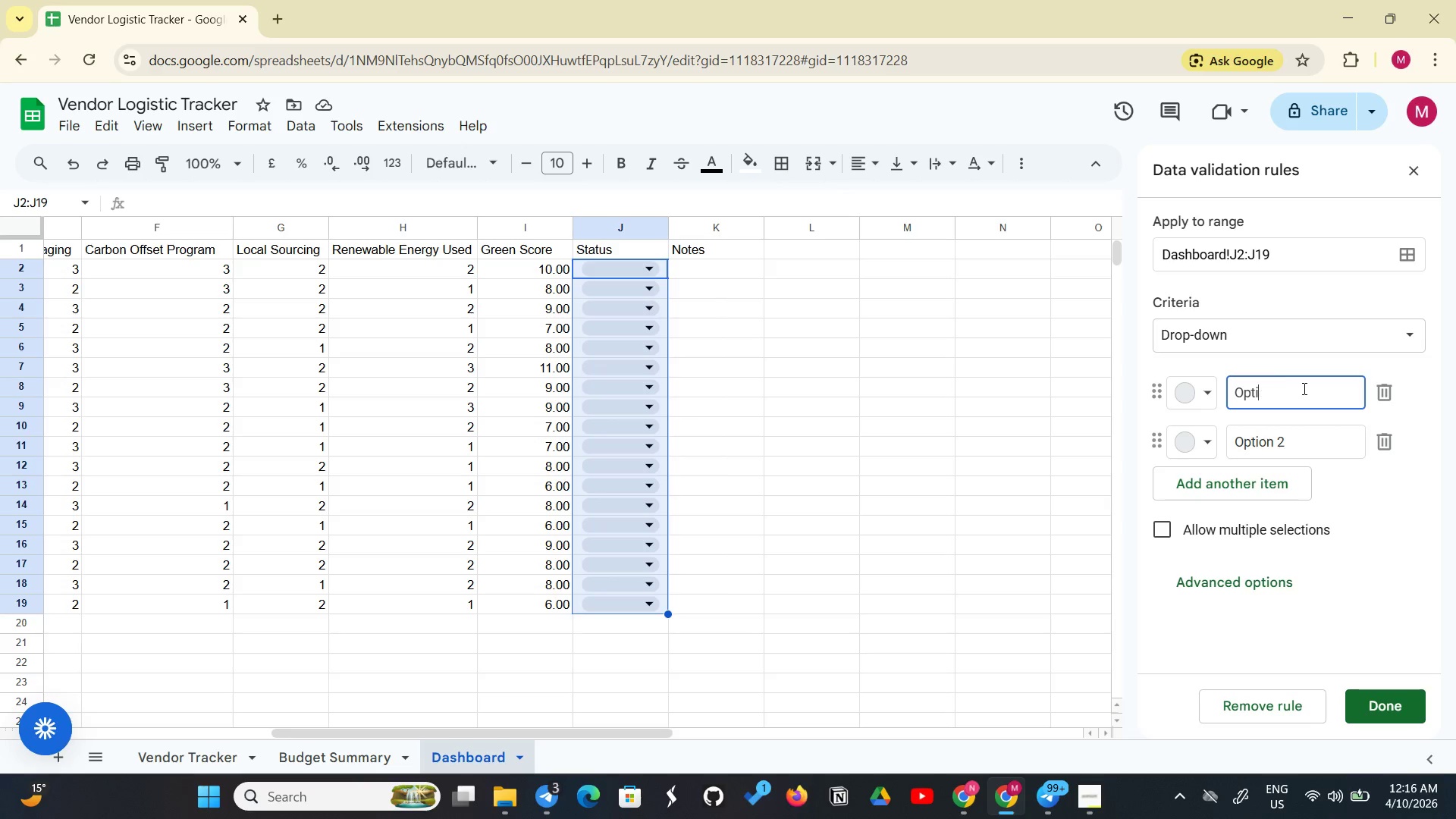 
key(Backspace)
 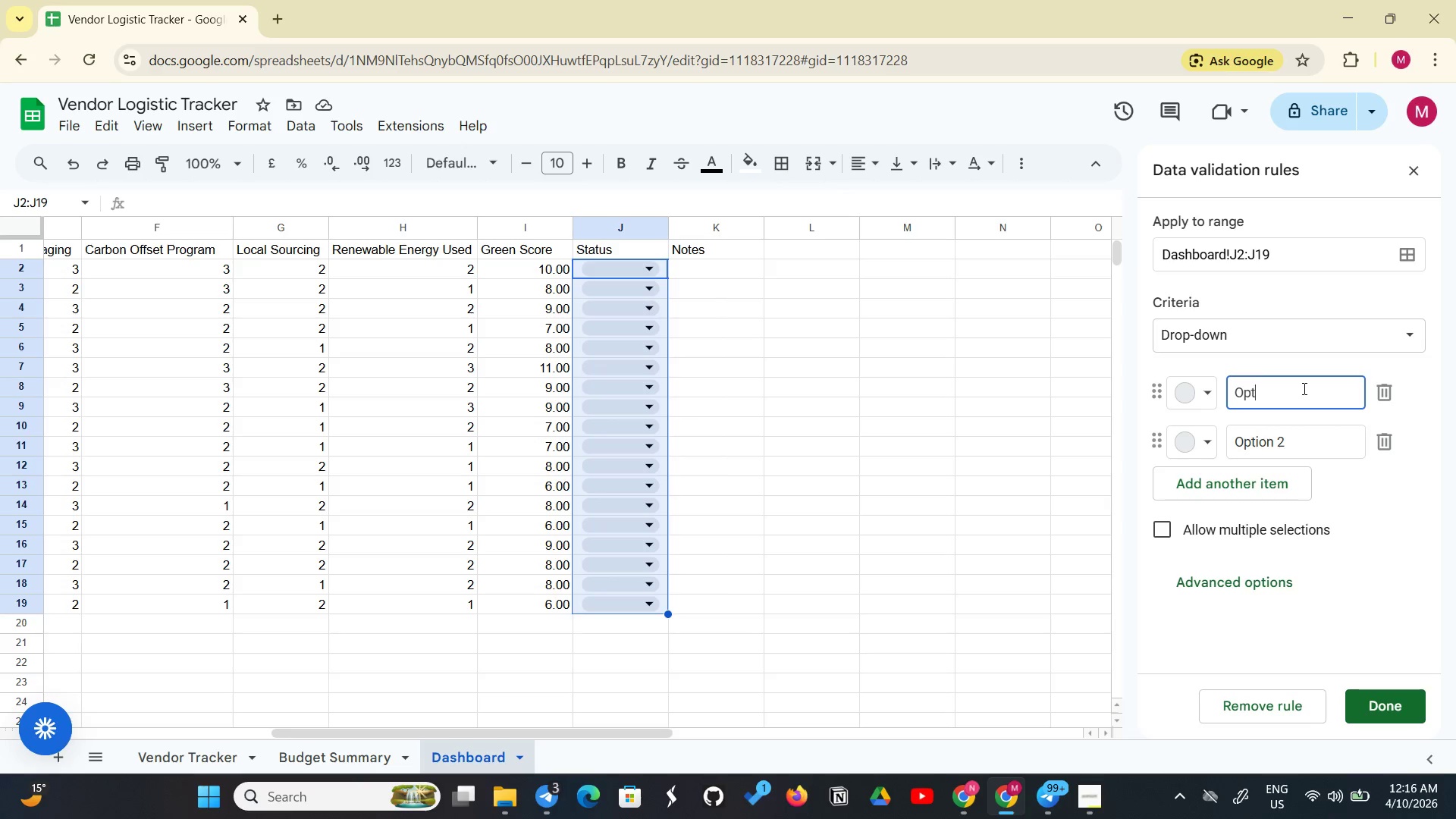 
key(Backspace)
 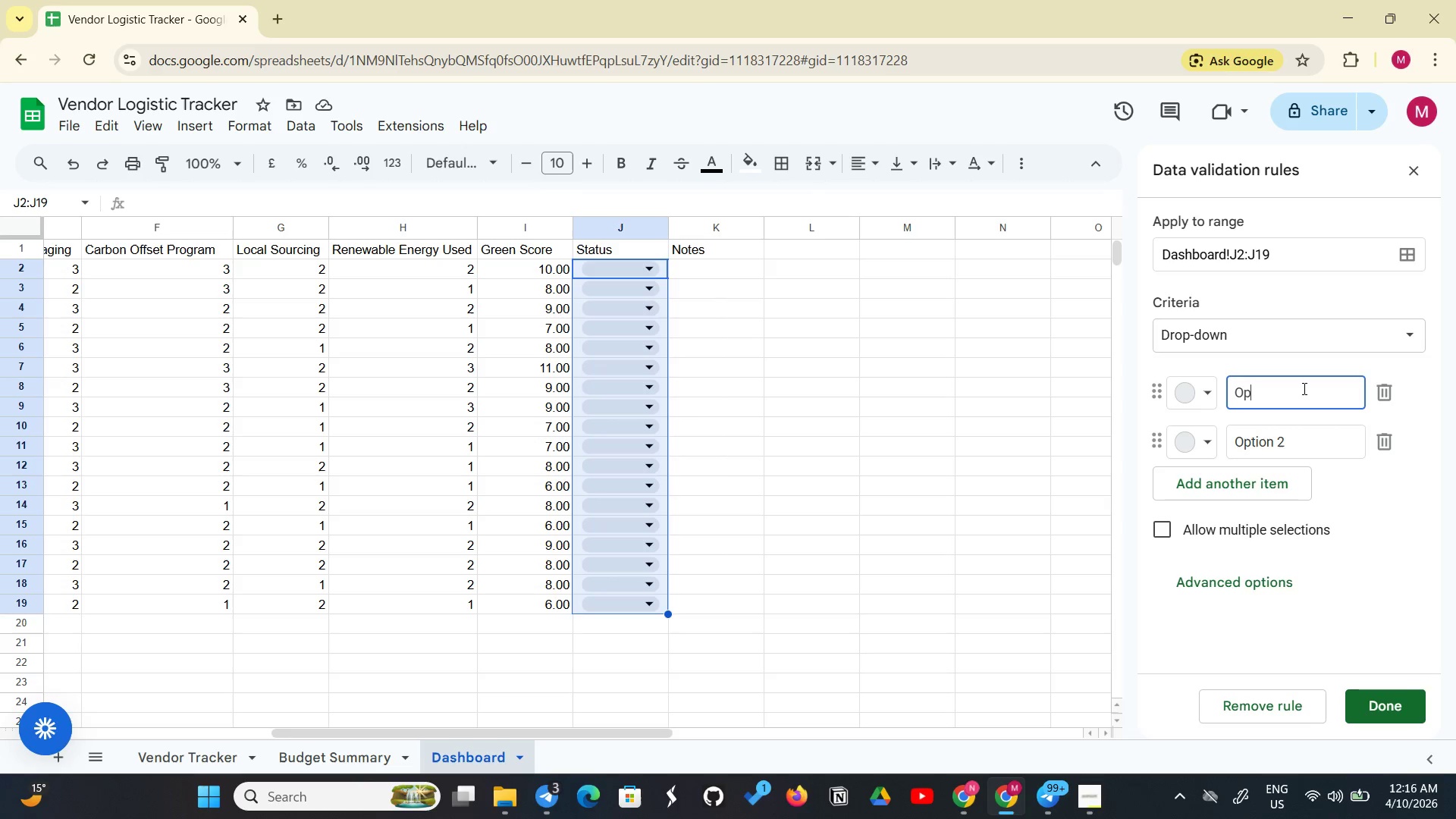 
key(Backspace)
 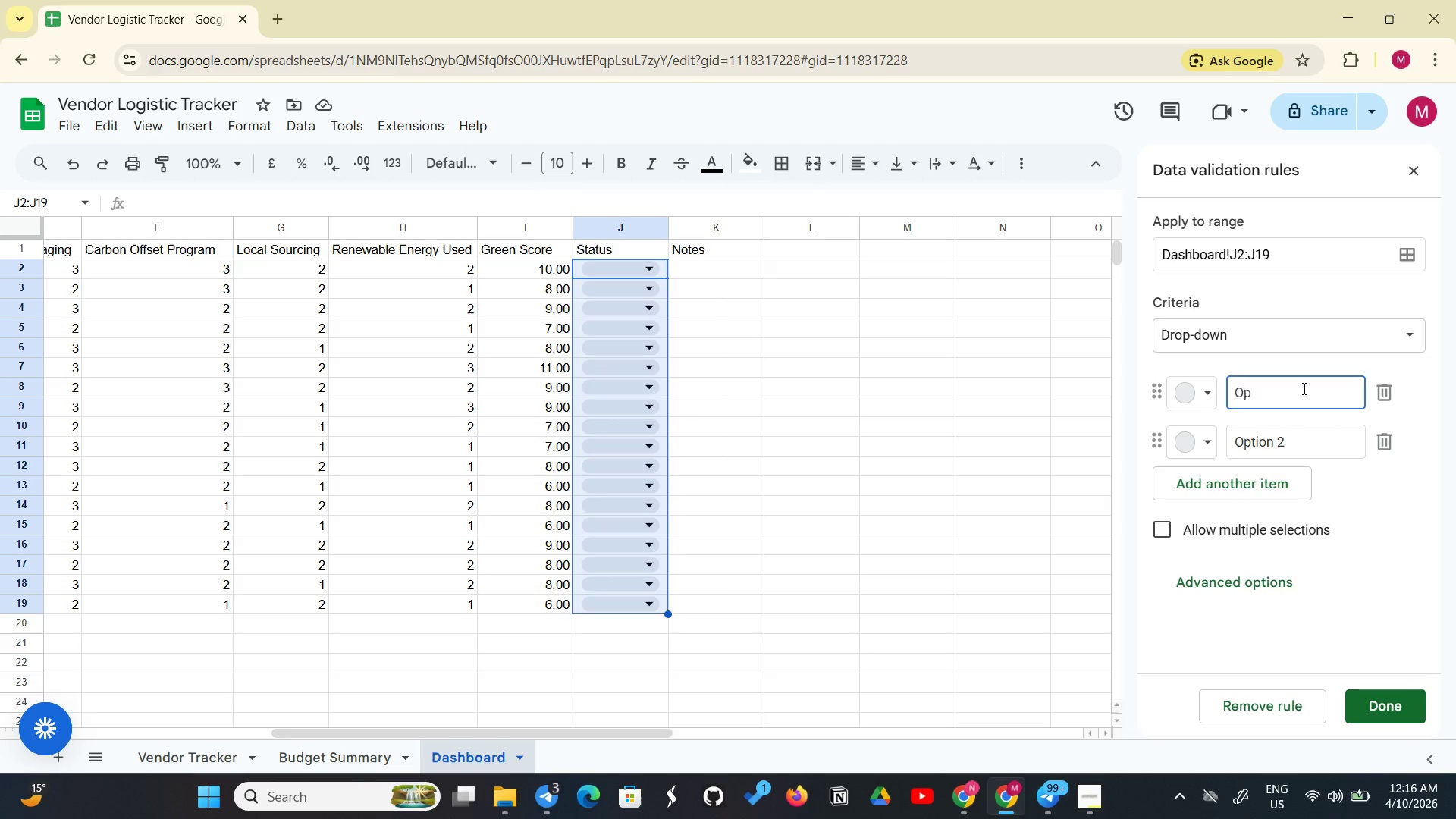 
key(Backspace)
 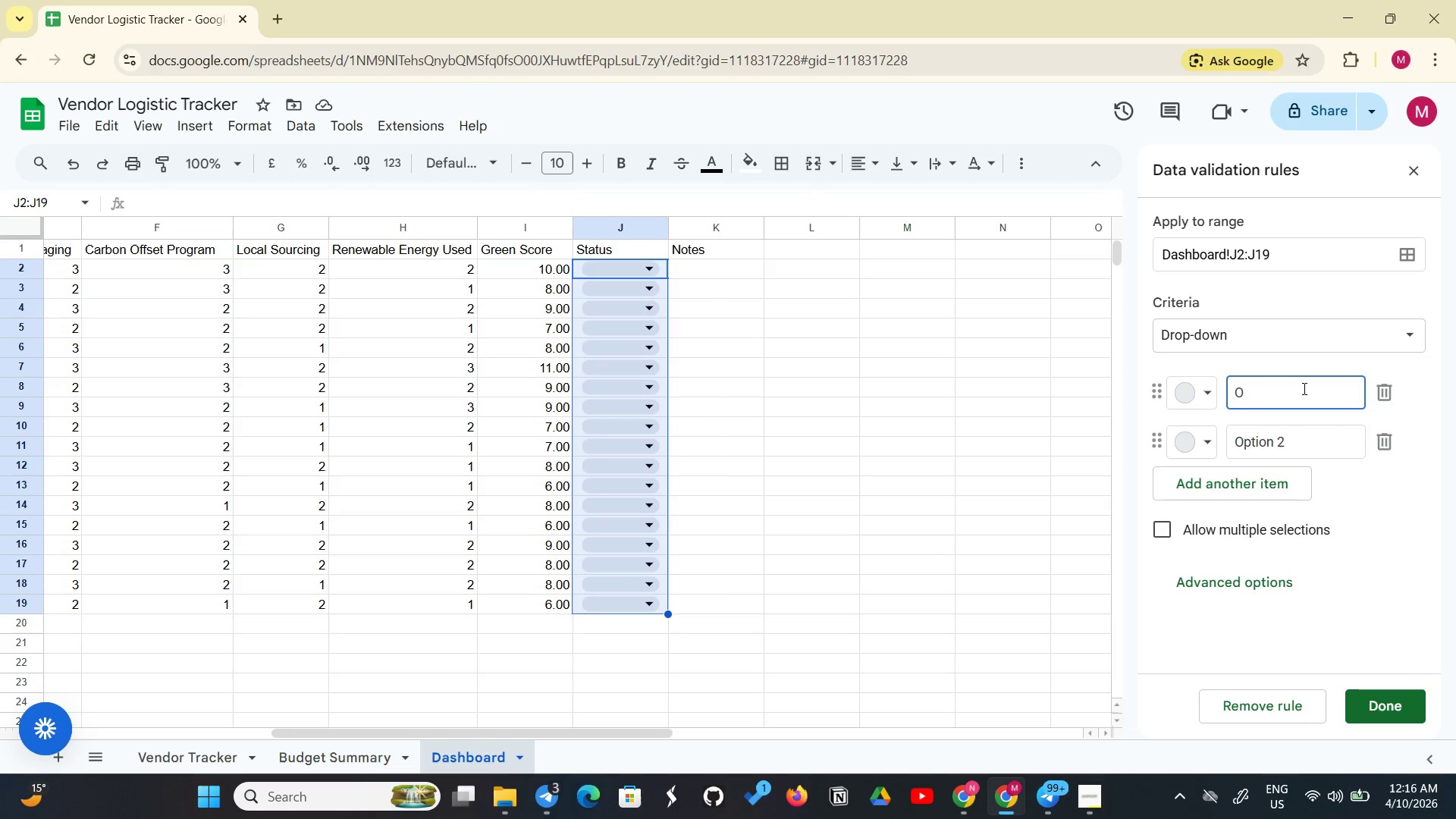 
key(Backspace)
 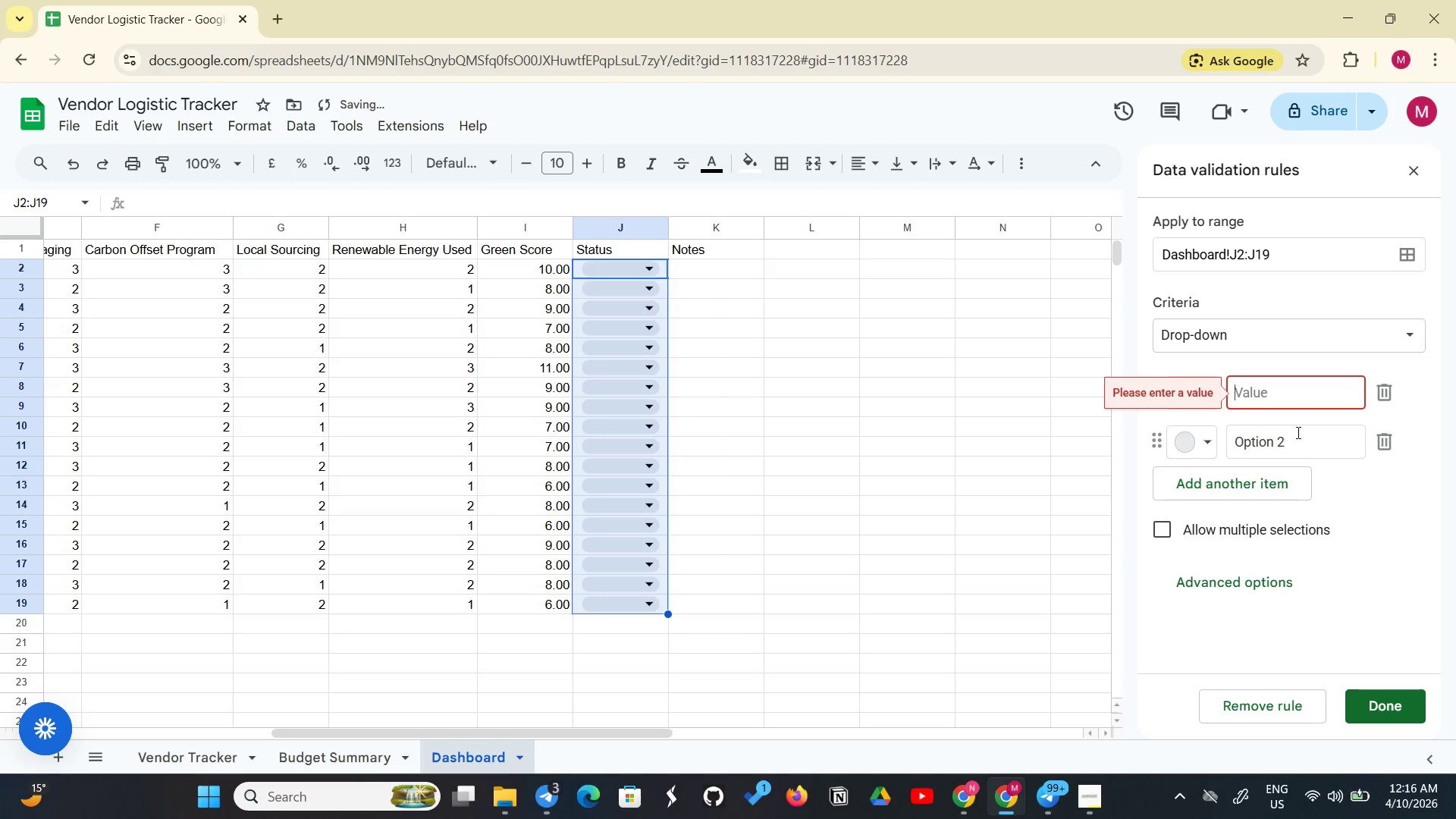 
left_click([1296, 437])
 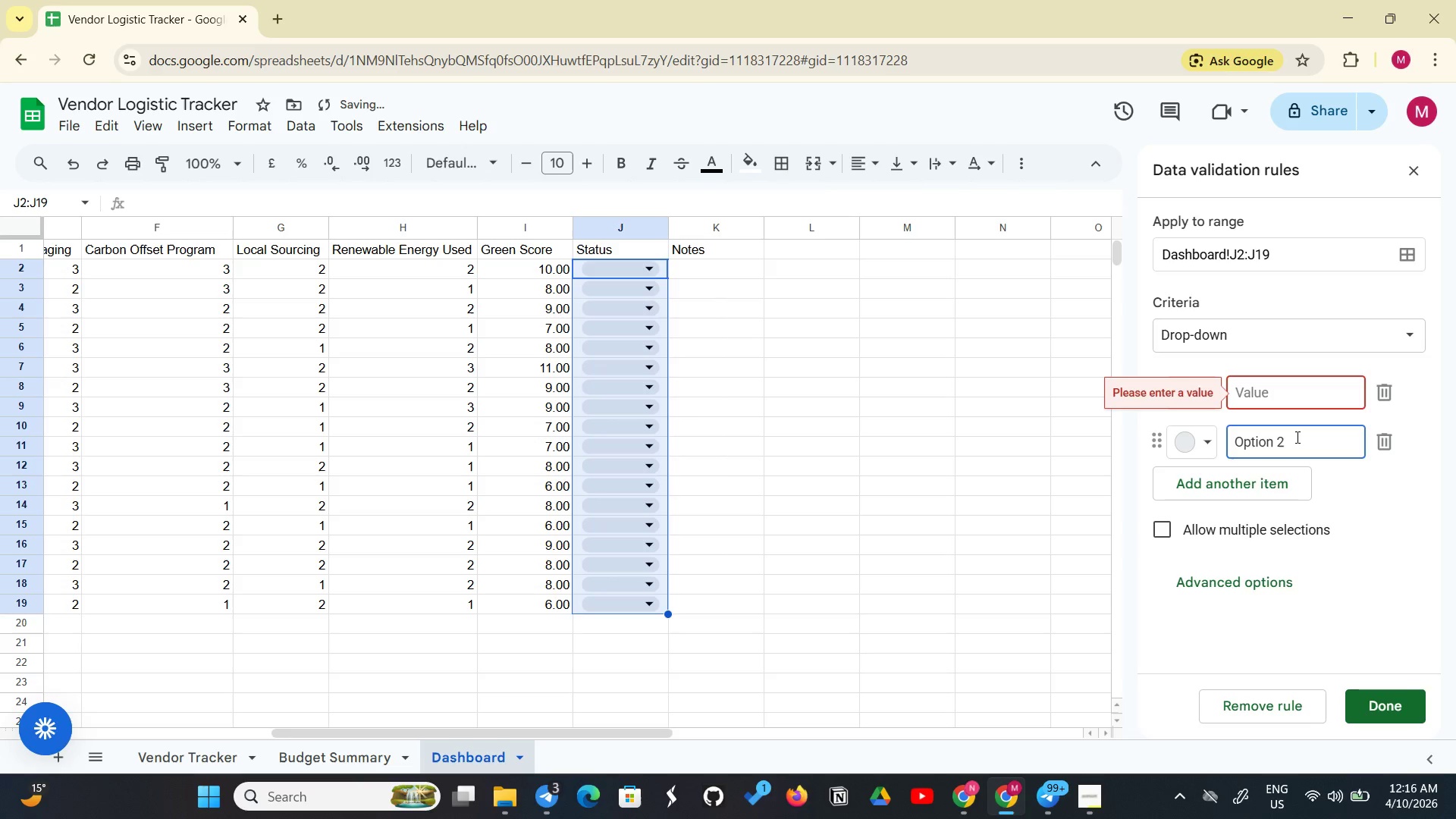 
hold_key(key=Backspace, duration=0.89)
 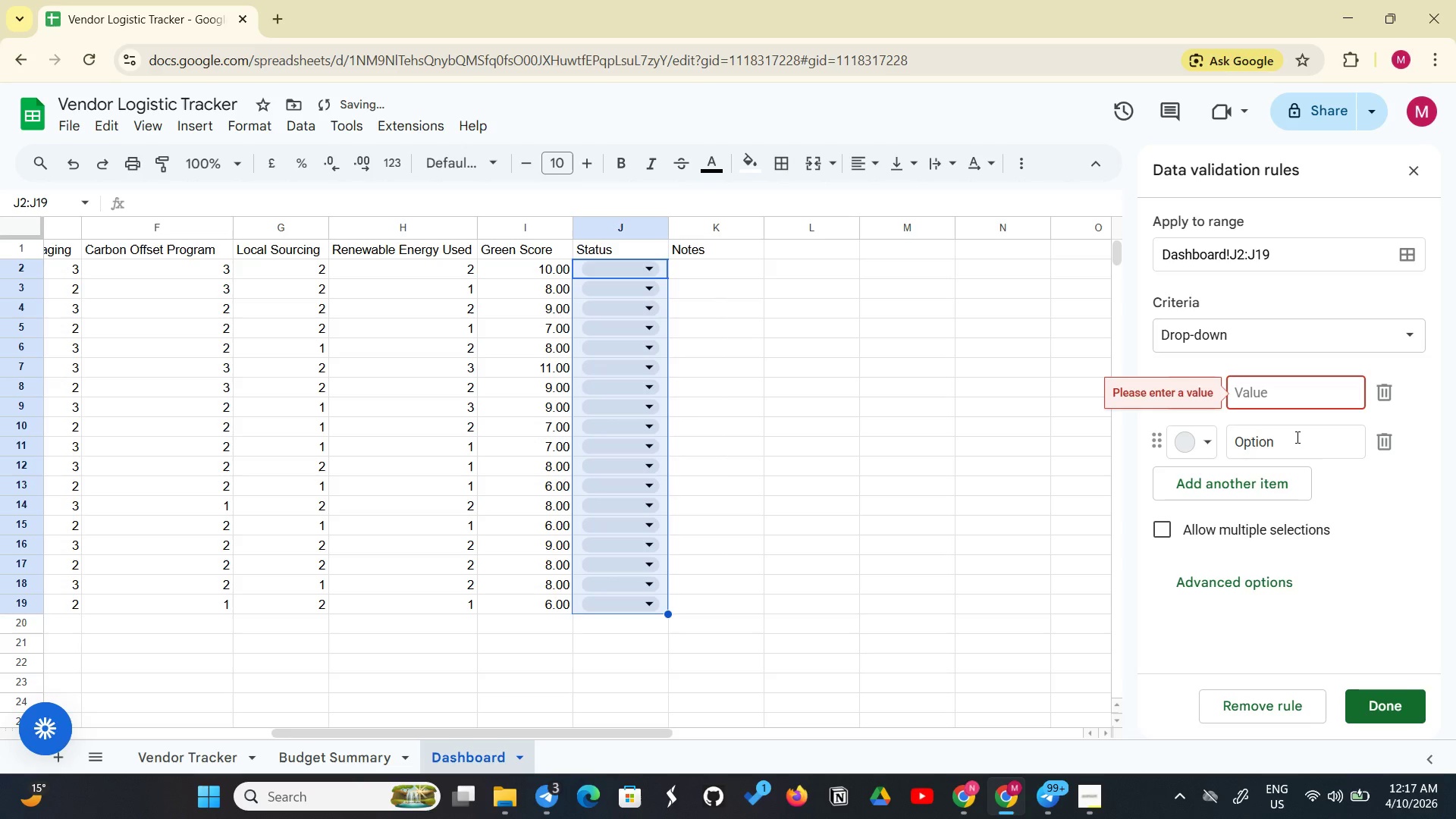 
hold_key(key=Backspace, duration=12.72)
 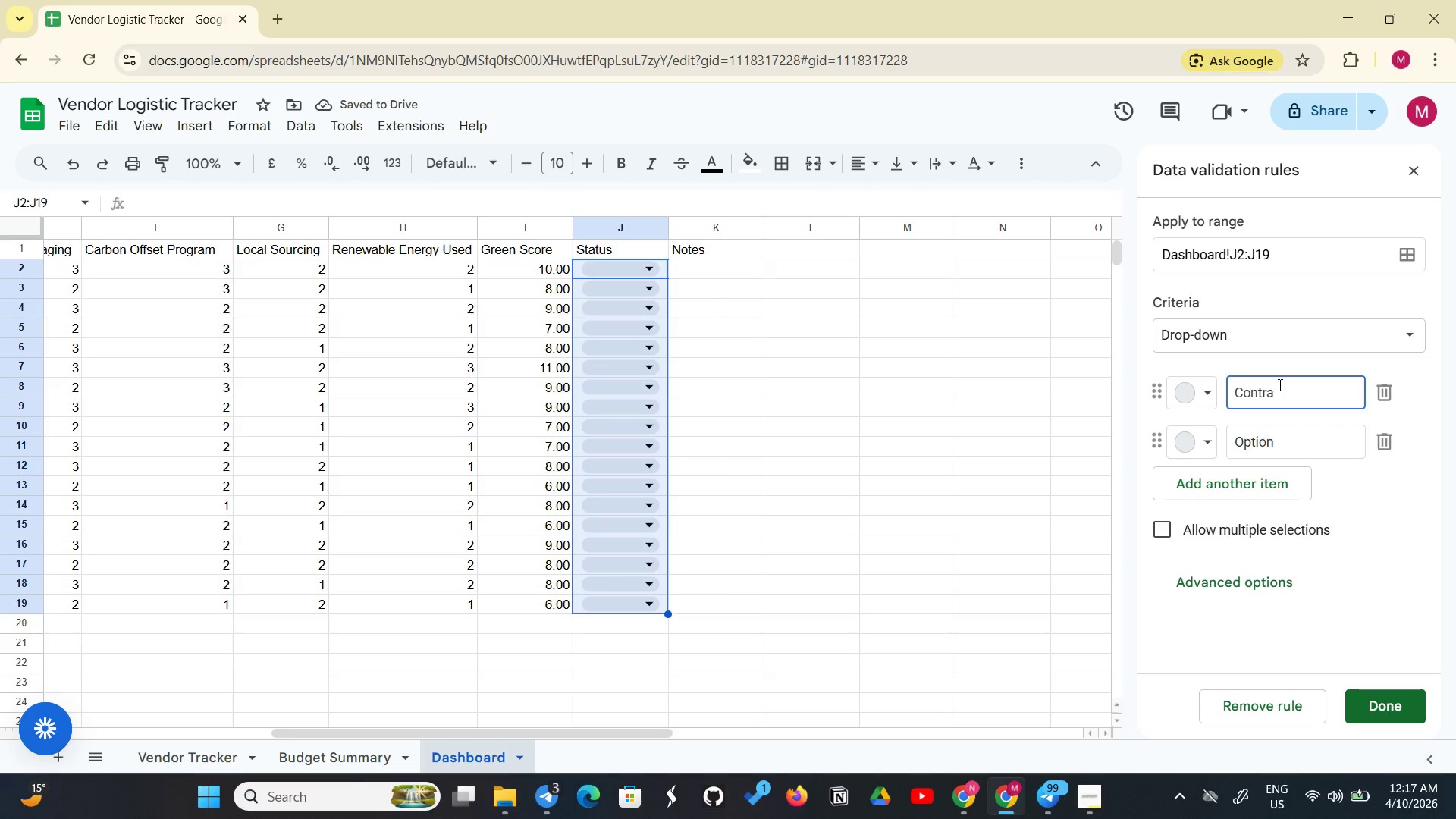 
left_click_drag(start_coordinate=[1279, 384], to_coordinate=[1407, 710])
 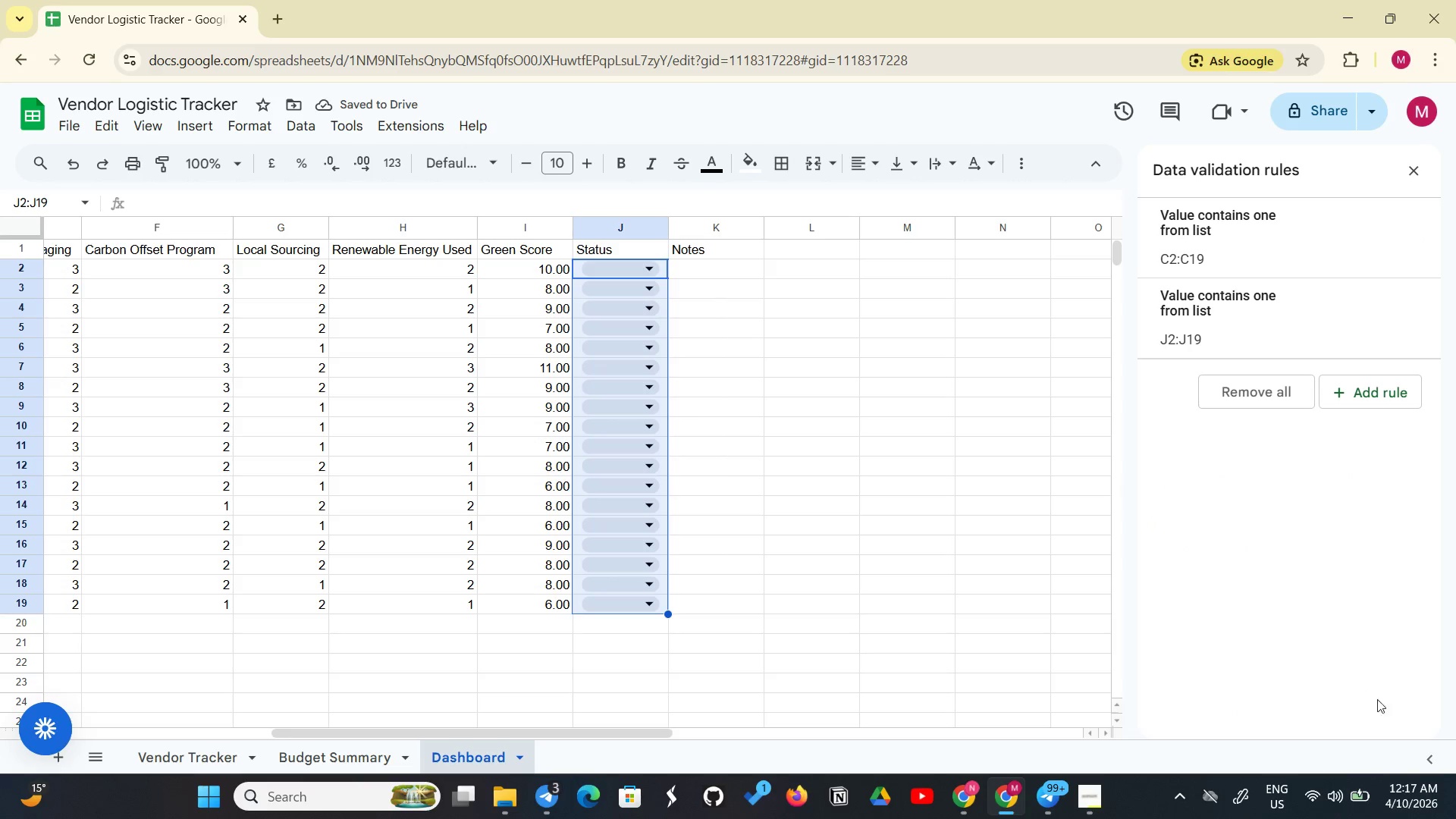 
type(Contrat )
 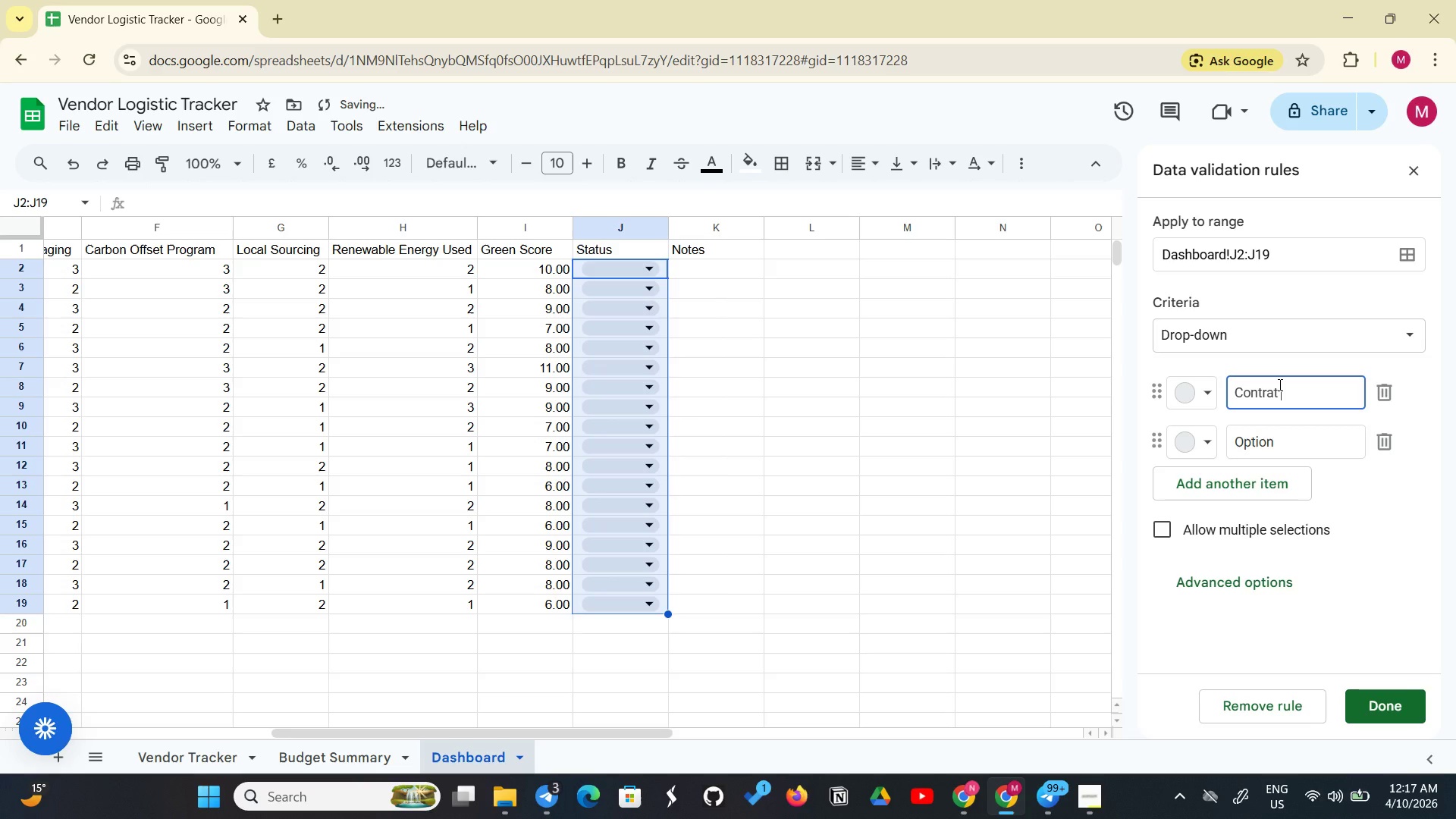 
key(Backspace)
type(ct Signed)
 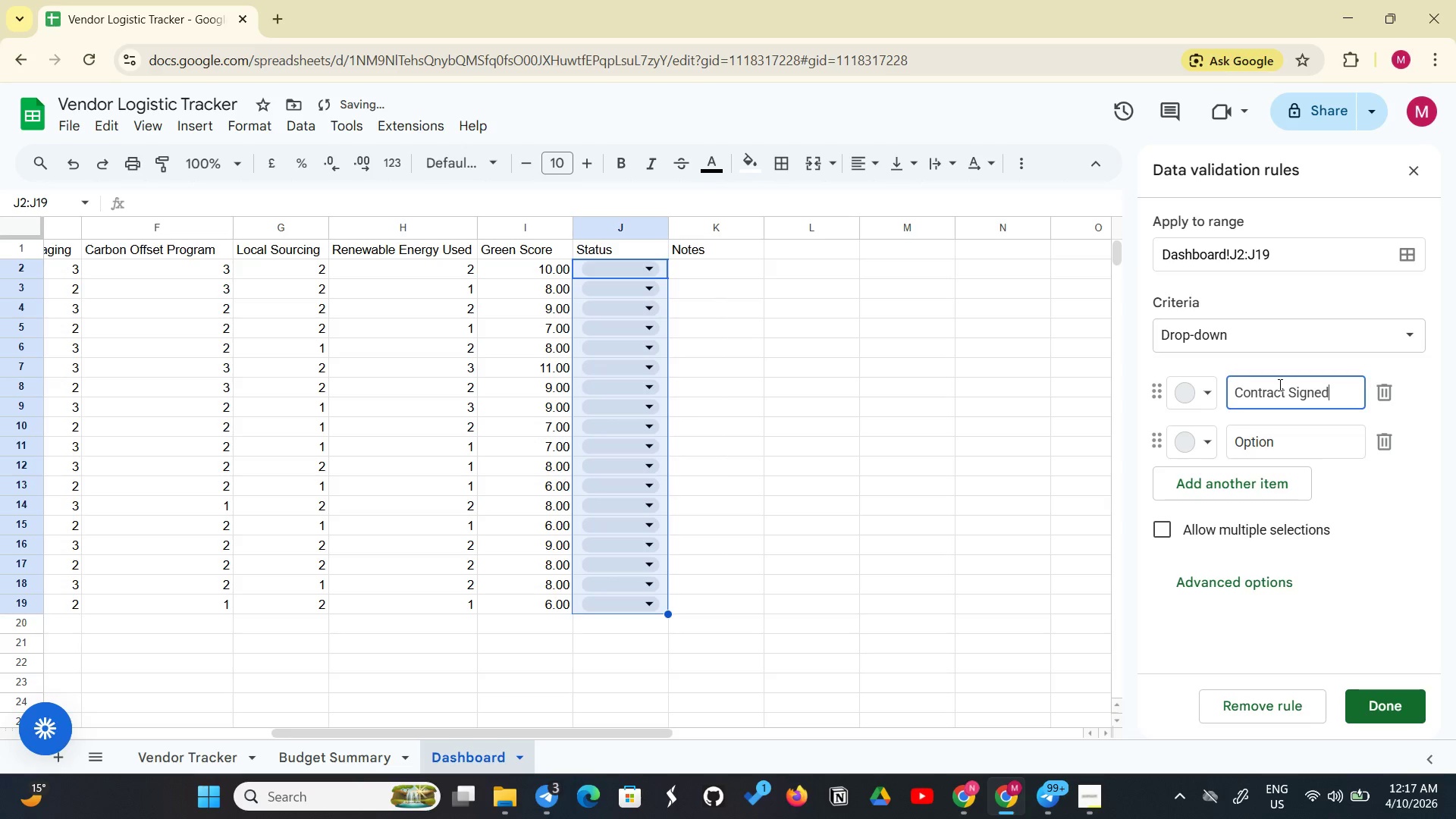 
 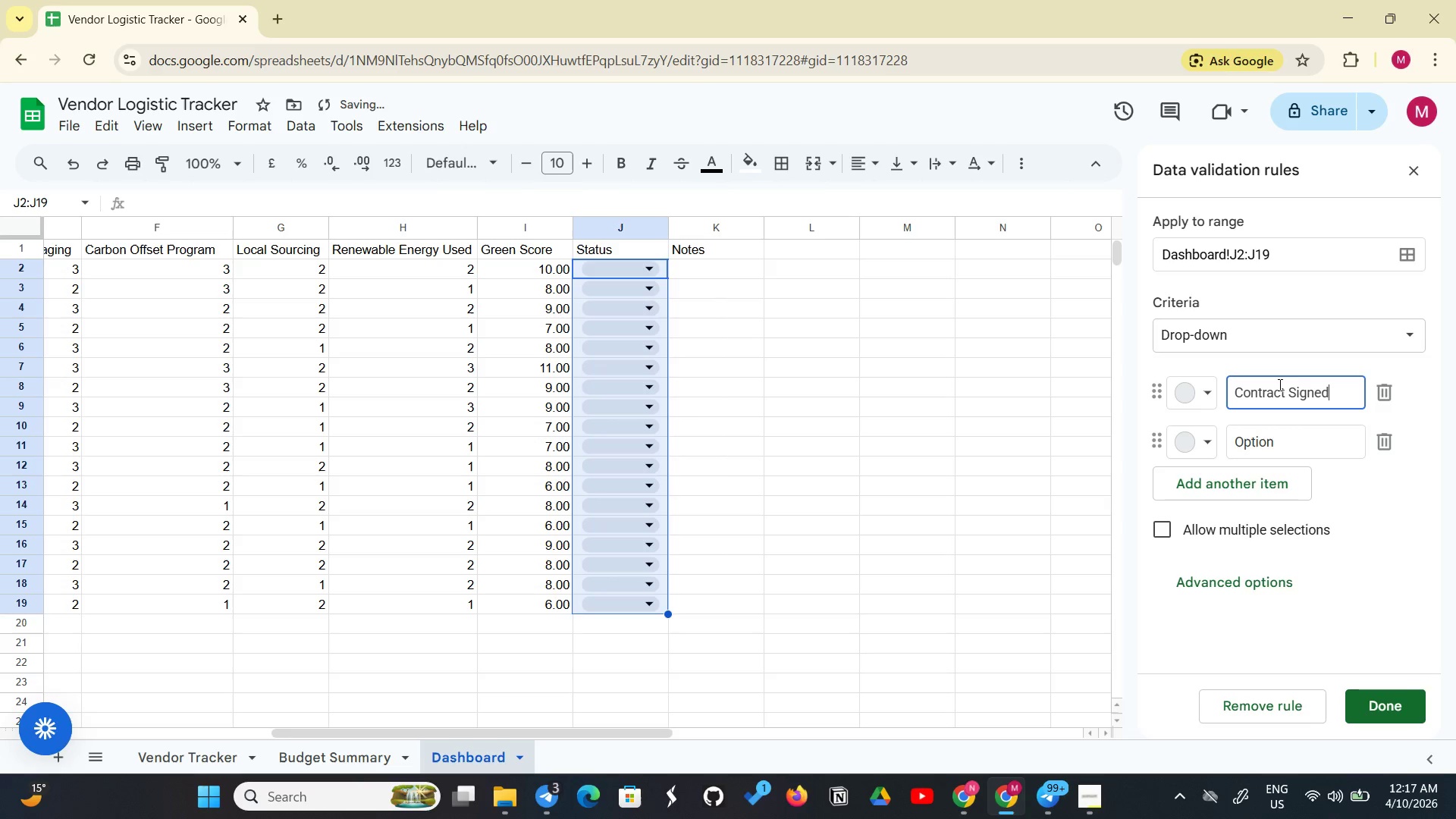 
key(Enter)
 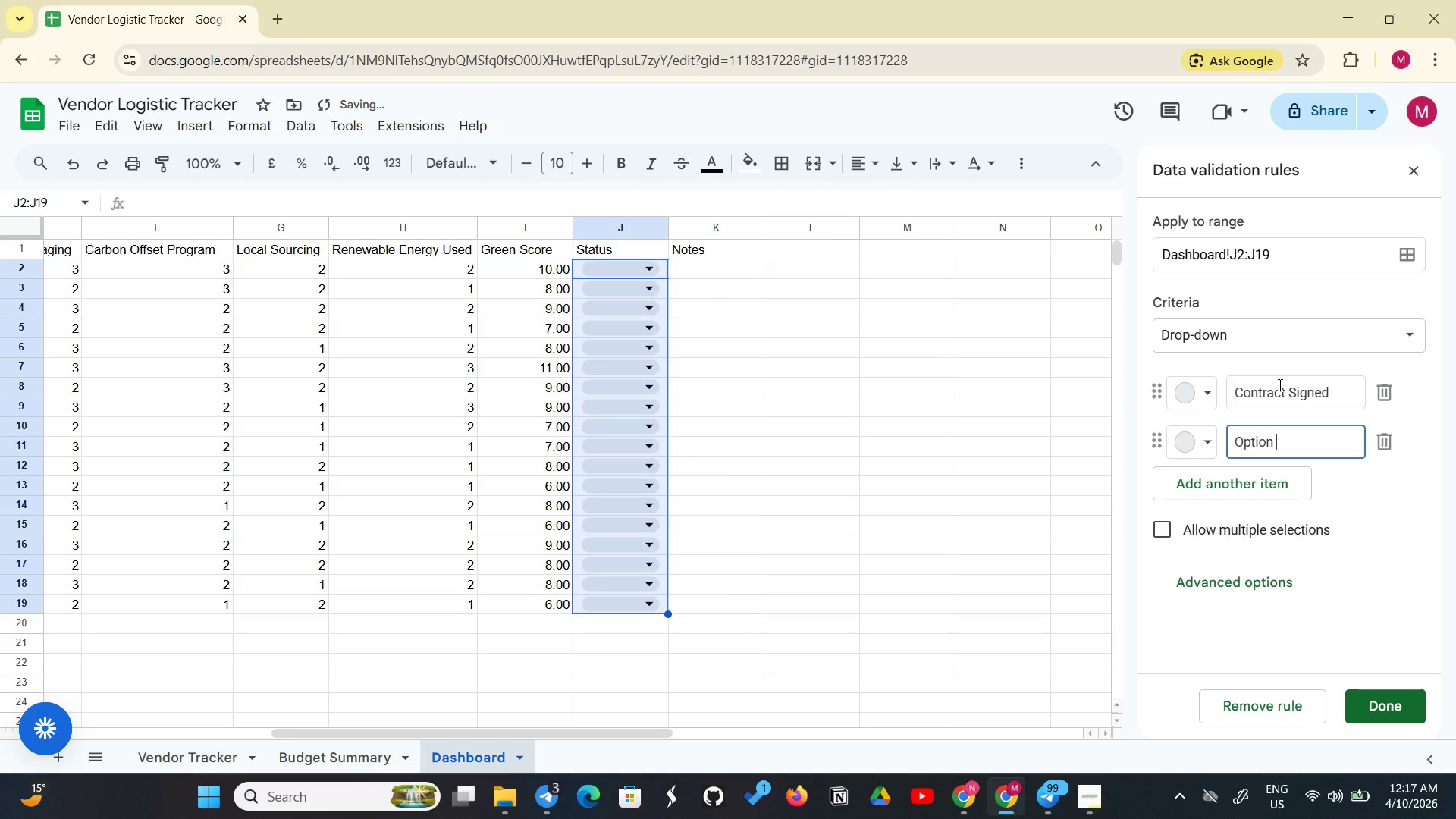 
hold_key(key=Backspace, duration=0.61)
 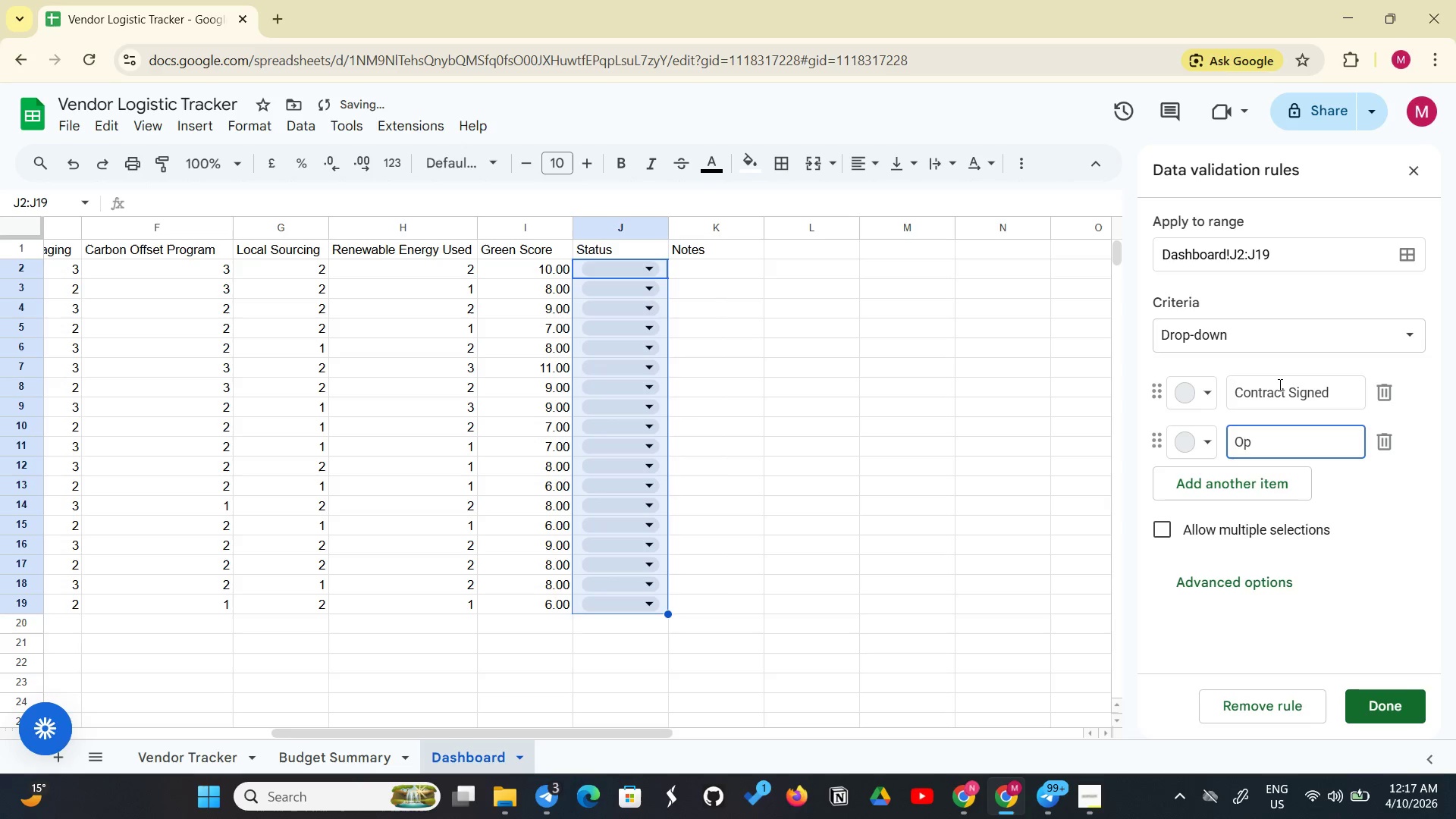 
key(Backspace)
key(Backspace)
key(Backspace)
type(Pendim)
key(Backspace)
type(ng Quote)
 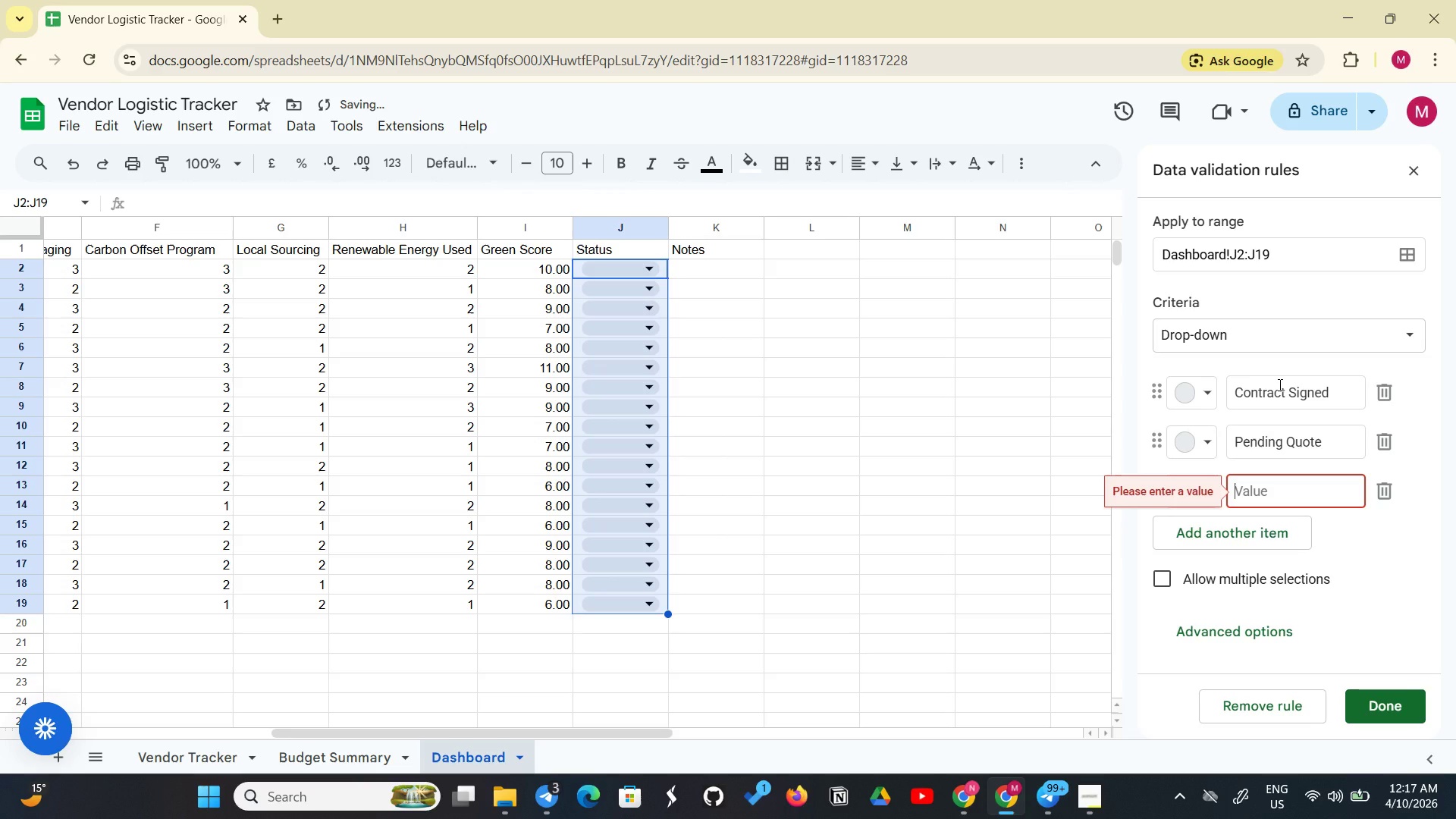 
 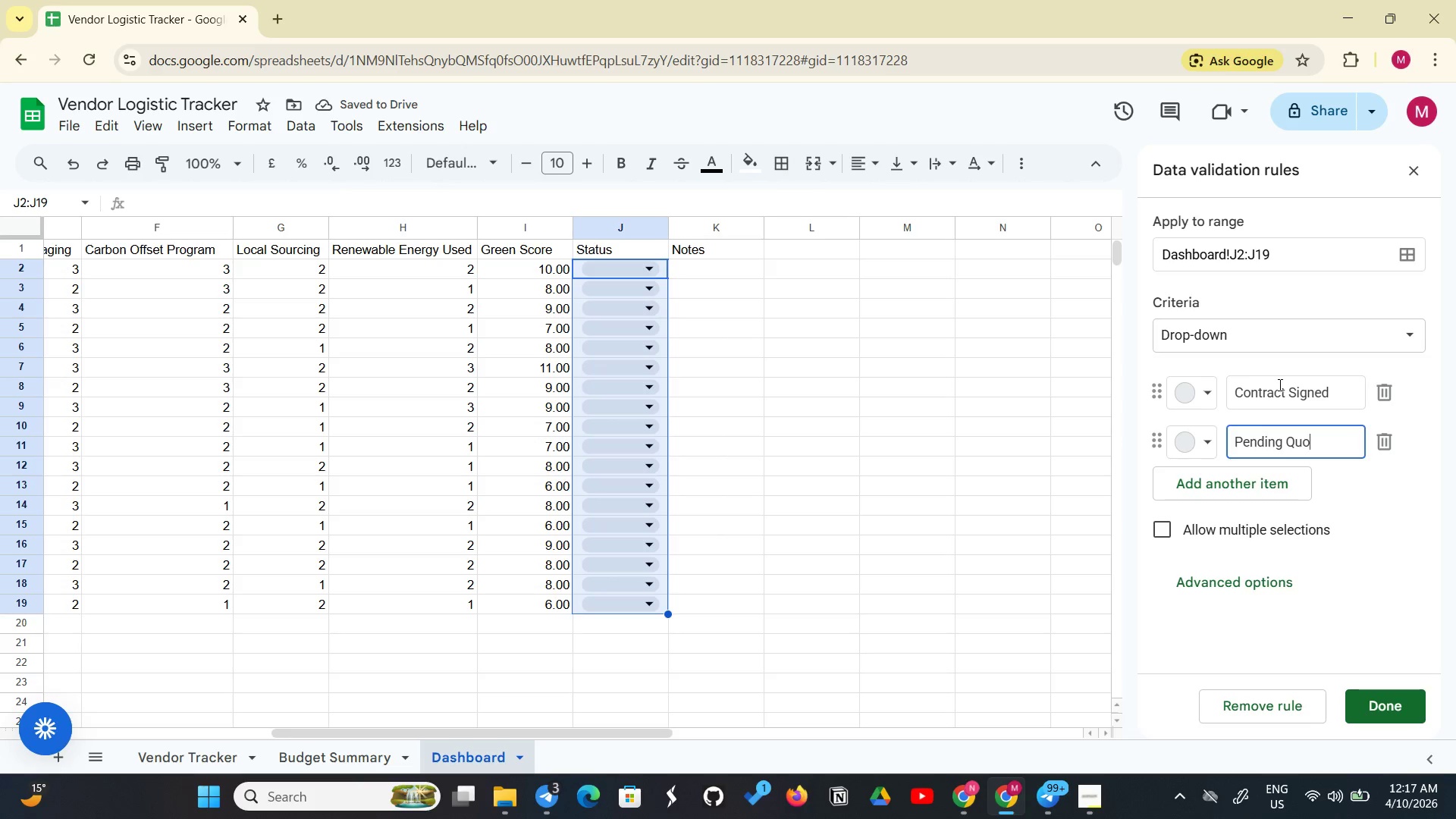 
key(Enter)
 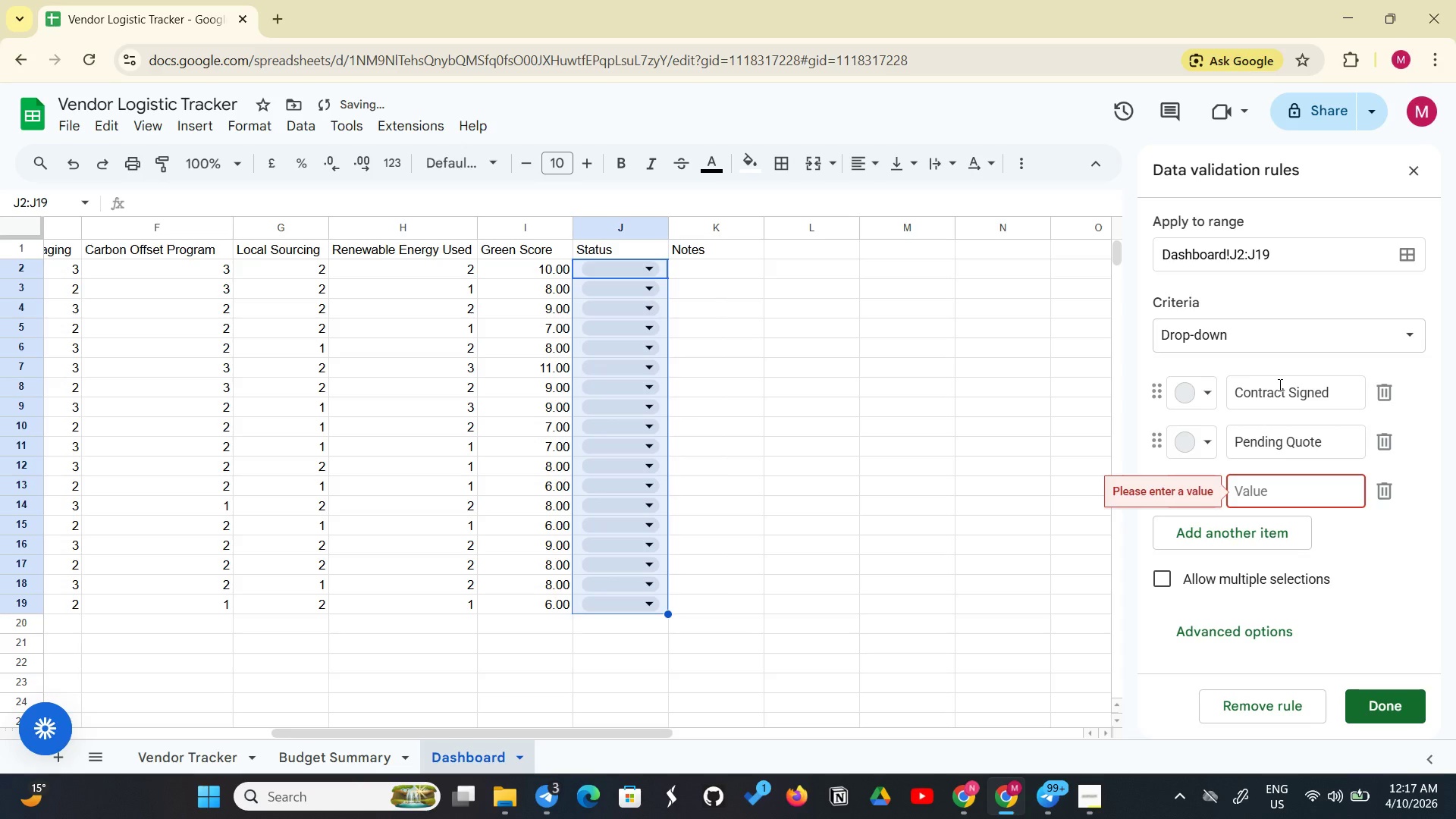 
type(Rejected)
 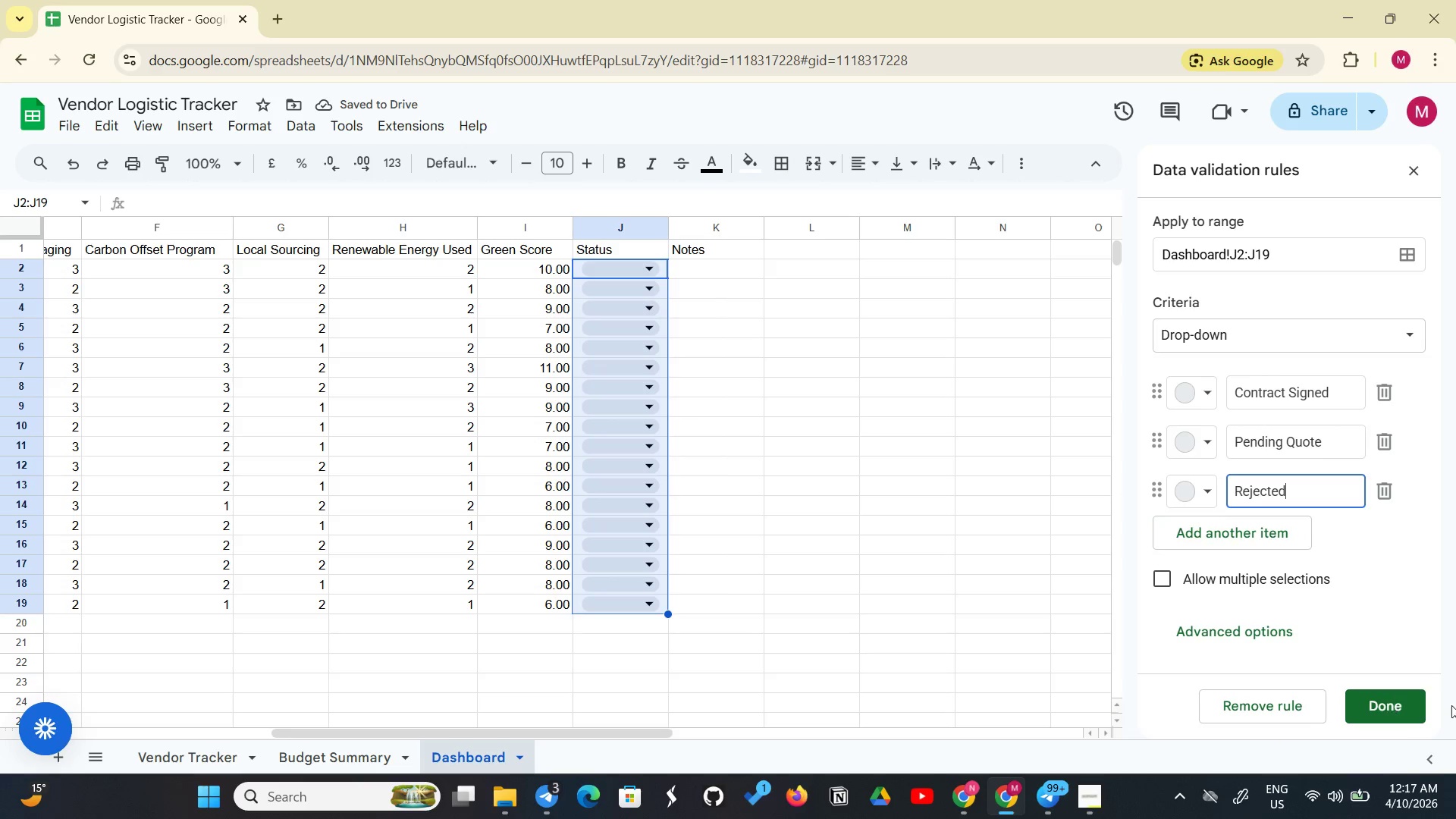 
left_click([1407, 710])
 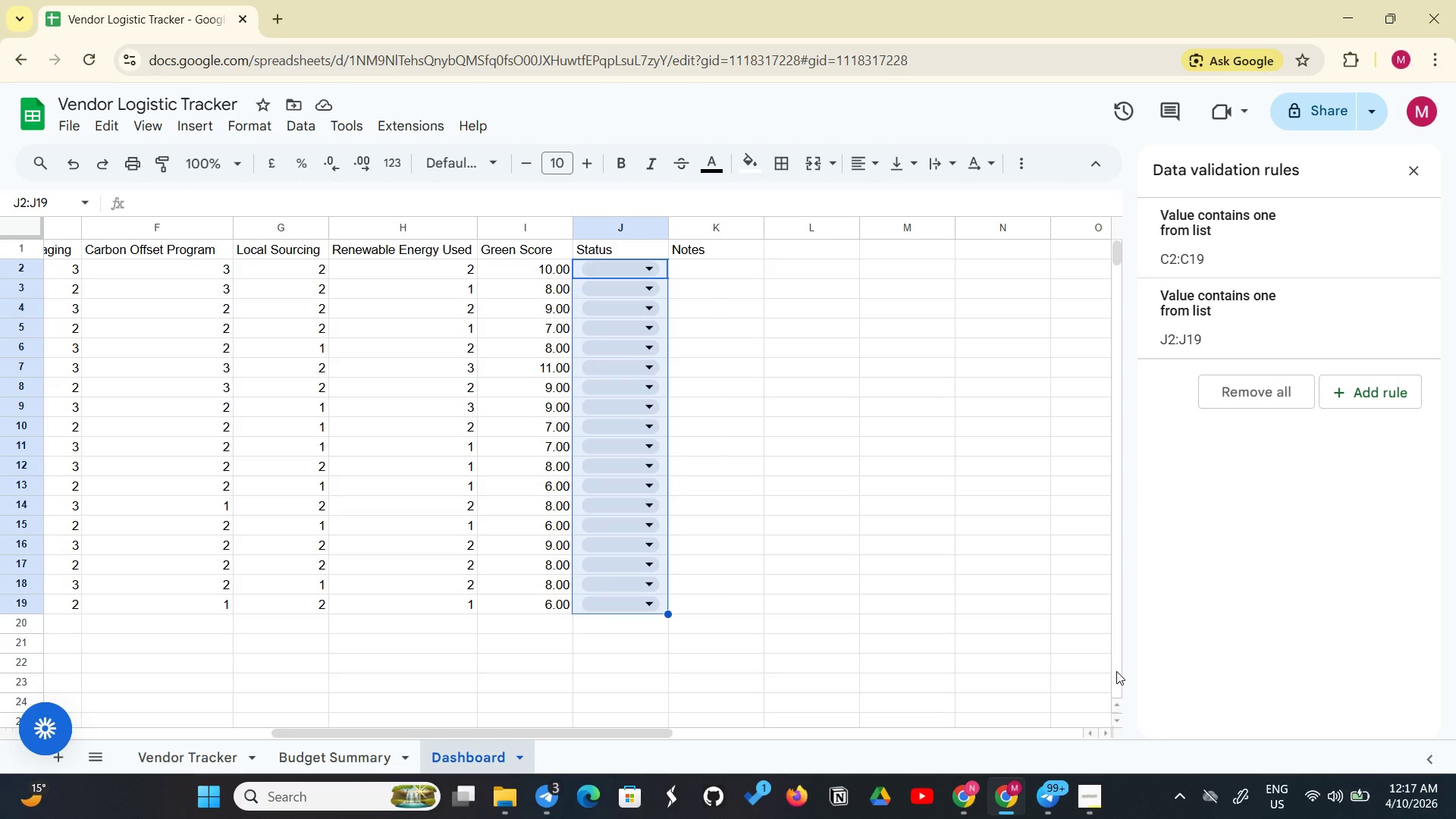 
wait(9.41)
 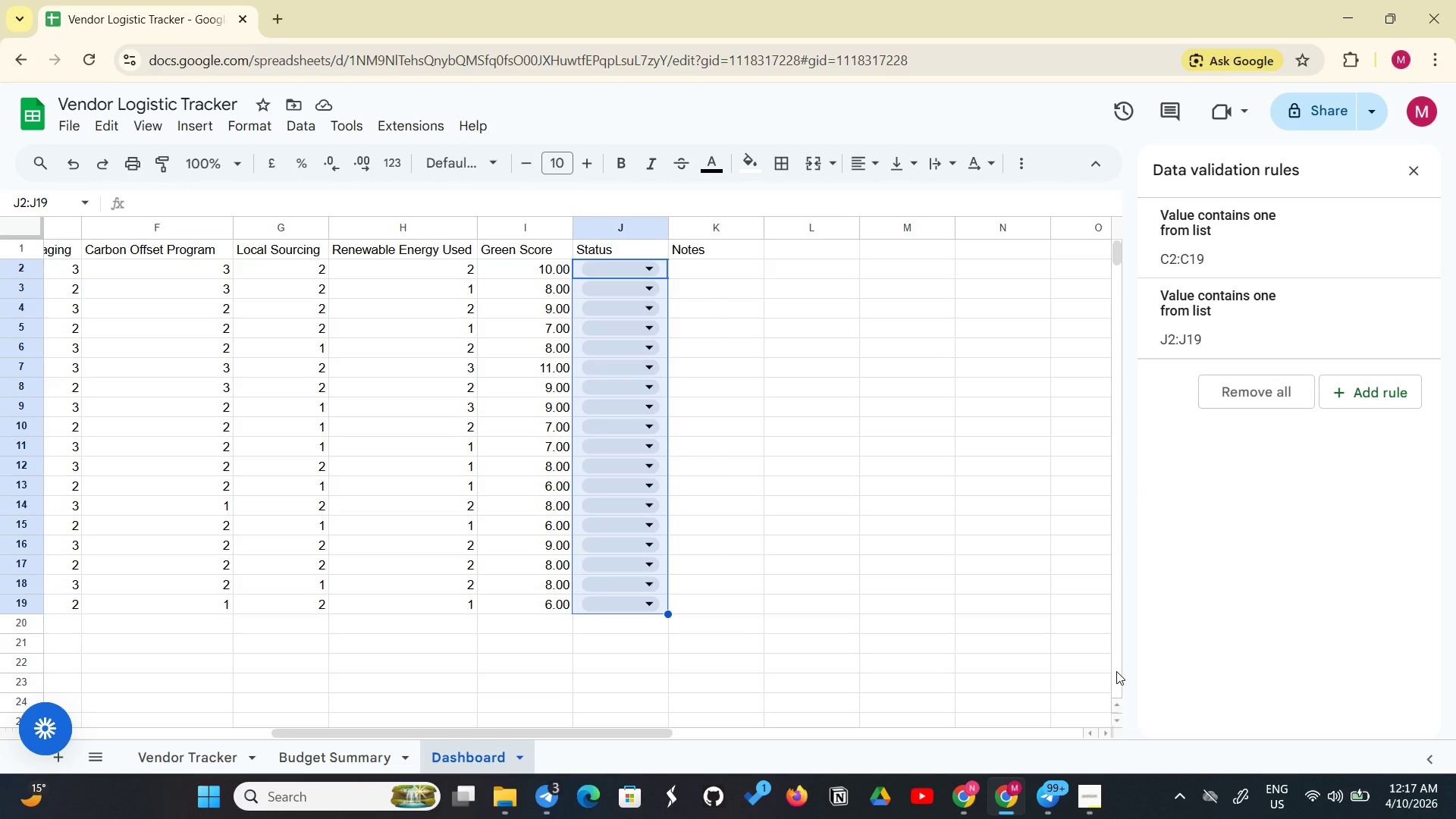 
left_click([659, 265])
 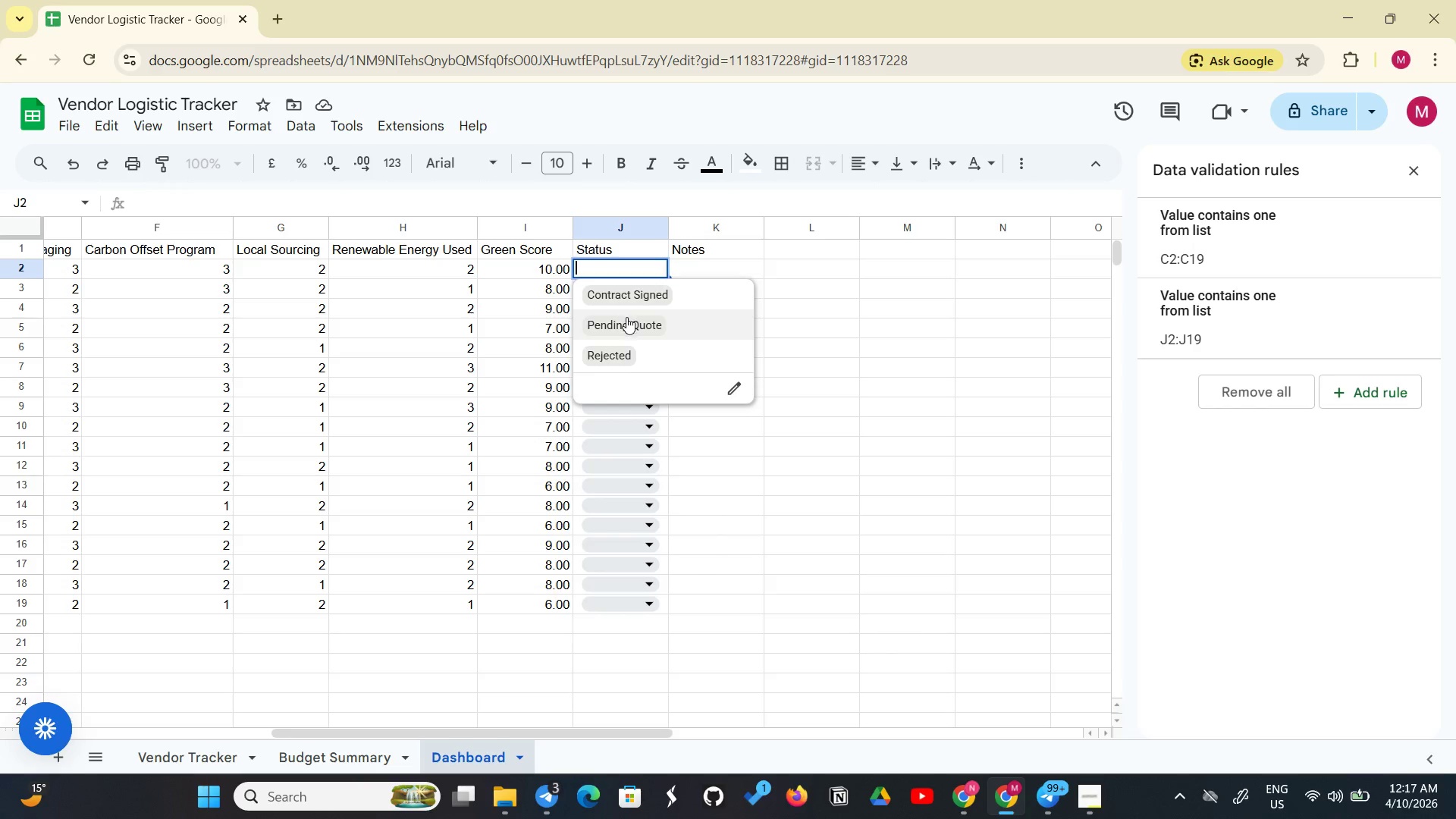 
left_click([626, 317])
 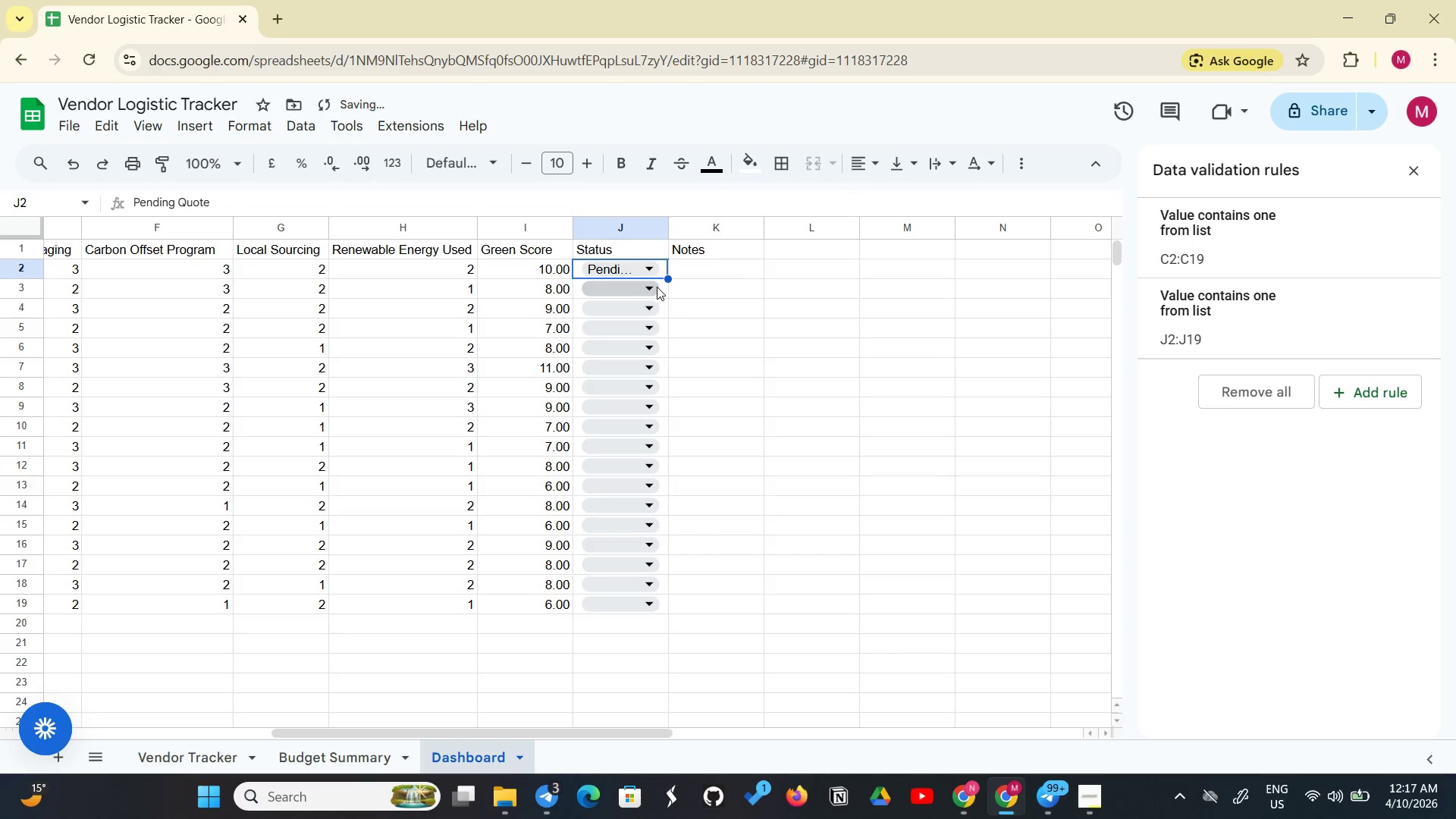 
left_click([652, 290])
 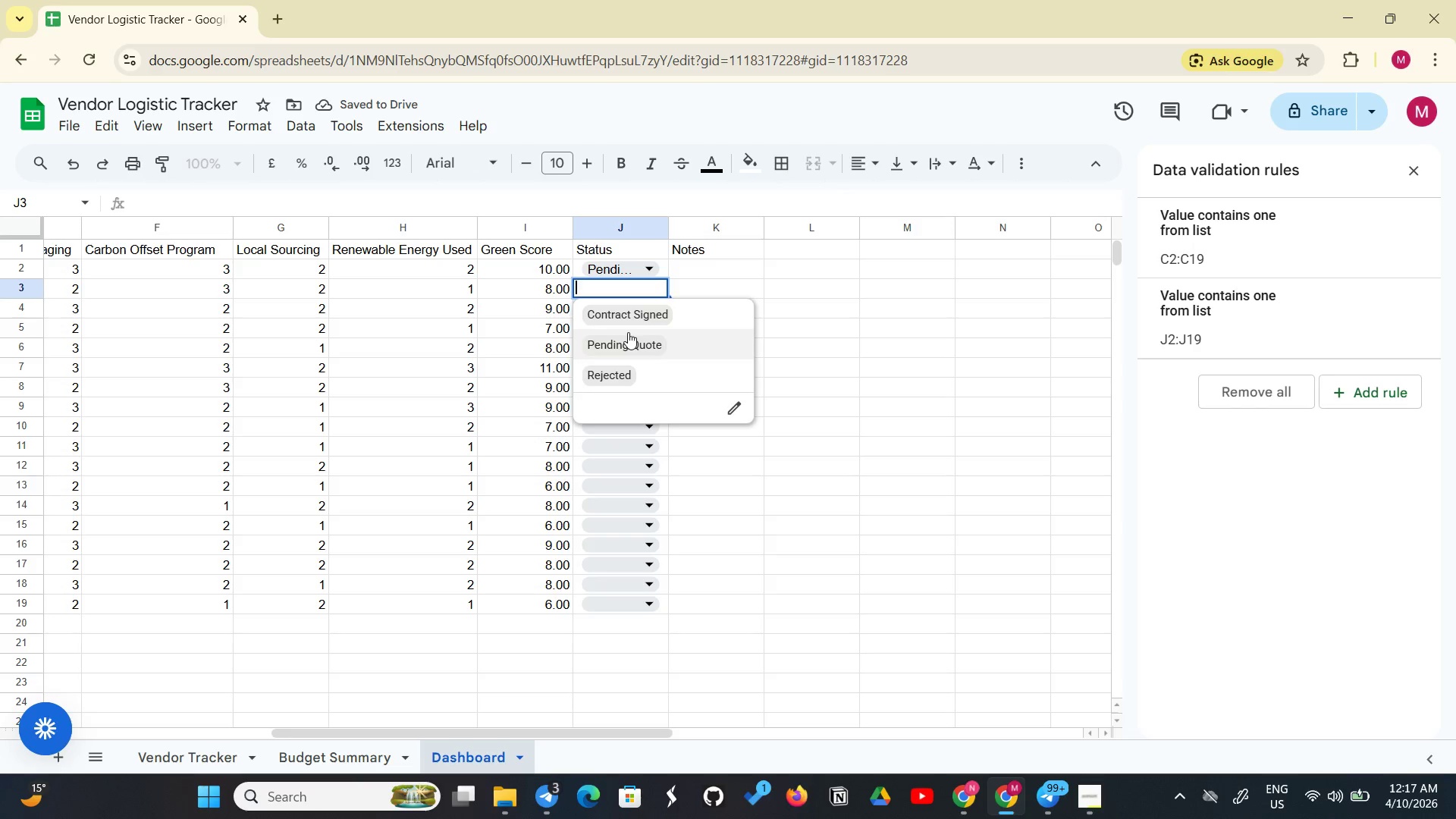 
left_click([628, 332])
 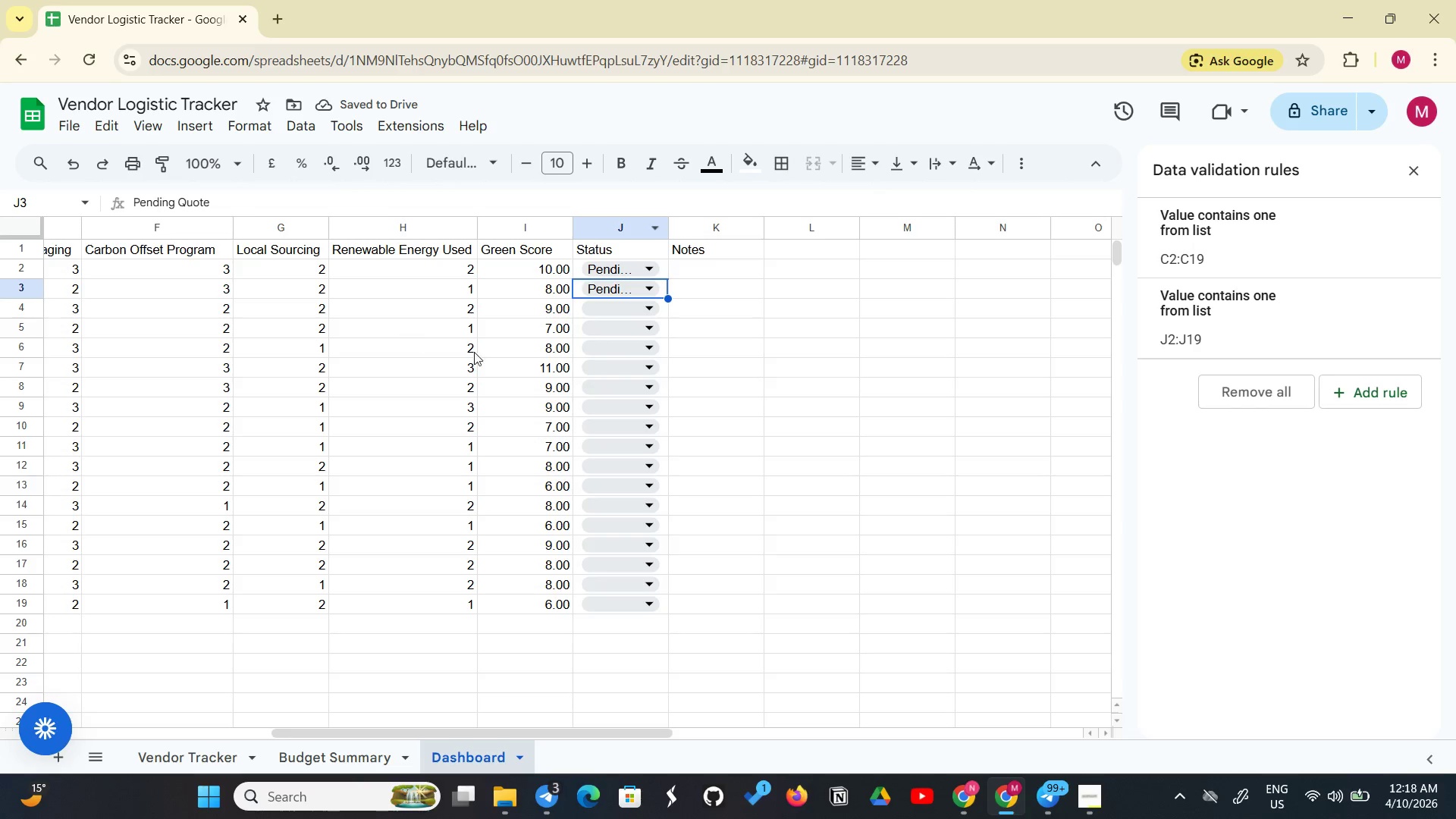 
left_click([634, 303])
 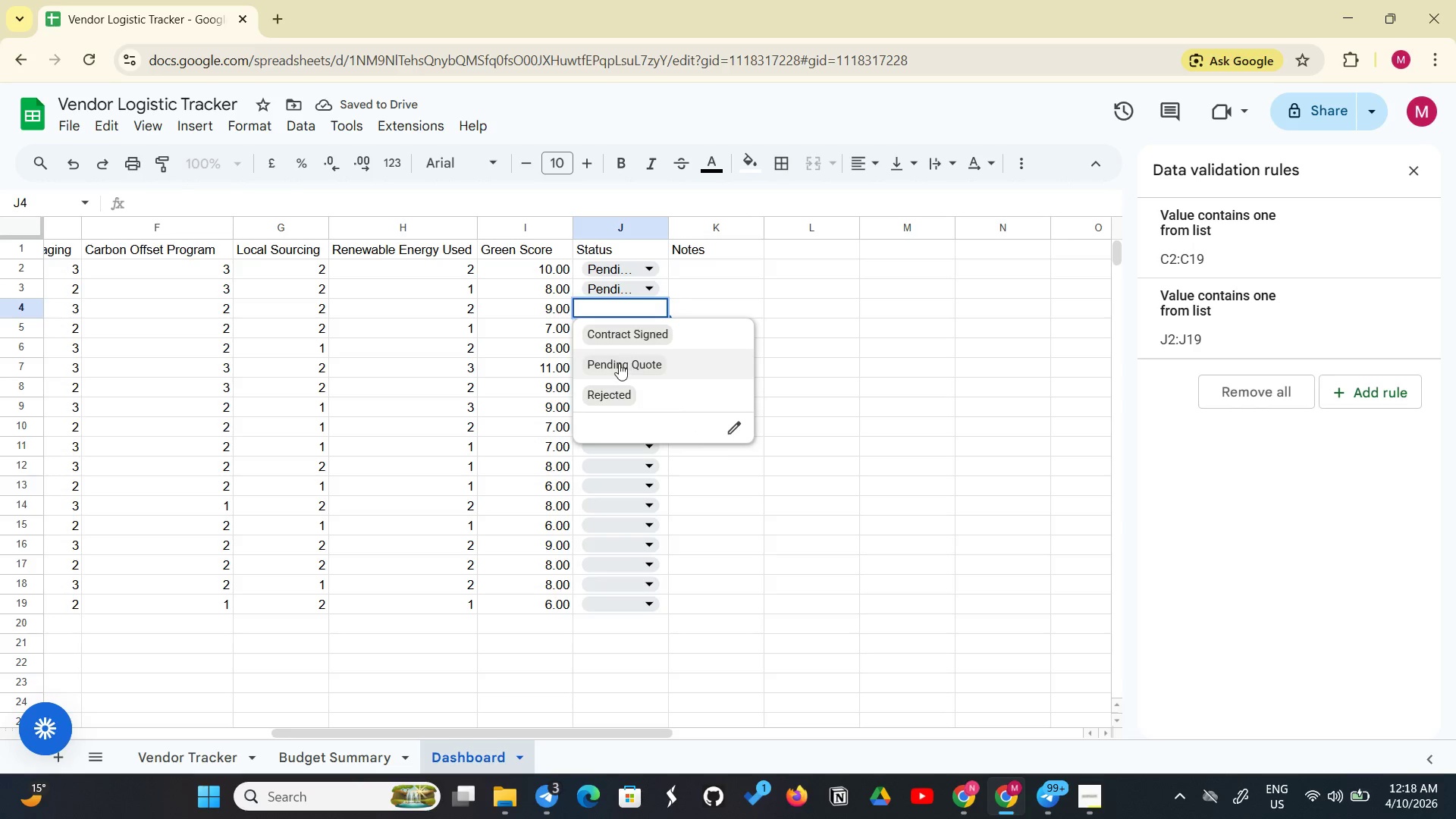 
left_click([619, 363])
 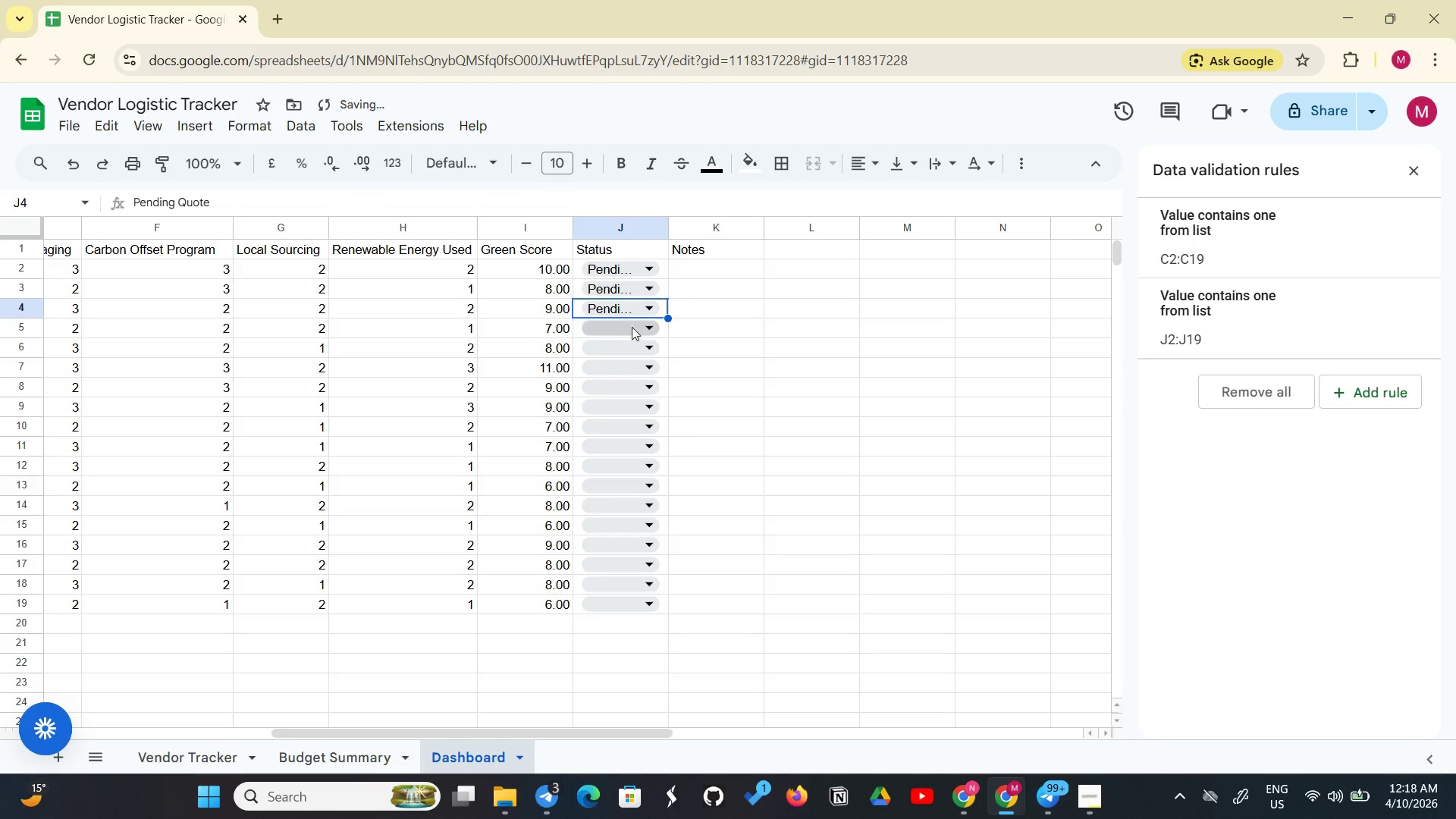 
left_click([629, 333])
 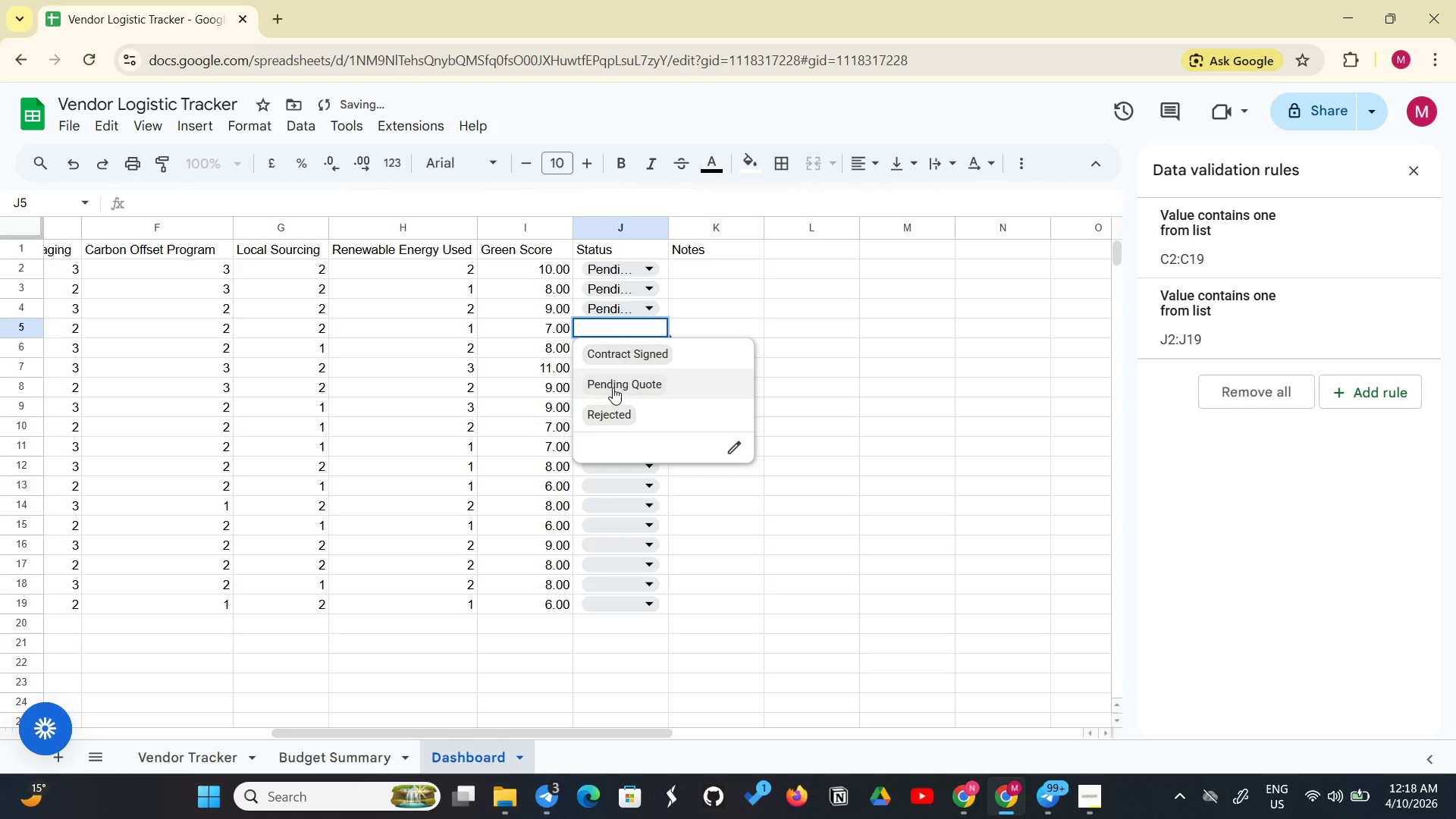 
left_click([613, 388])
 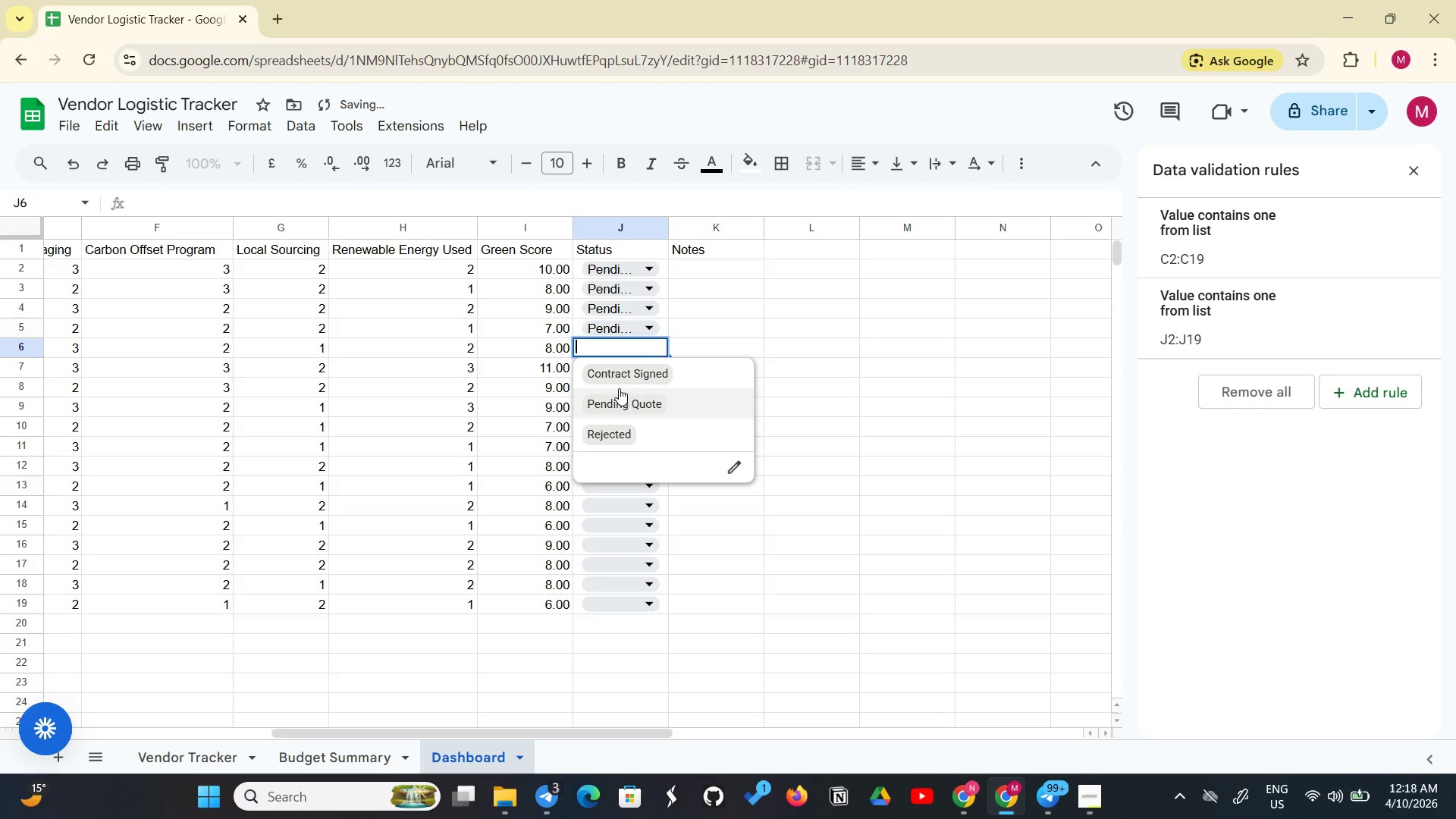 
left_click_drag(start_coordinate=[617, 394], to_coordinate=[615, 389])
 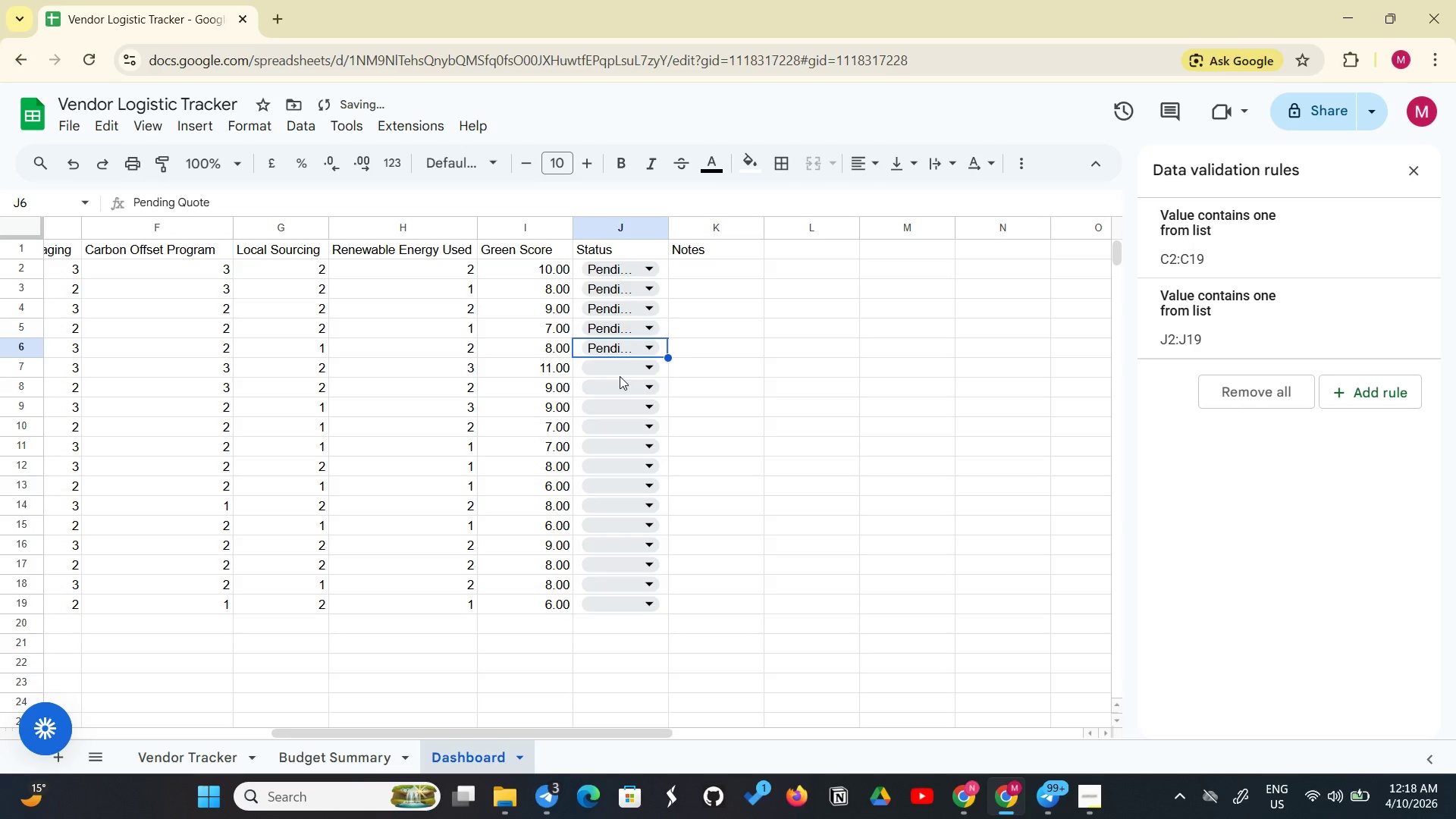 
left_click([620, 376])
 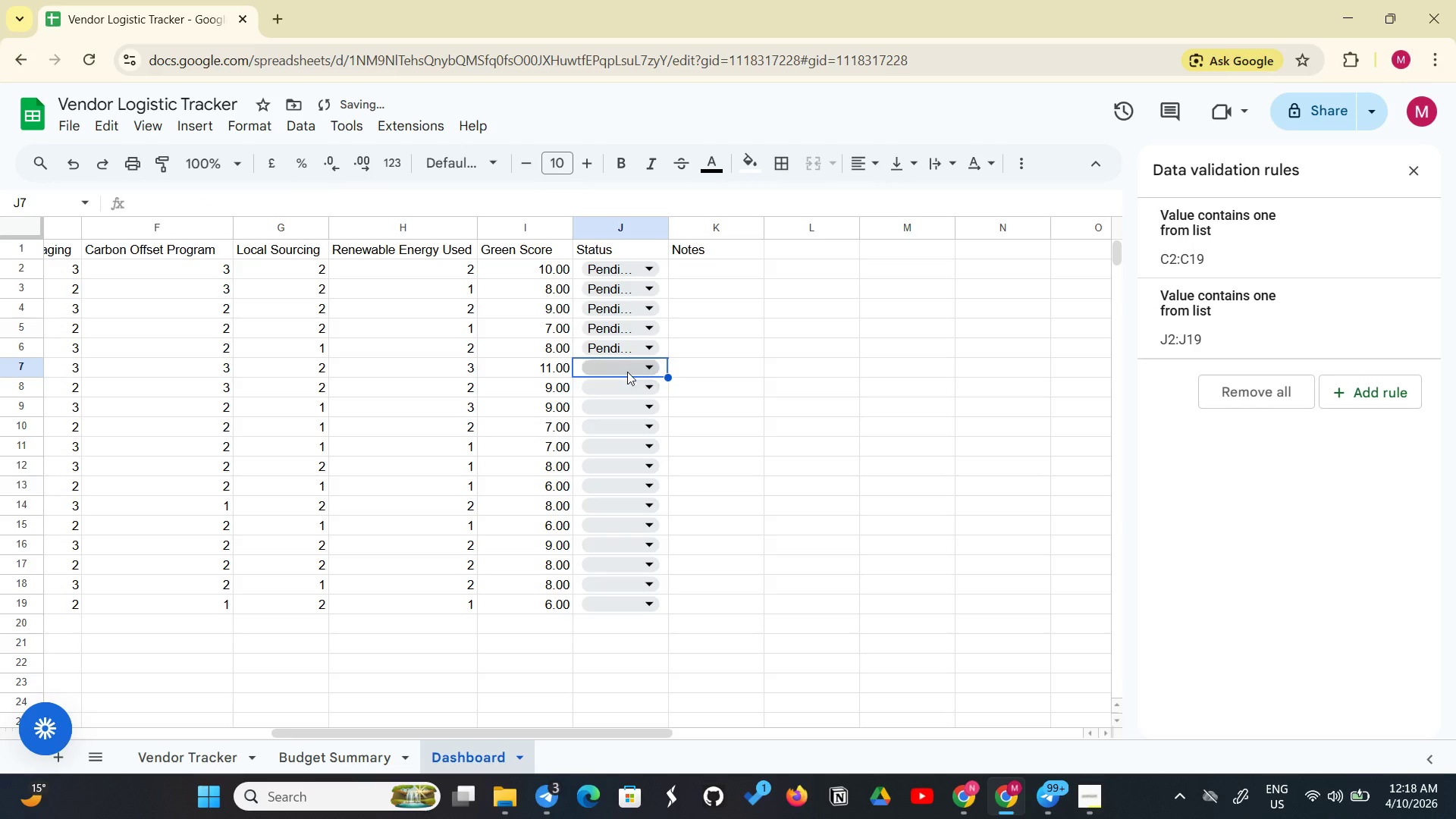 
left_click([627, 372])
 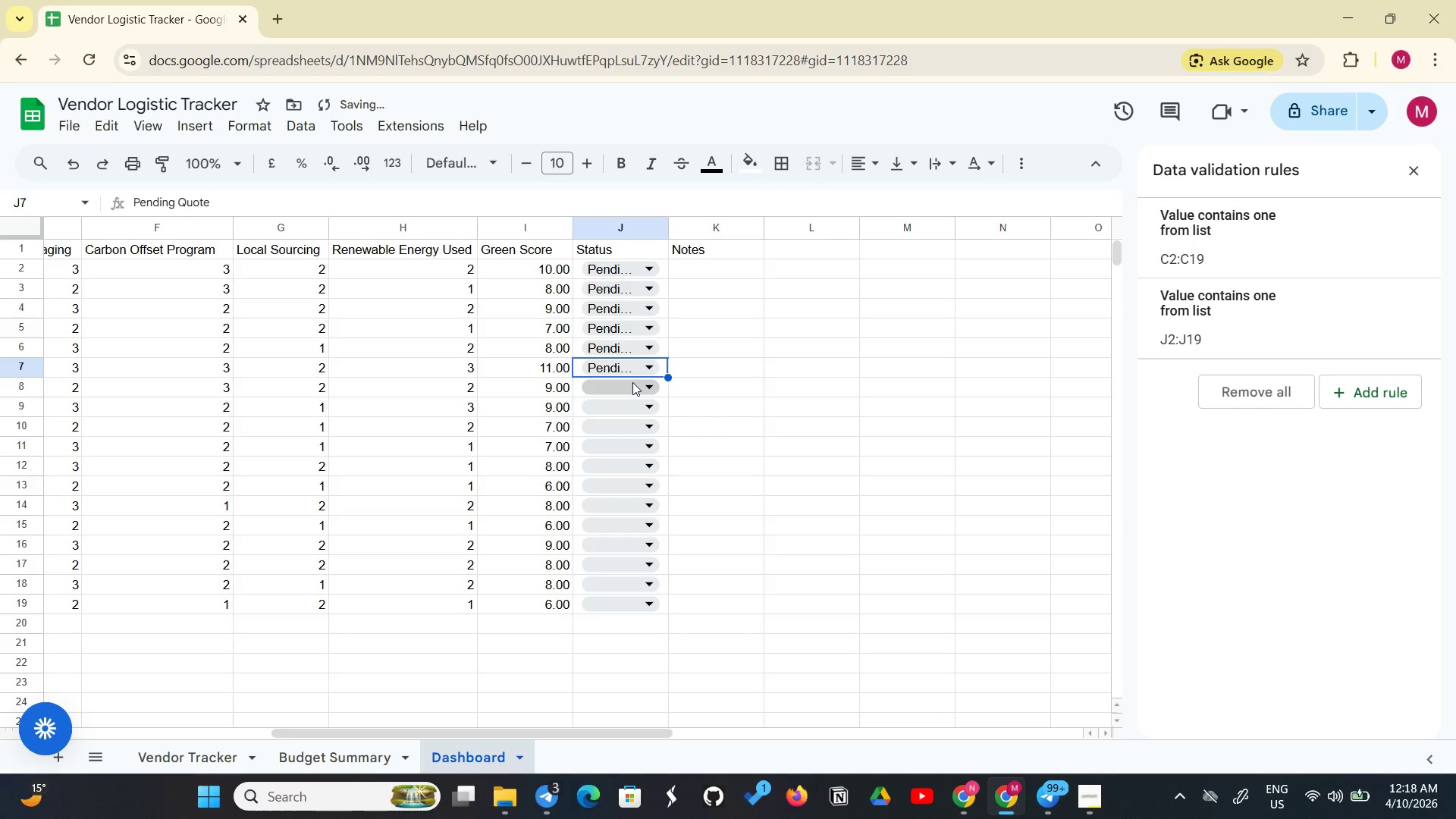 
left_click([632, 383])
 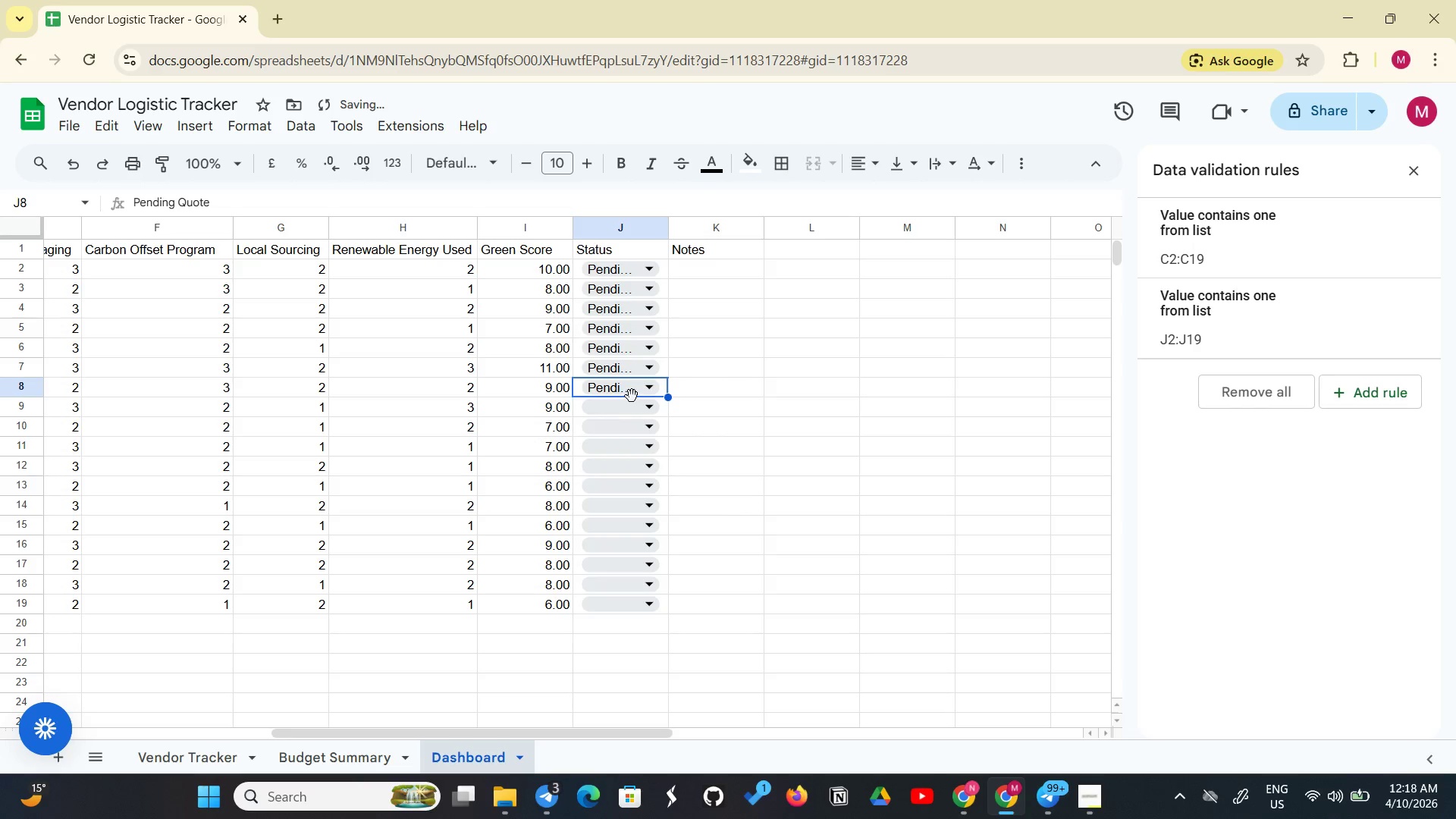 
left_click([629, 413])
 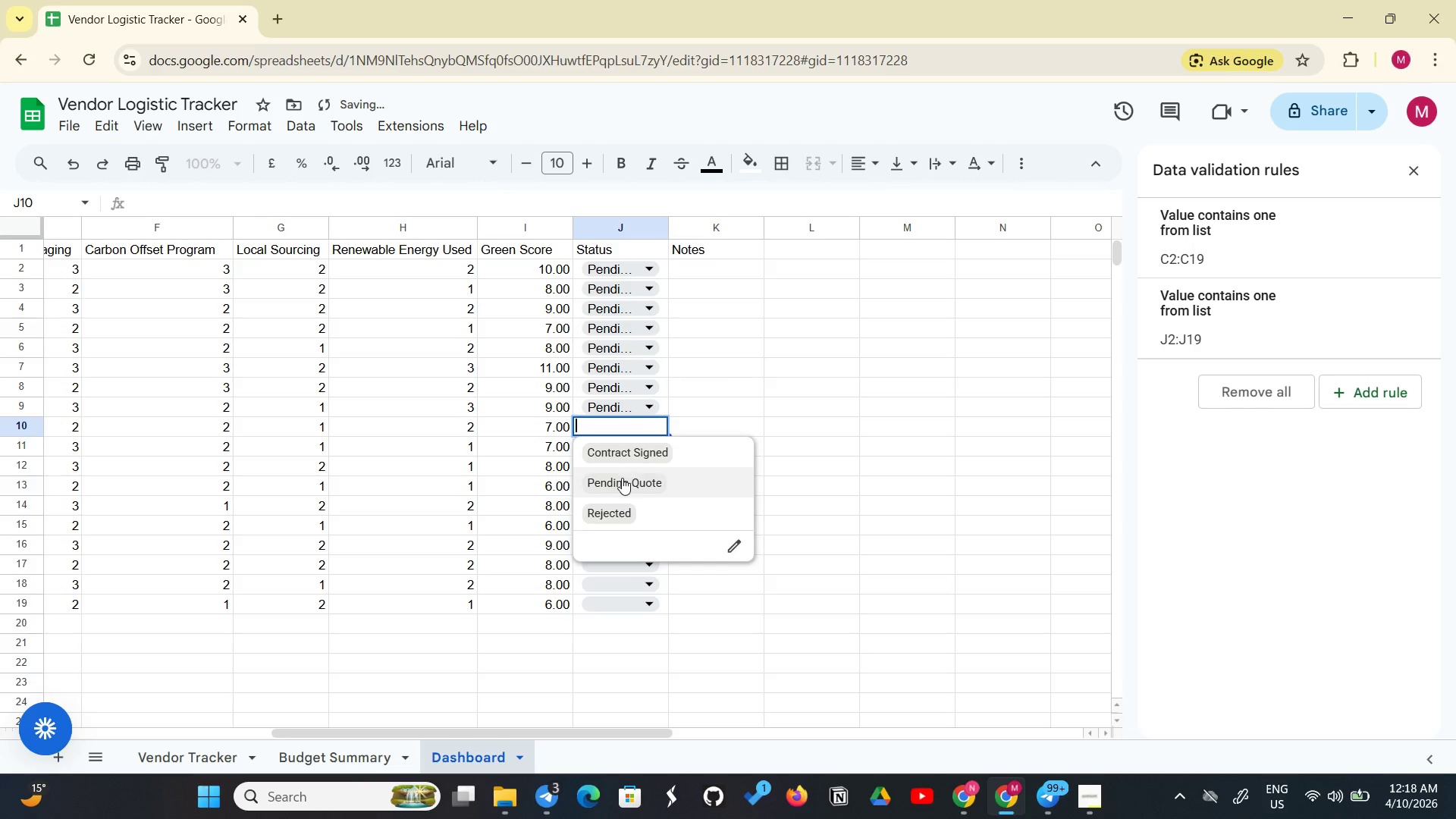 
left_click([630, 450])
 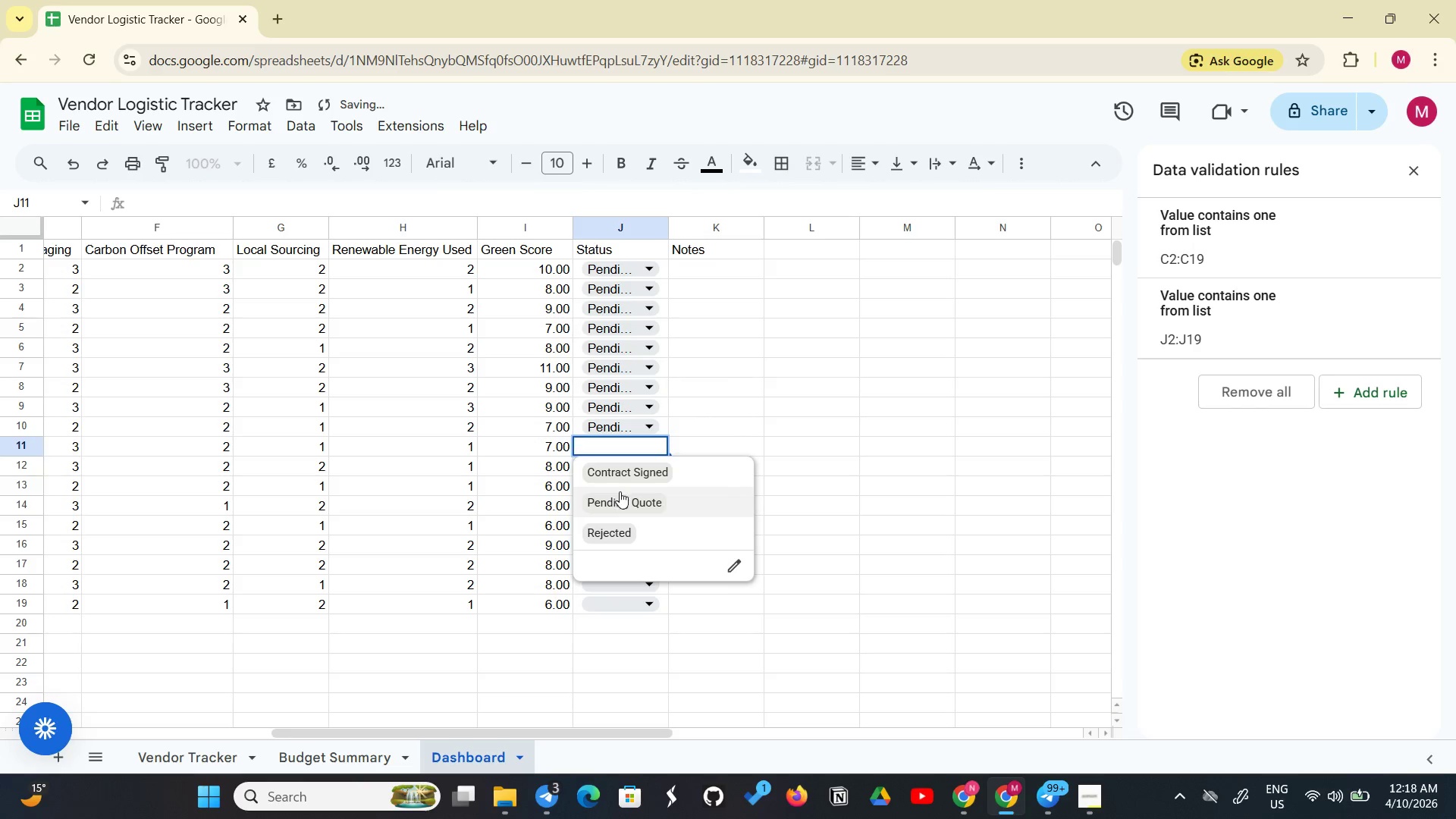 
left_click_drag(start_coordinate=[618, 496], to_coordinate=[617, 492])
 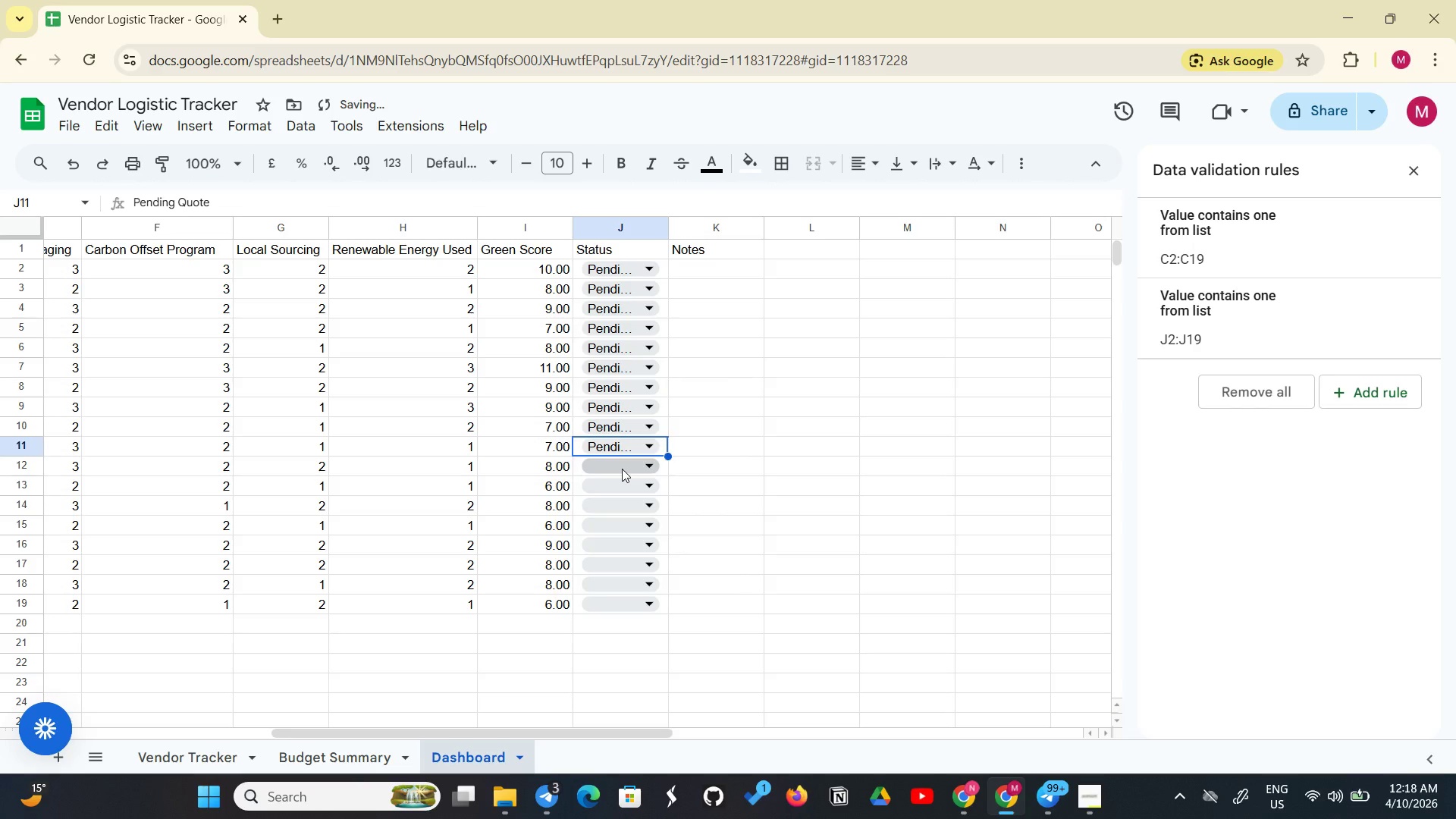 
left_click([622, 469])
 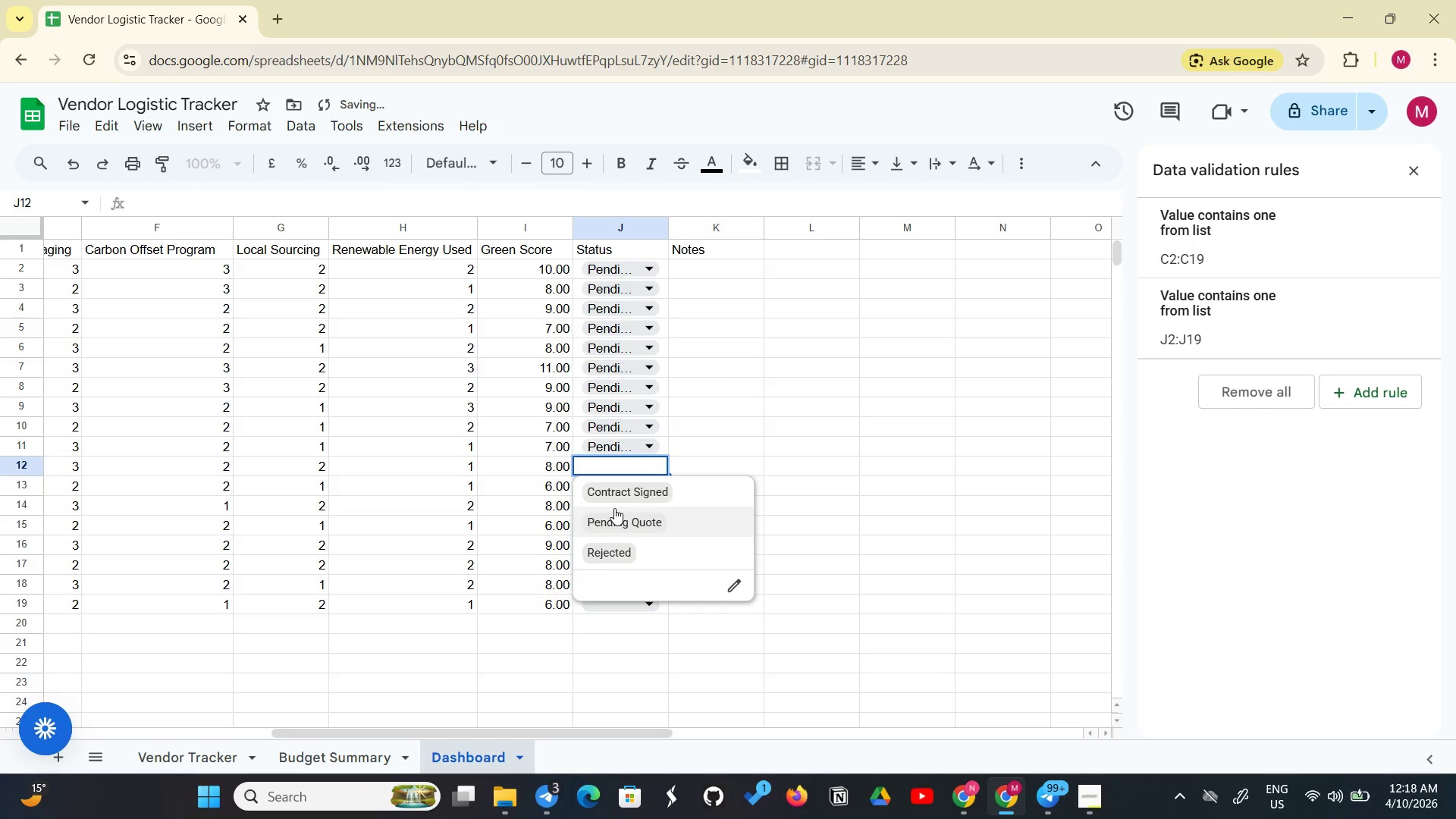 
left_click([614, 508])
 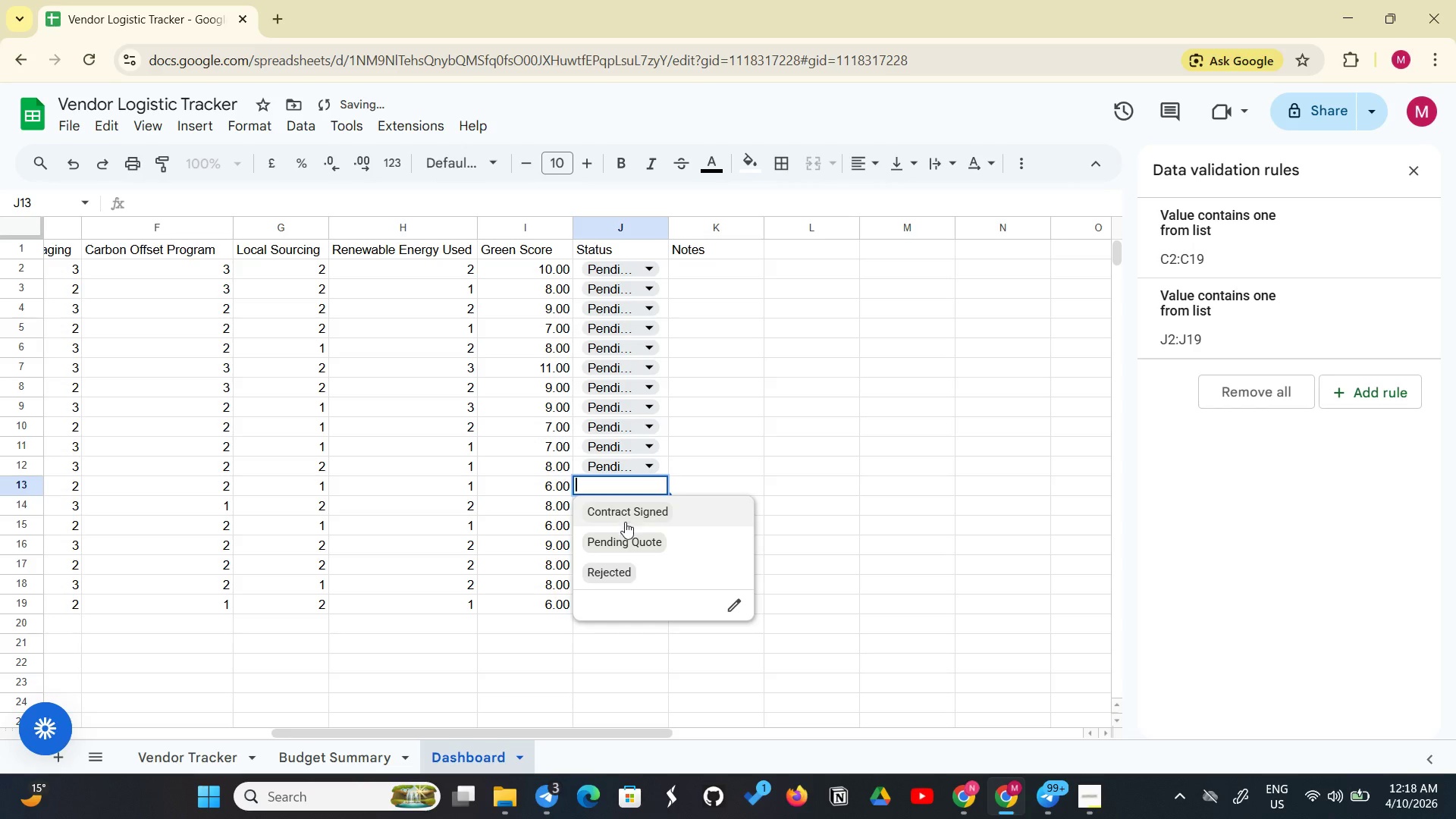 
left_click([621, 533])
 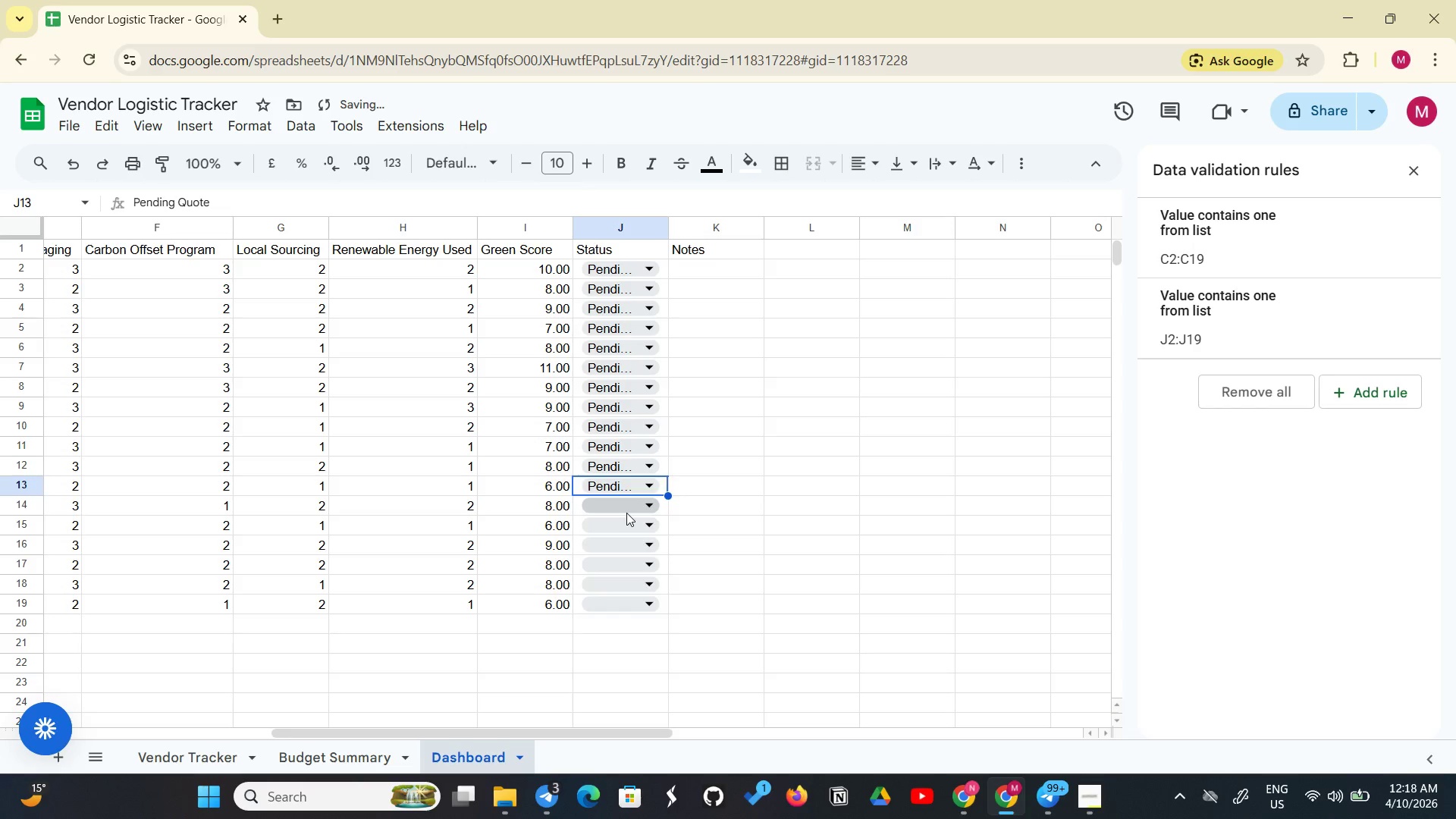 
left_click([626, 513])
 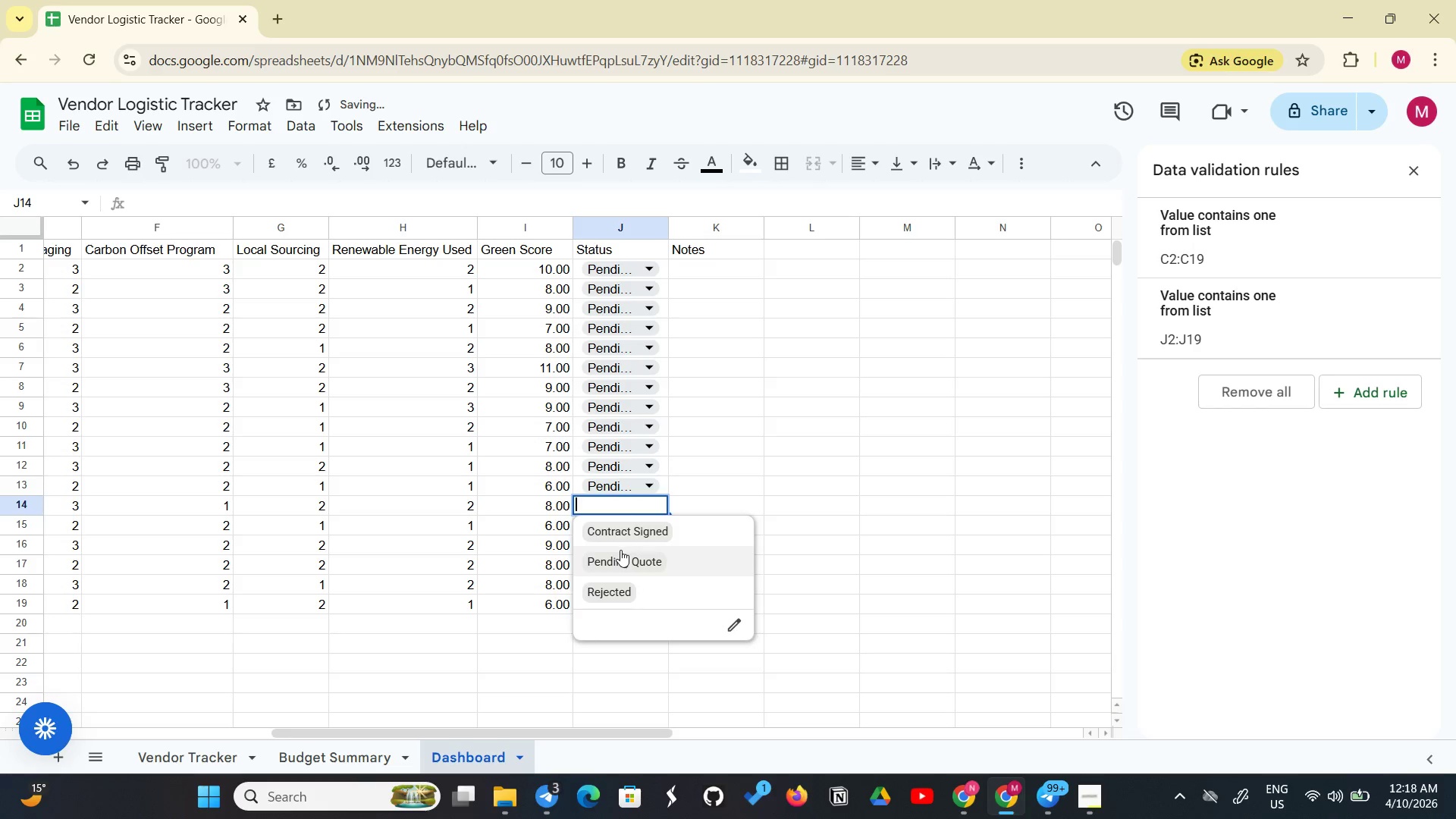 
left_click([620, 550])
 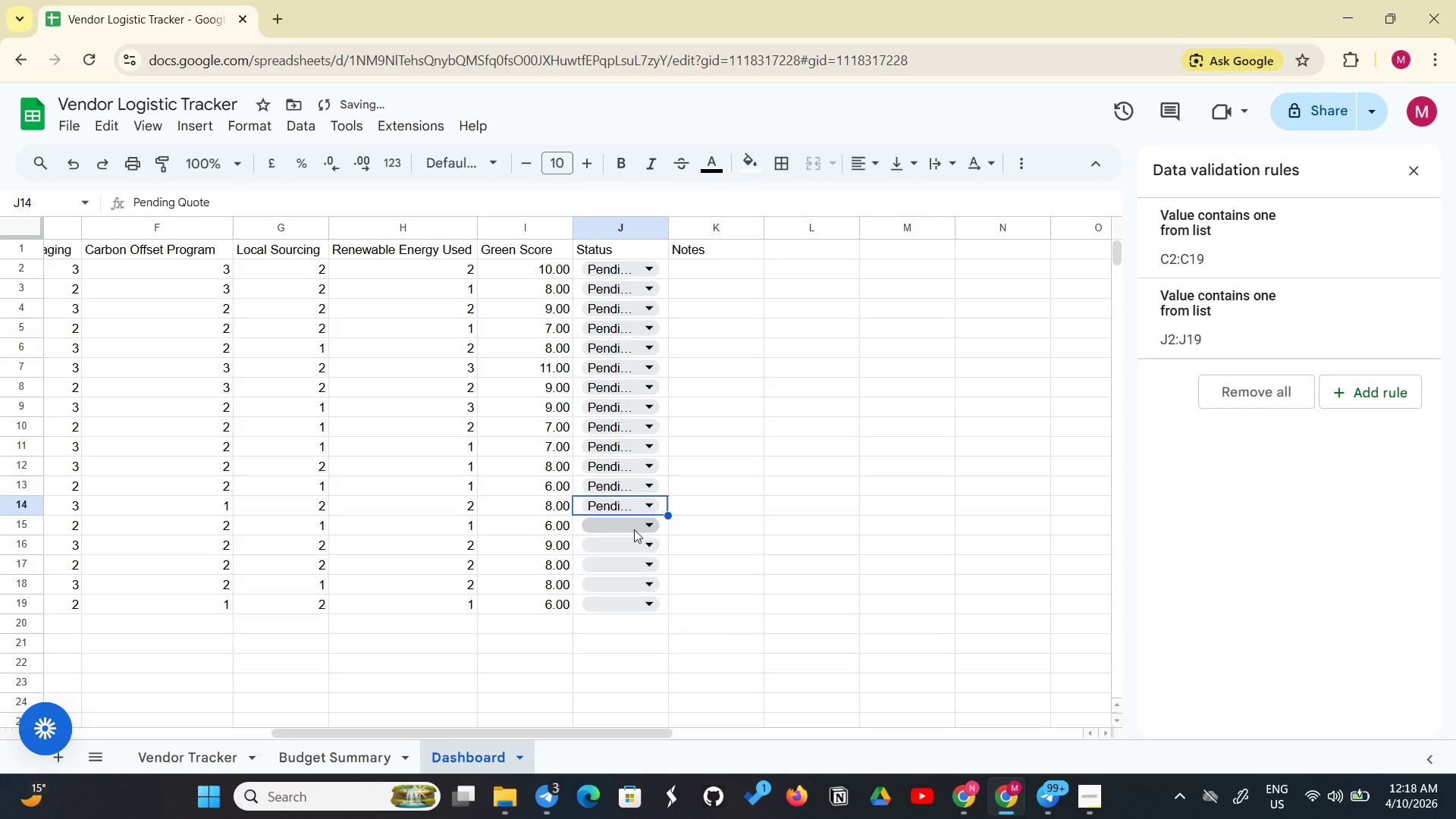 
left_click_drag(start_coordinate=[634, 529], to_coordinate=[632, 535])
 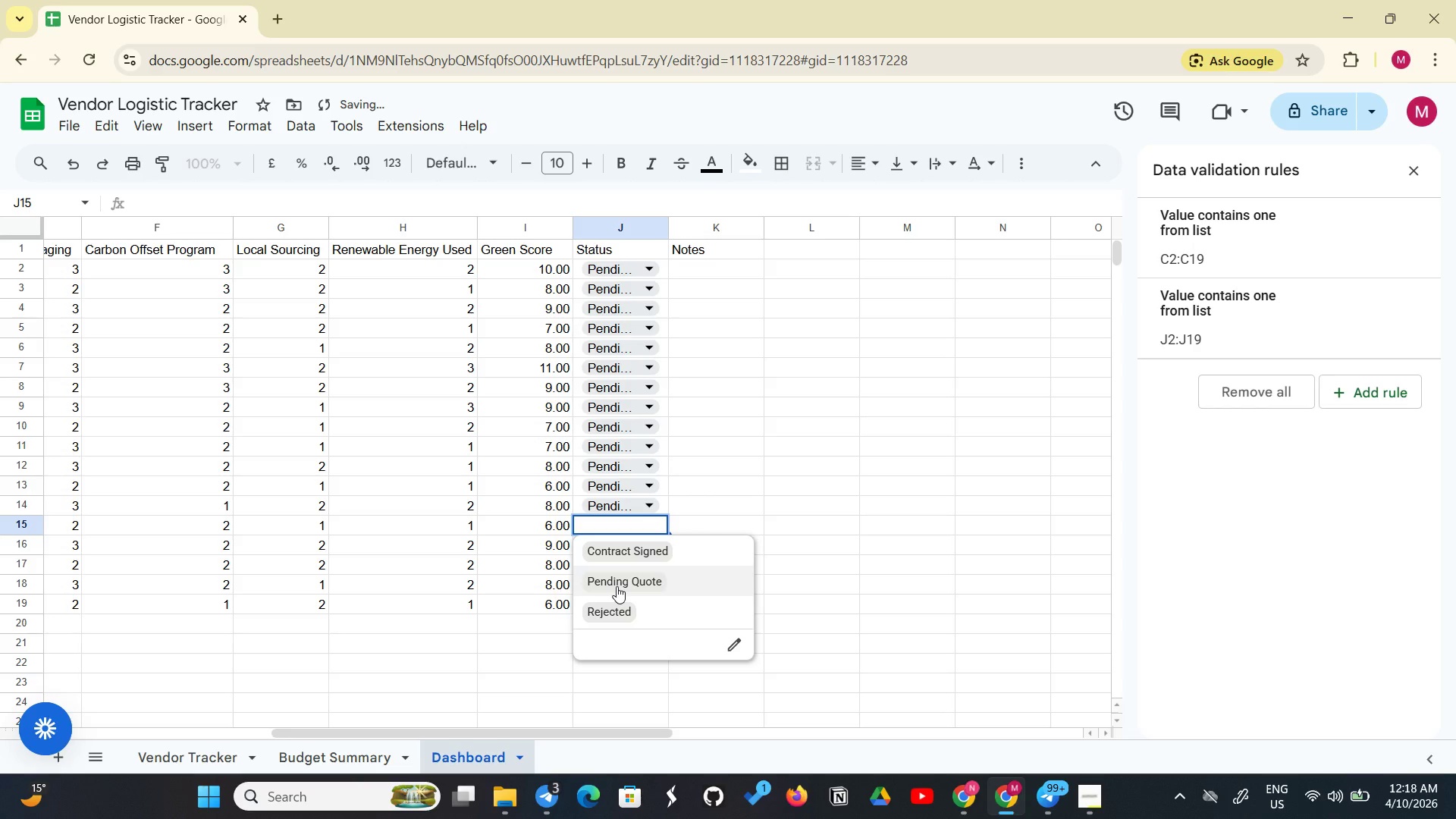 
left_click([617, 586])
 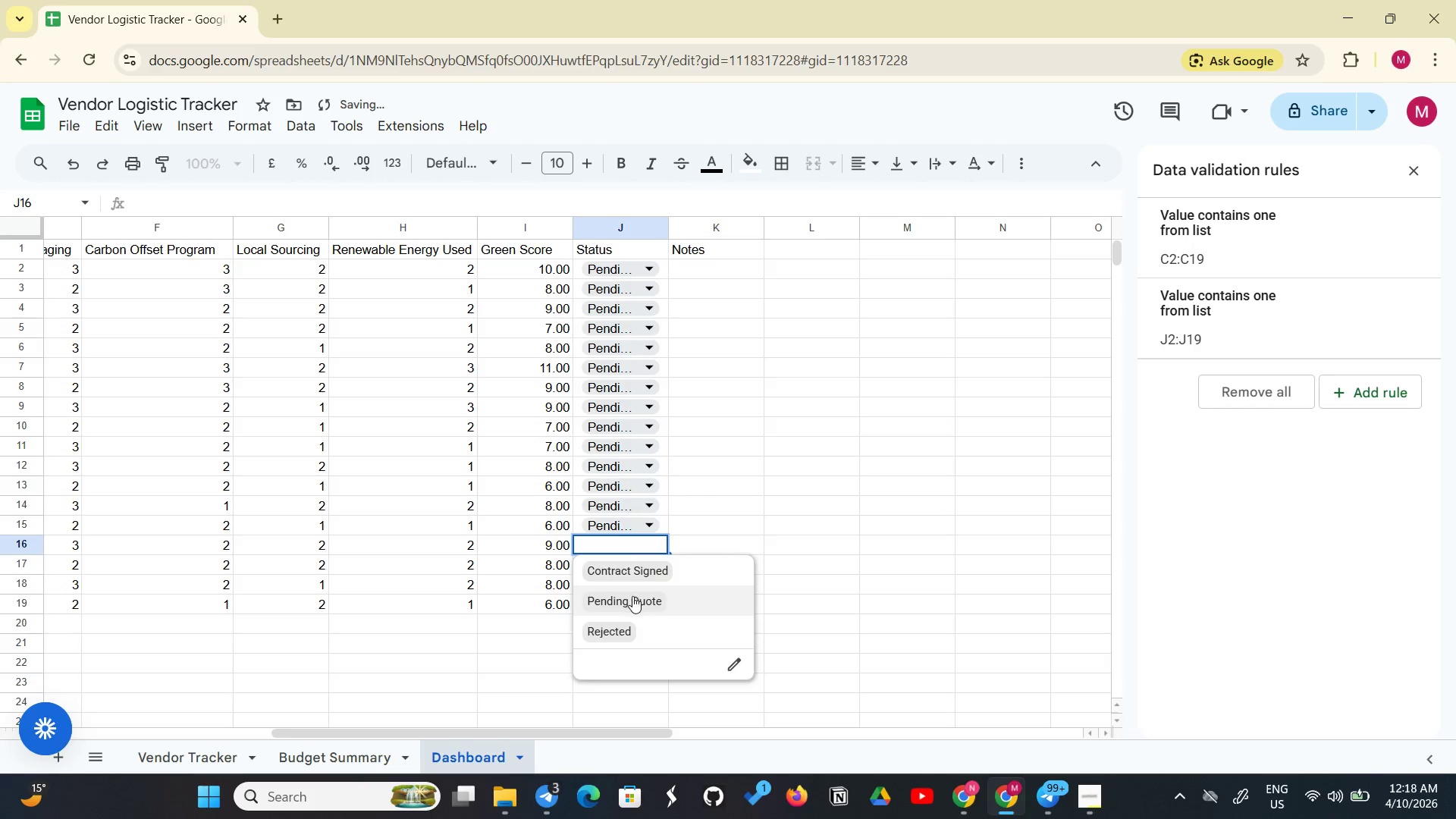 
left_click([635, 576])
 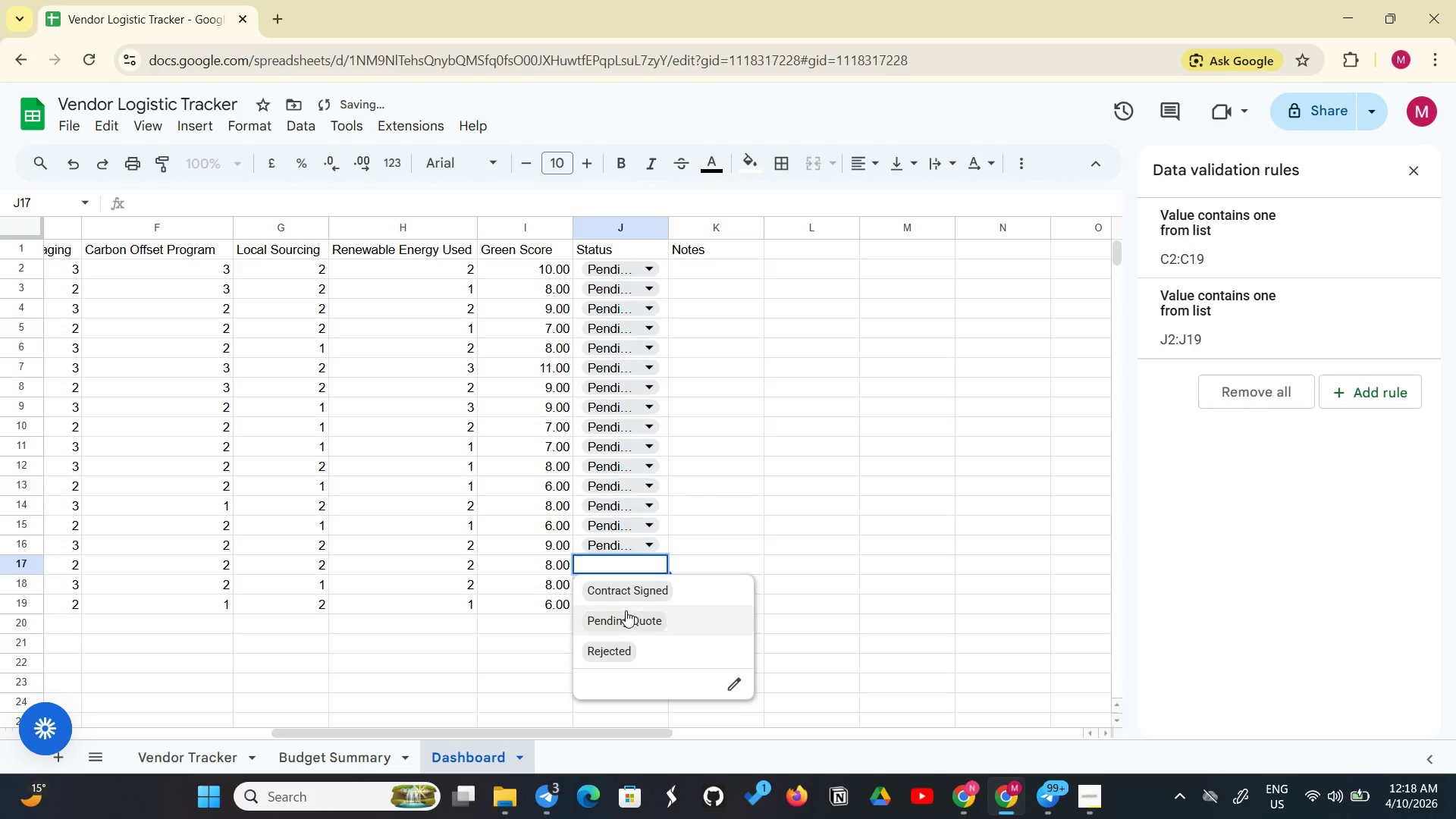 
left_click([622, 619])
 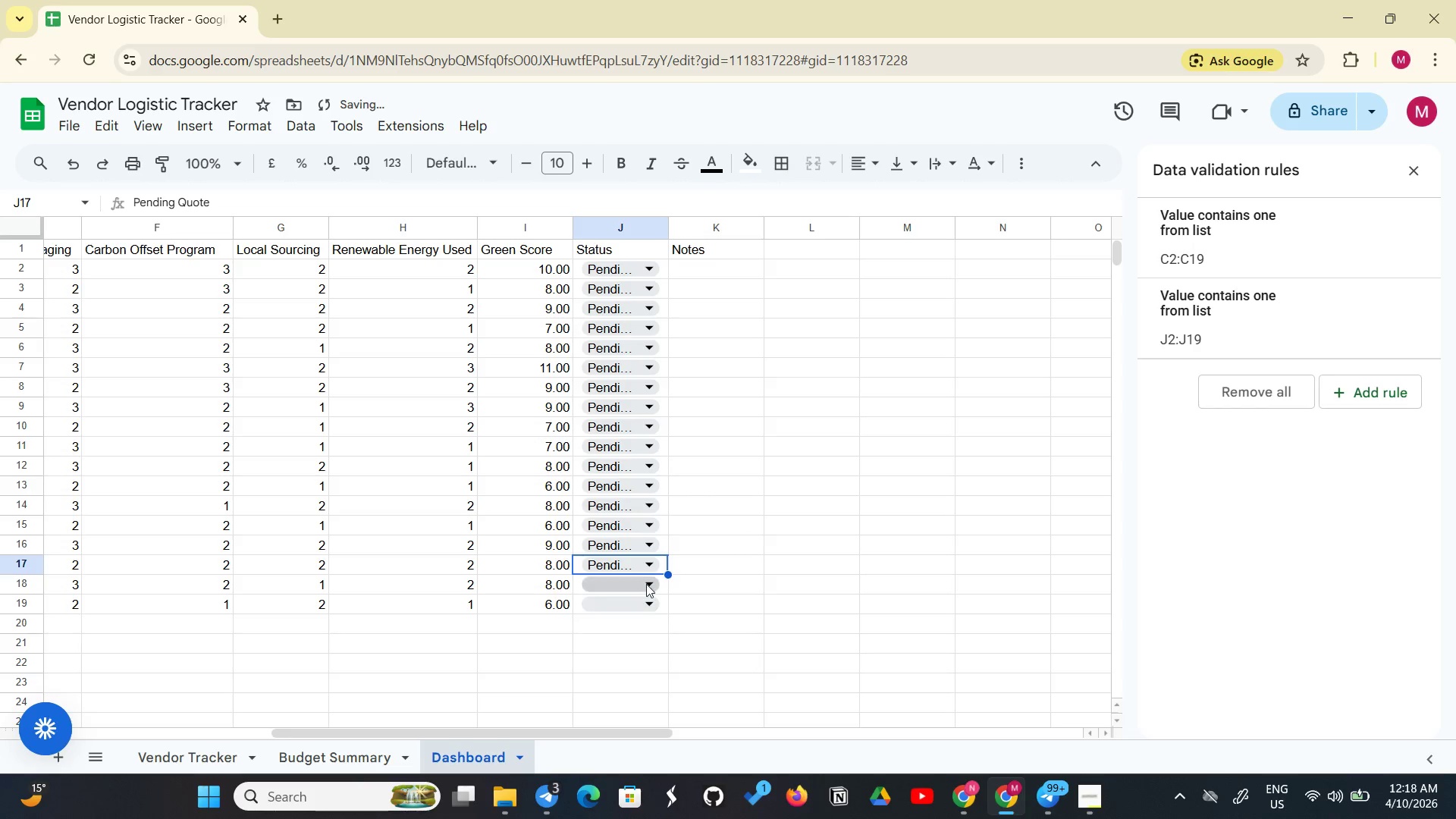 
left_click([646, 584])
 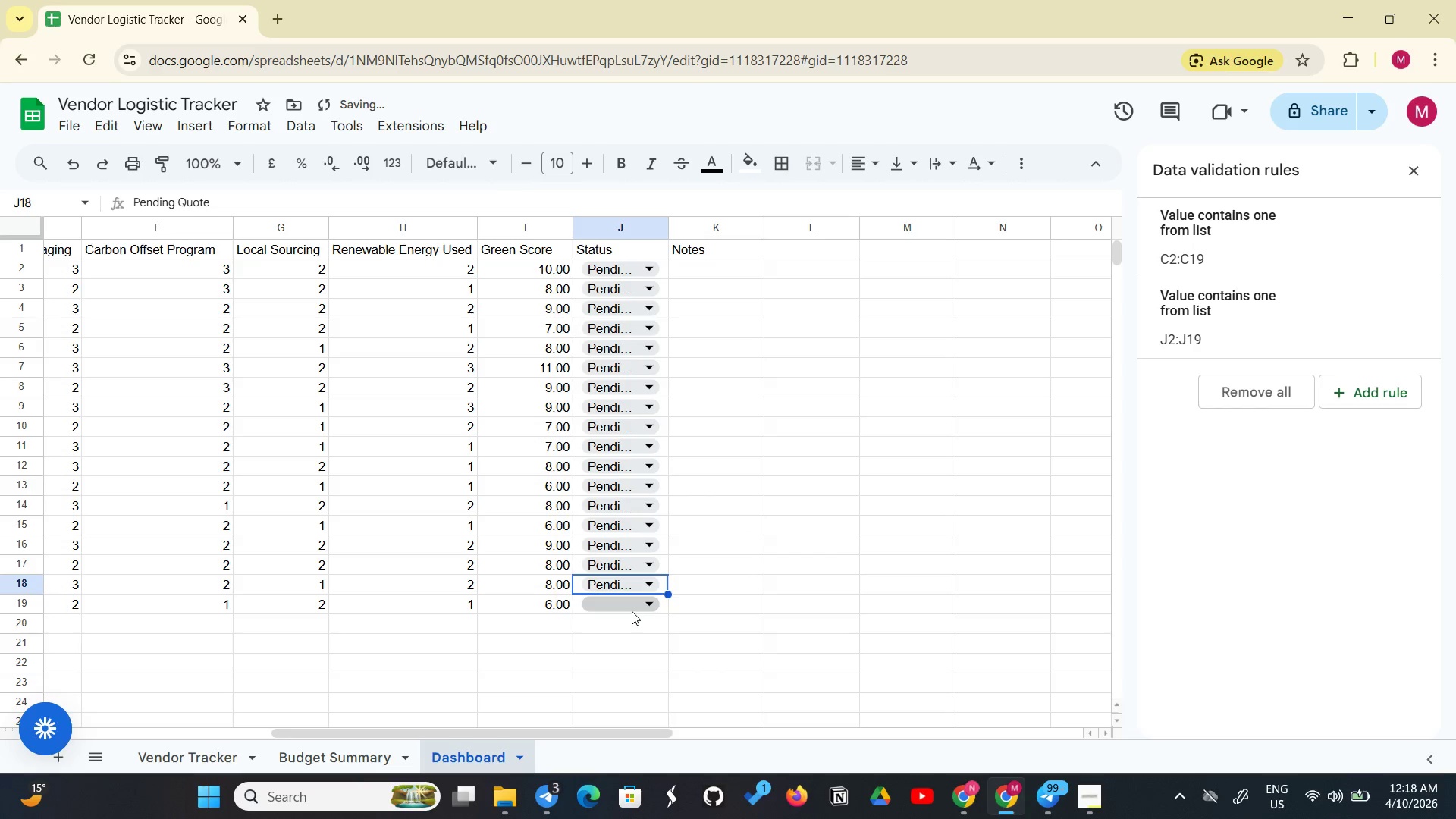 
left_click([632, 607])
 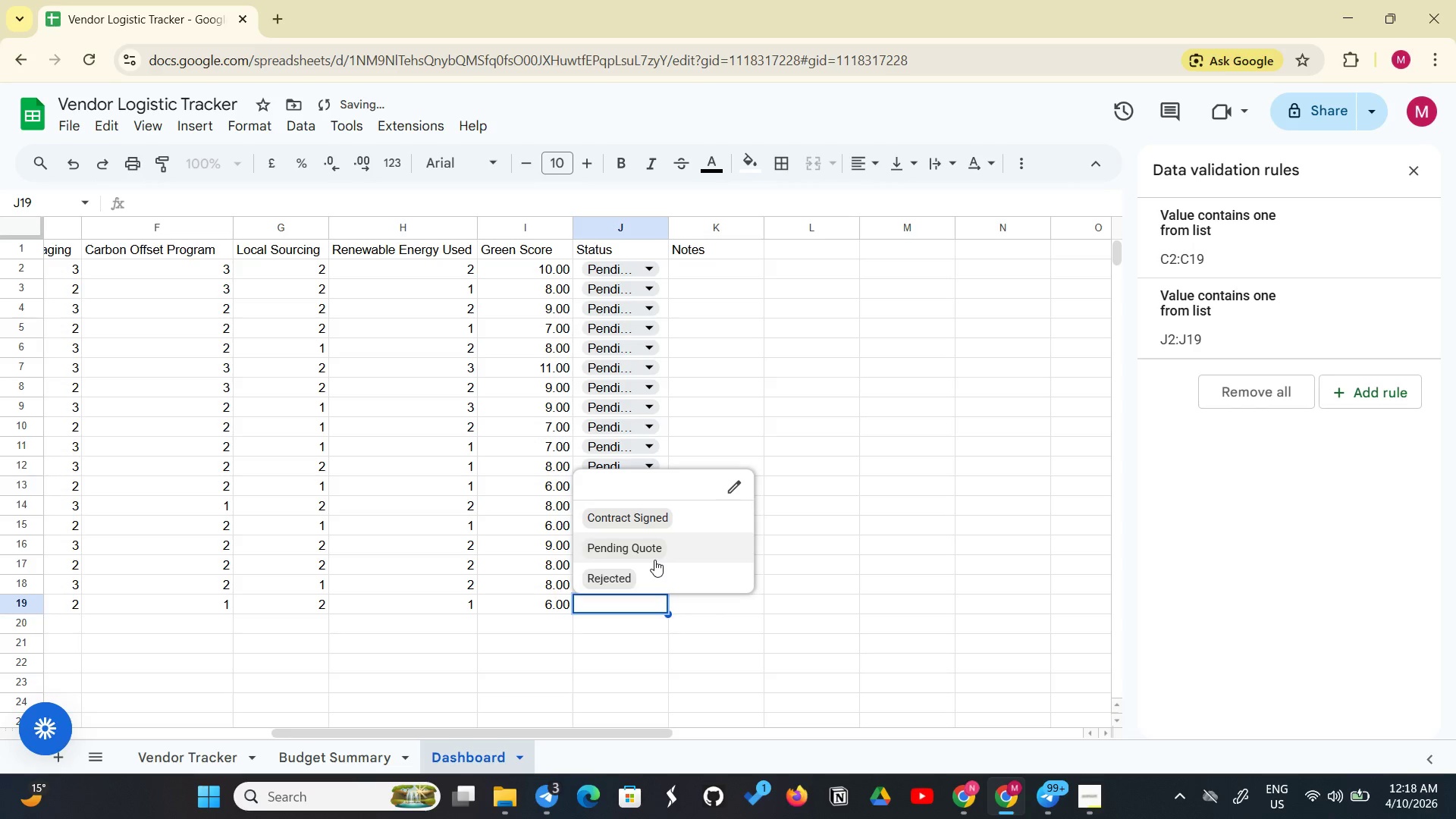 
left_click([656, 559])
 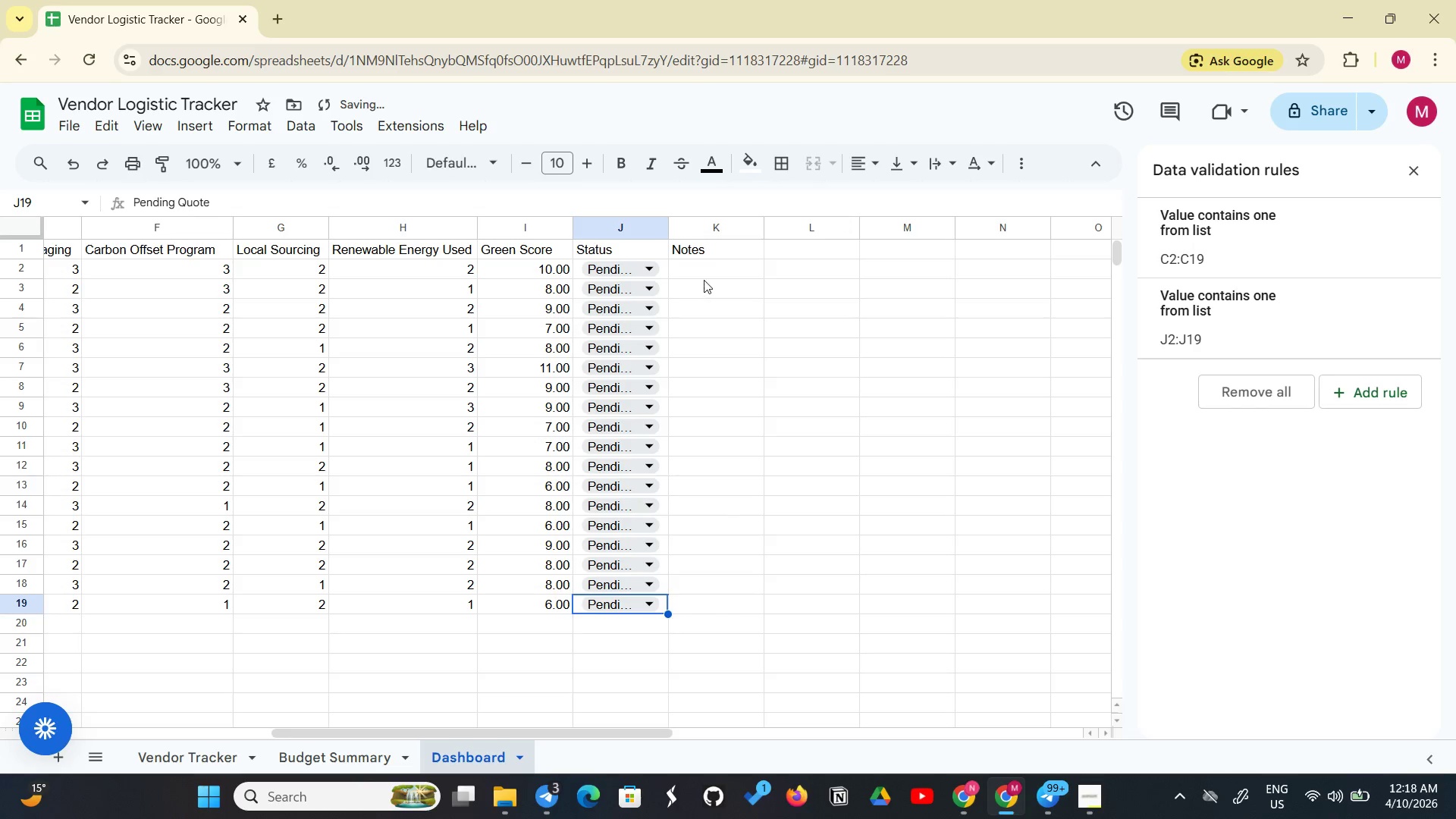 
left_click([713, 273])
 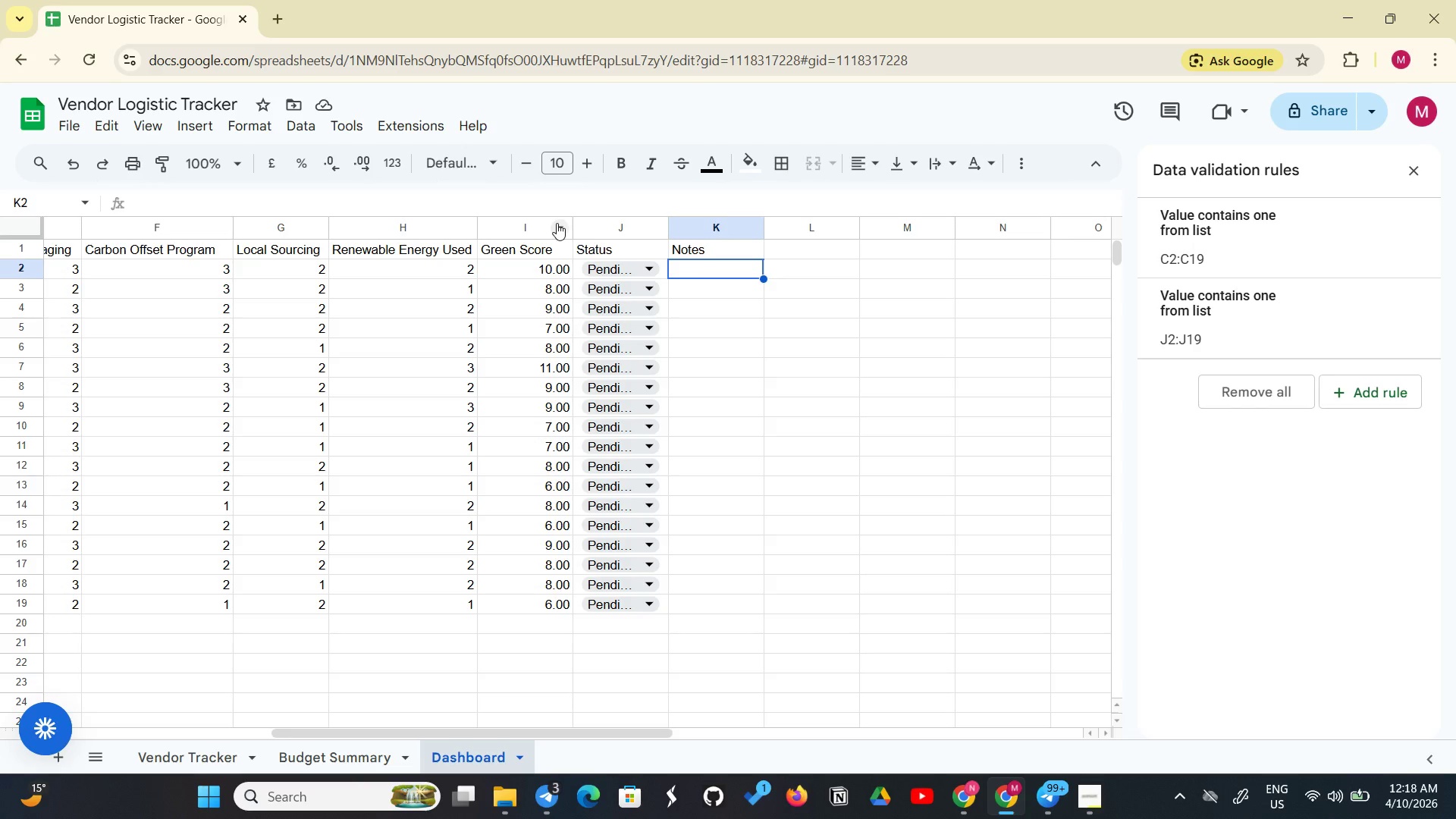 
wait(21.75)
 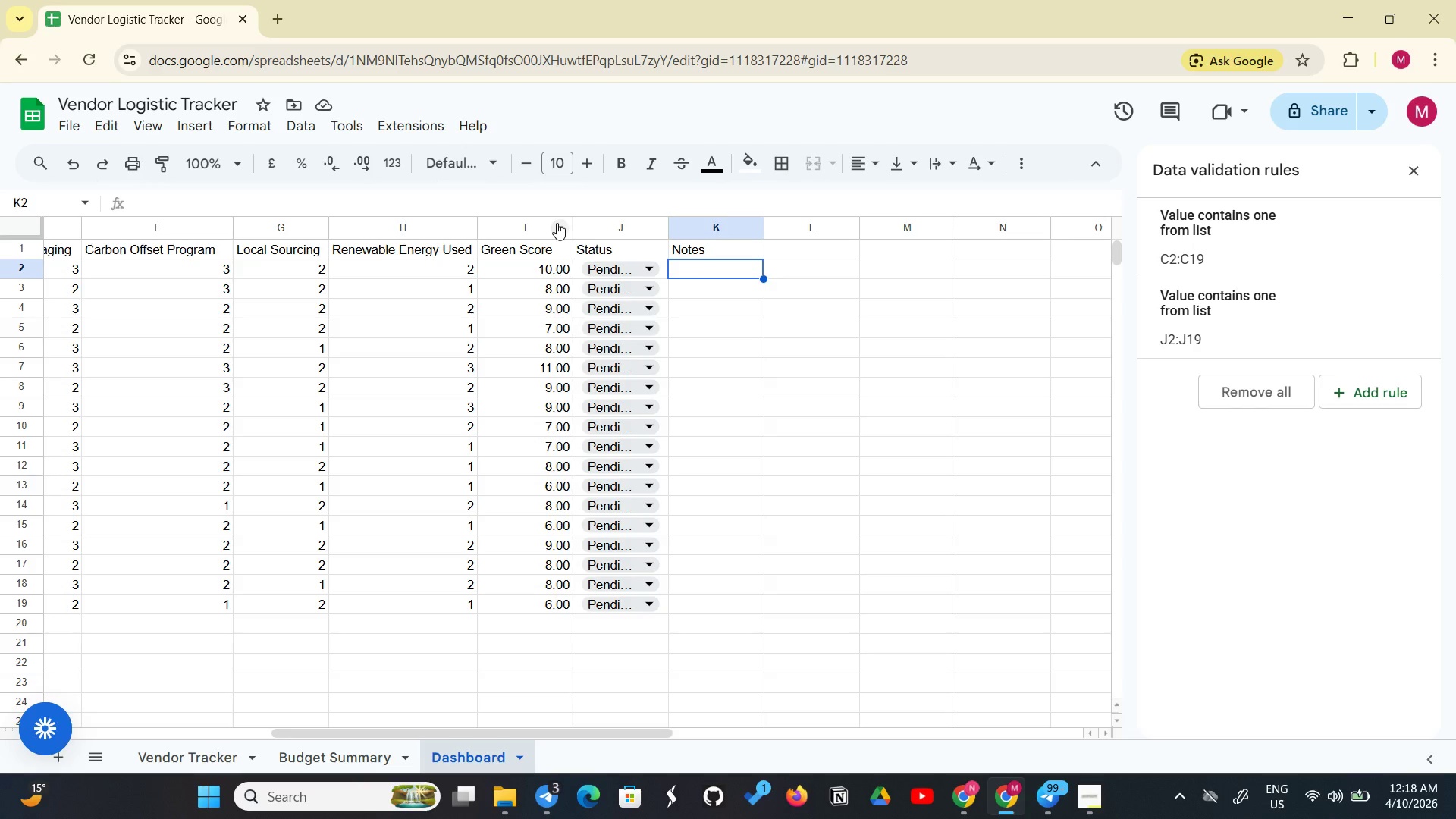 
left_click([85, 272])
 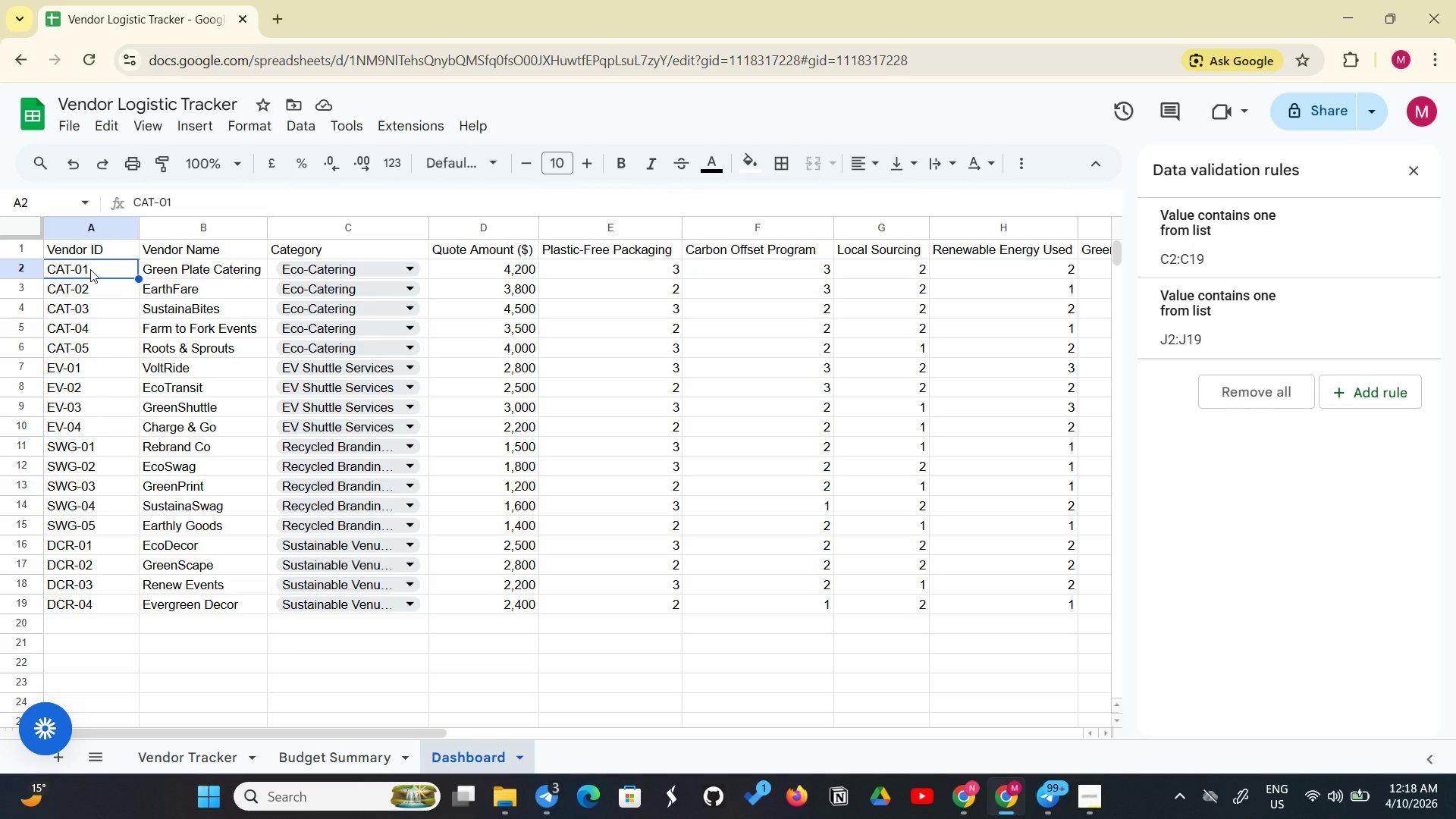 
left_click_drag(start_coordinate=[91, 269], to_coordinate=[127, 275])
 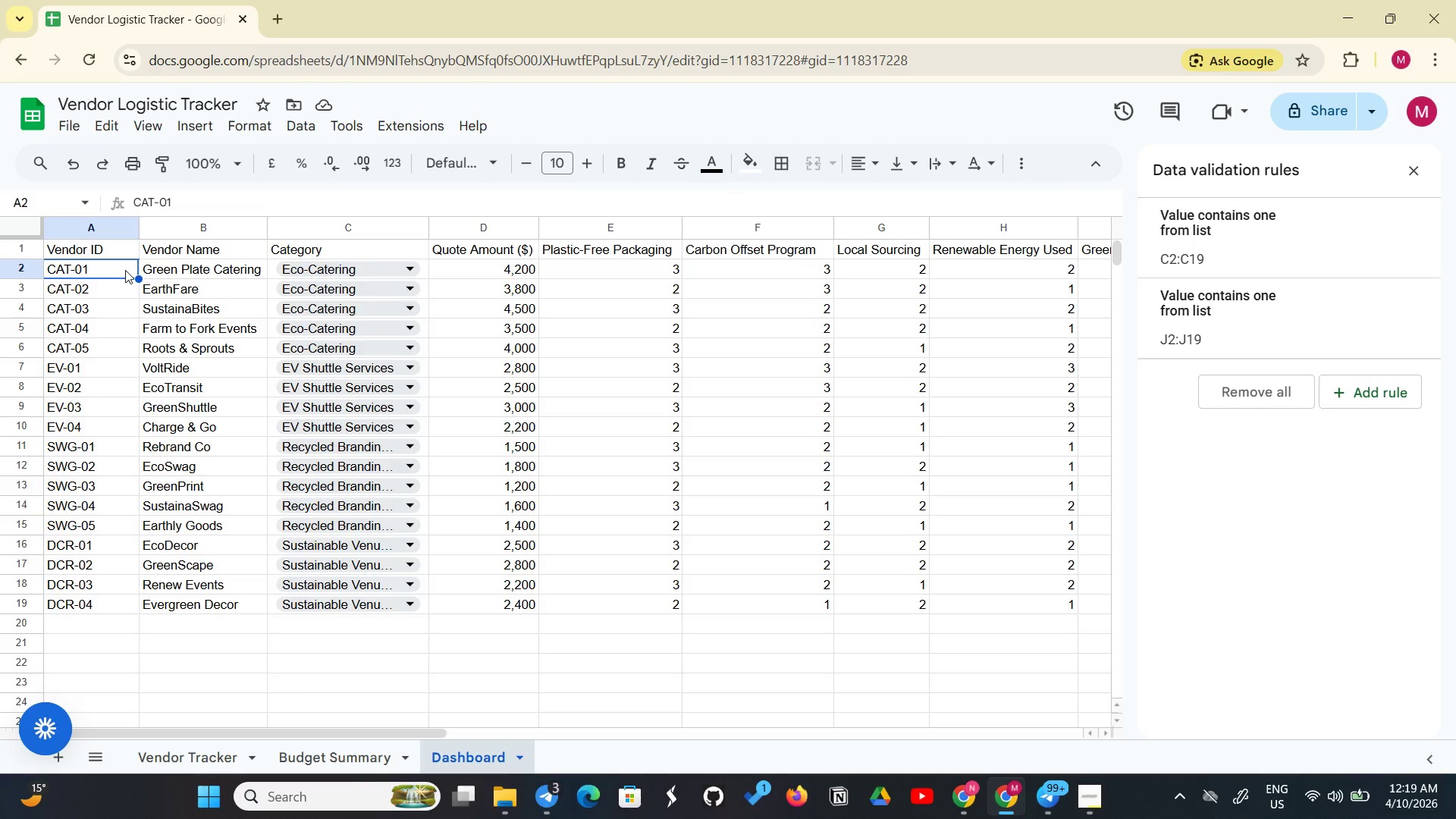 
left_click_drag(start_coordinate=[125, 270], to_coordinate=[526, 611])
 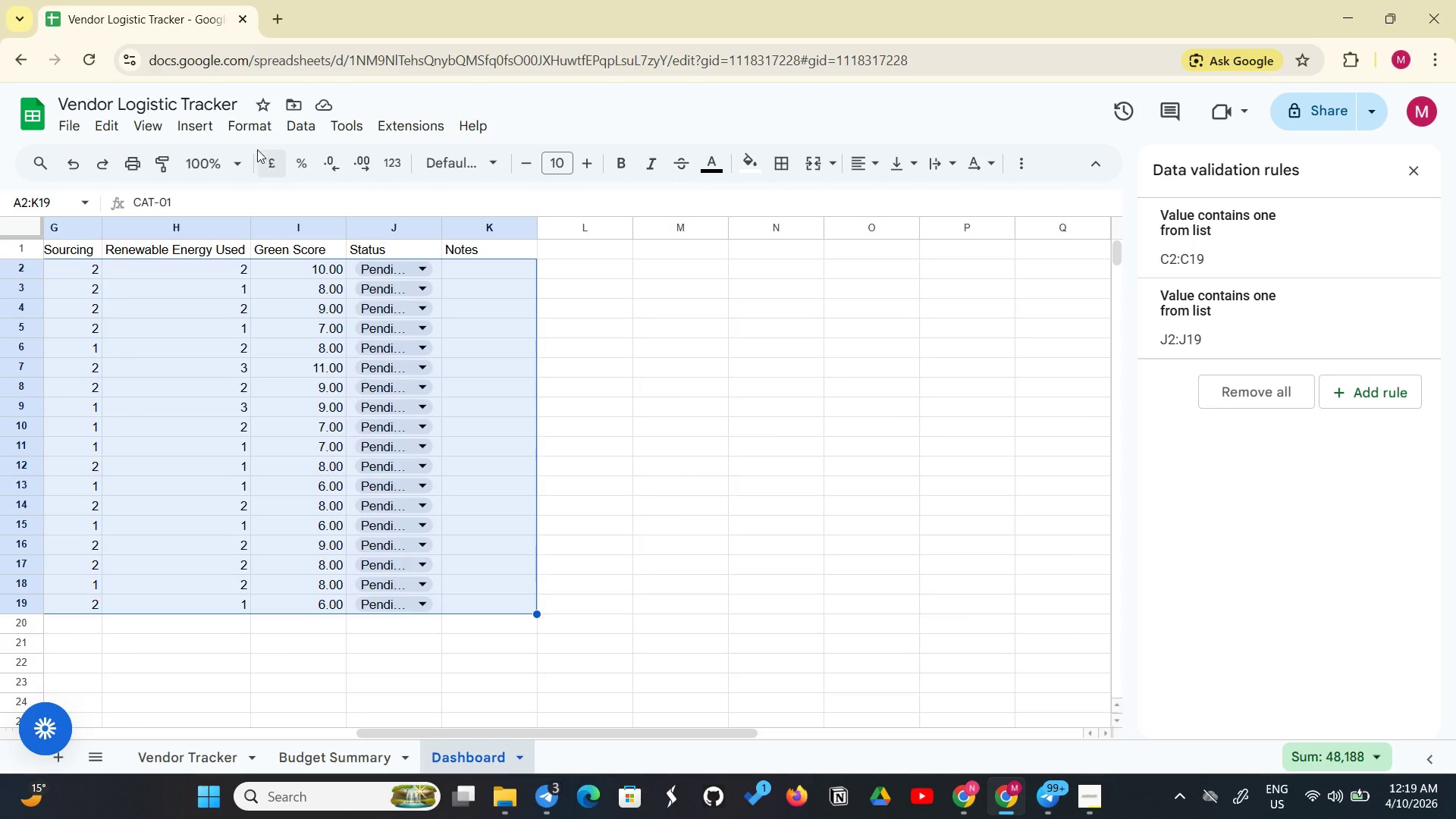 
left_click([258, 132])
 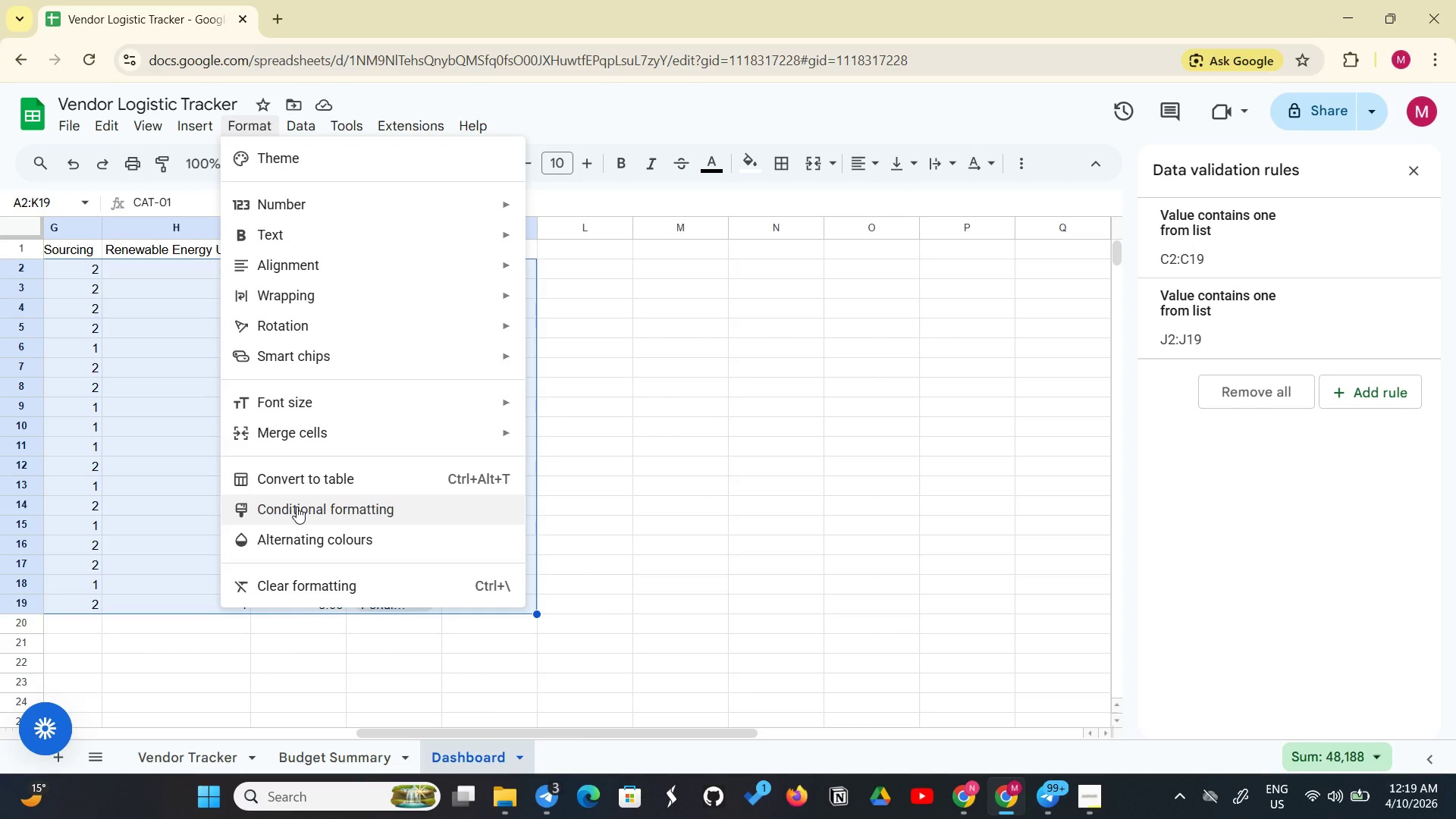 
left_click([297, 507])
 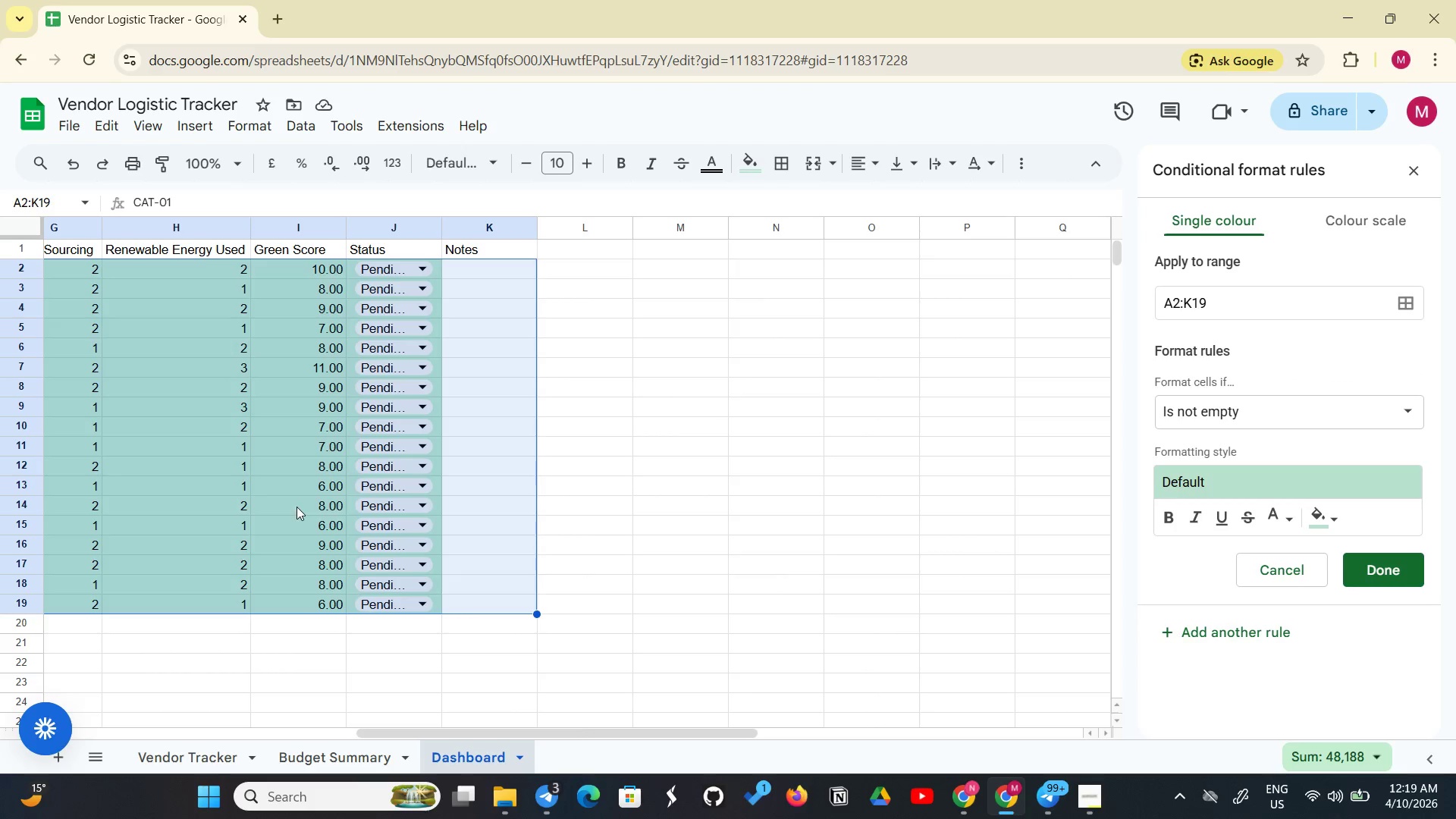 
wait(14.77)
 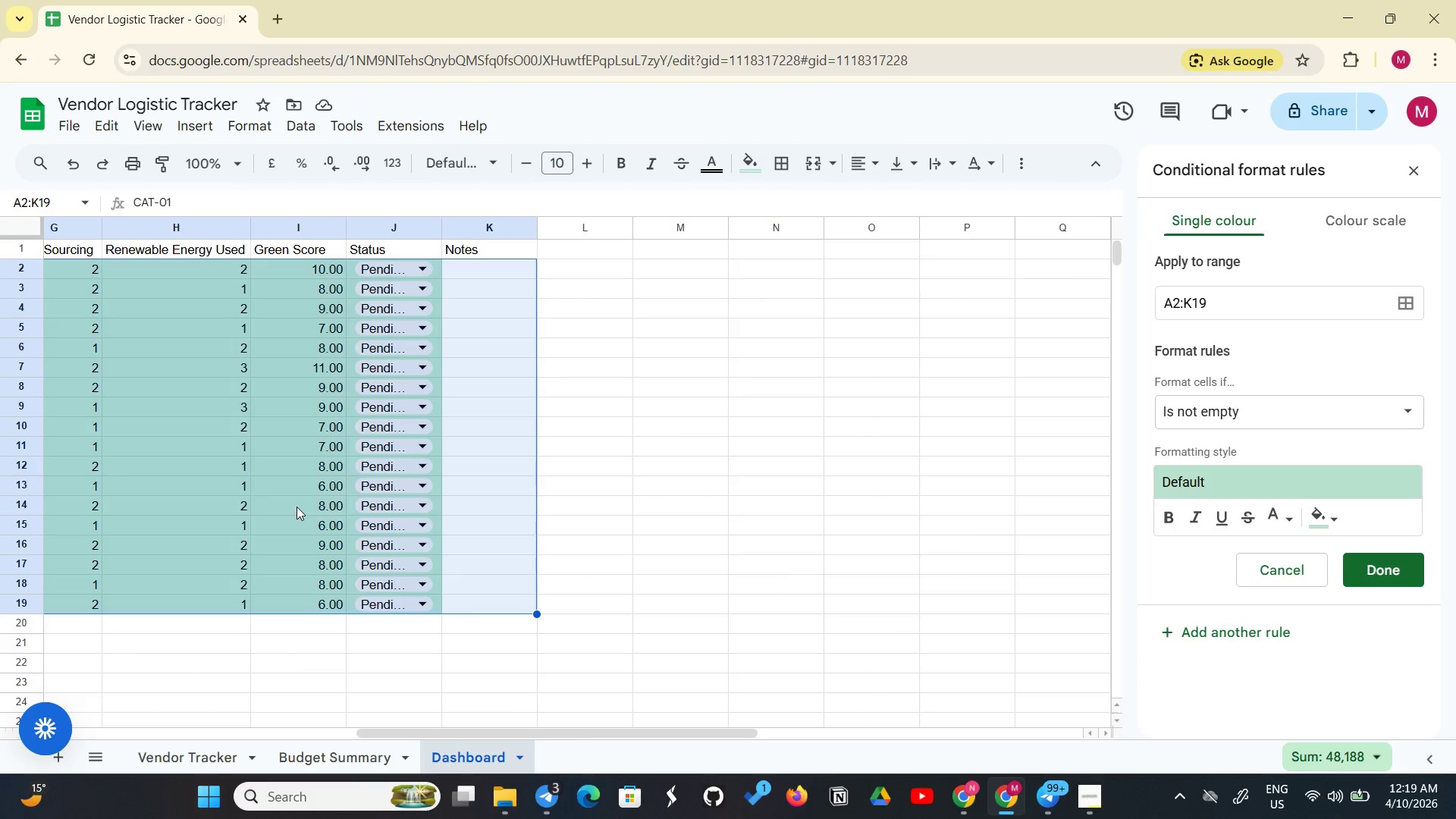 
left_click([1410, 410])
 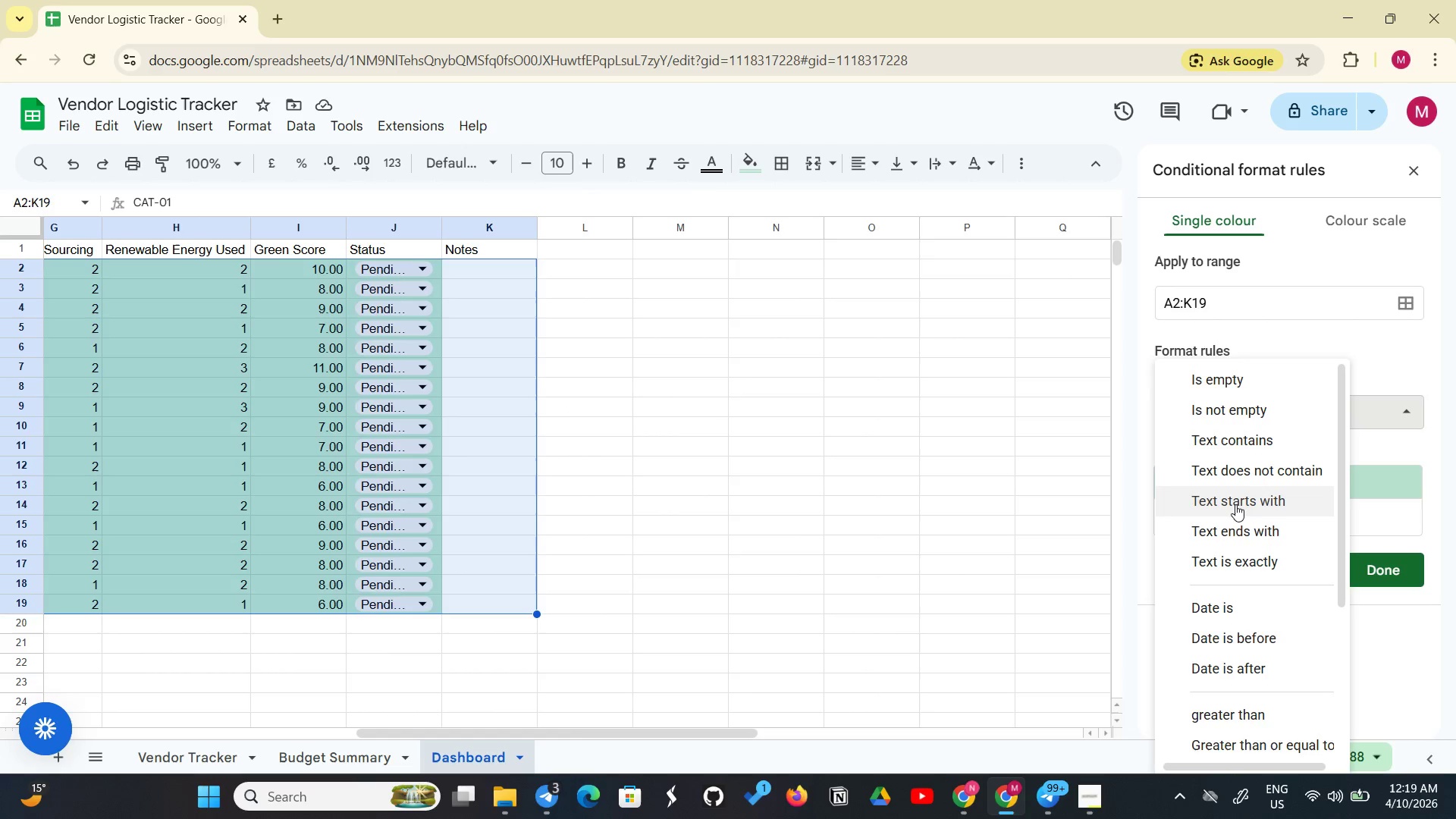 
scroll: coordinate [1234, 653], scroll_direction: down, amount: 9.0
 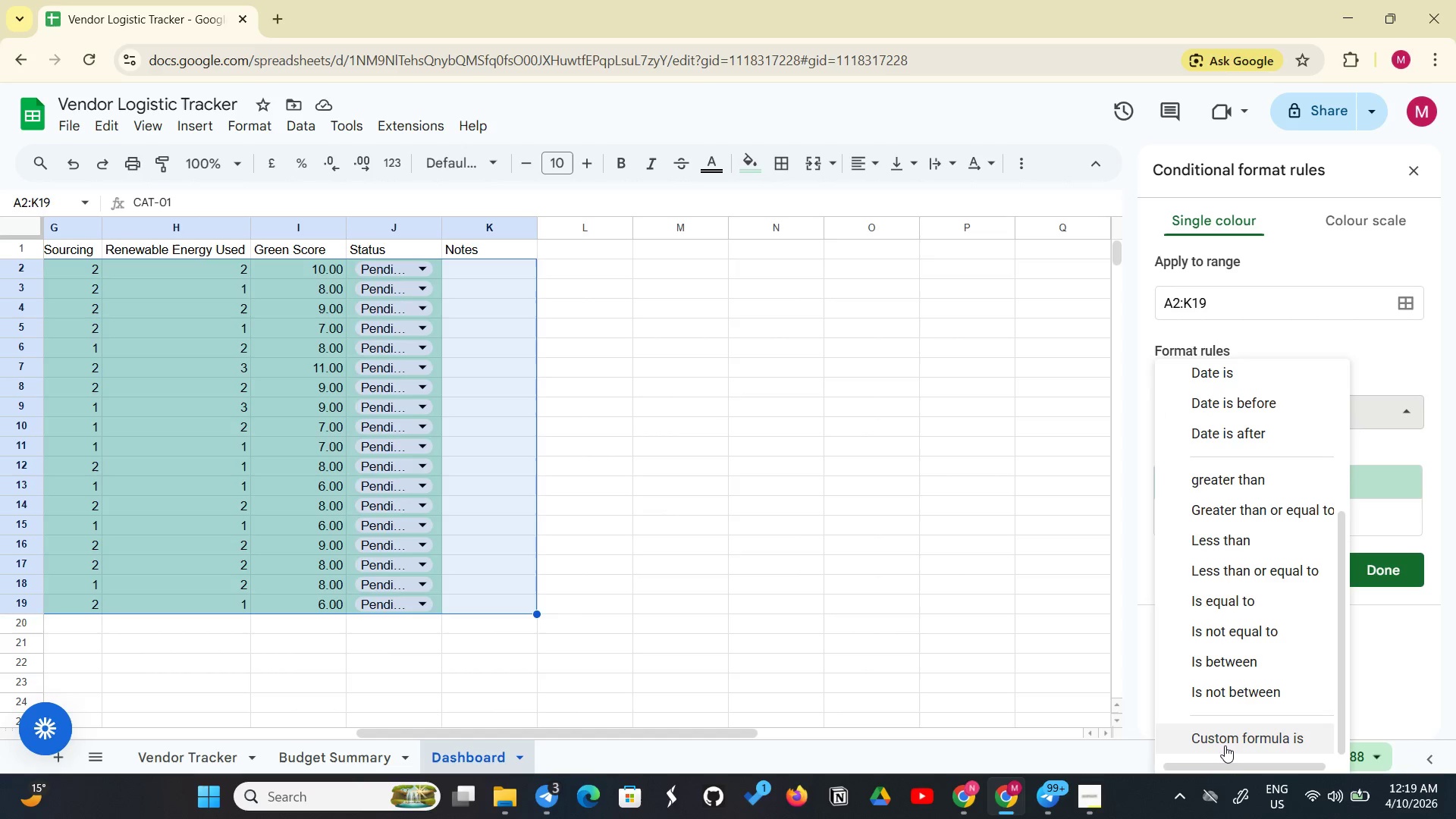 
left_click([1225, 745])
 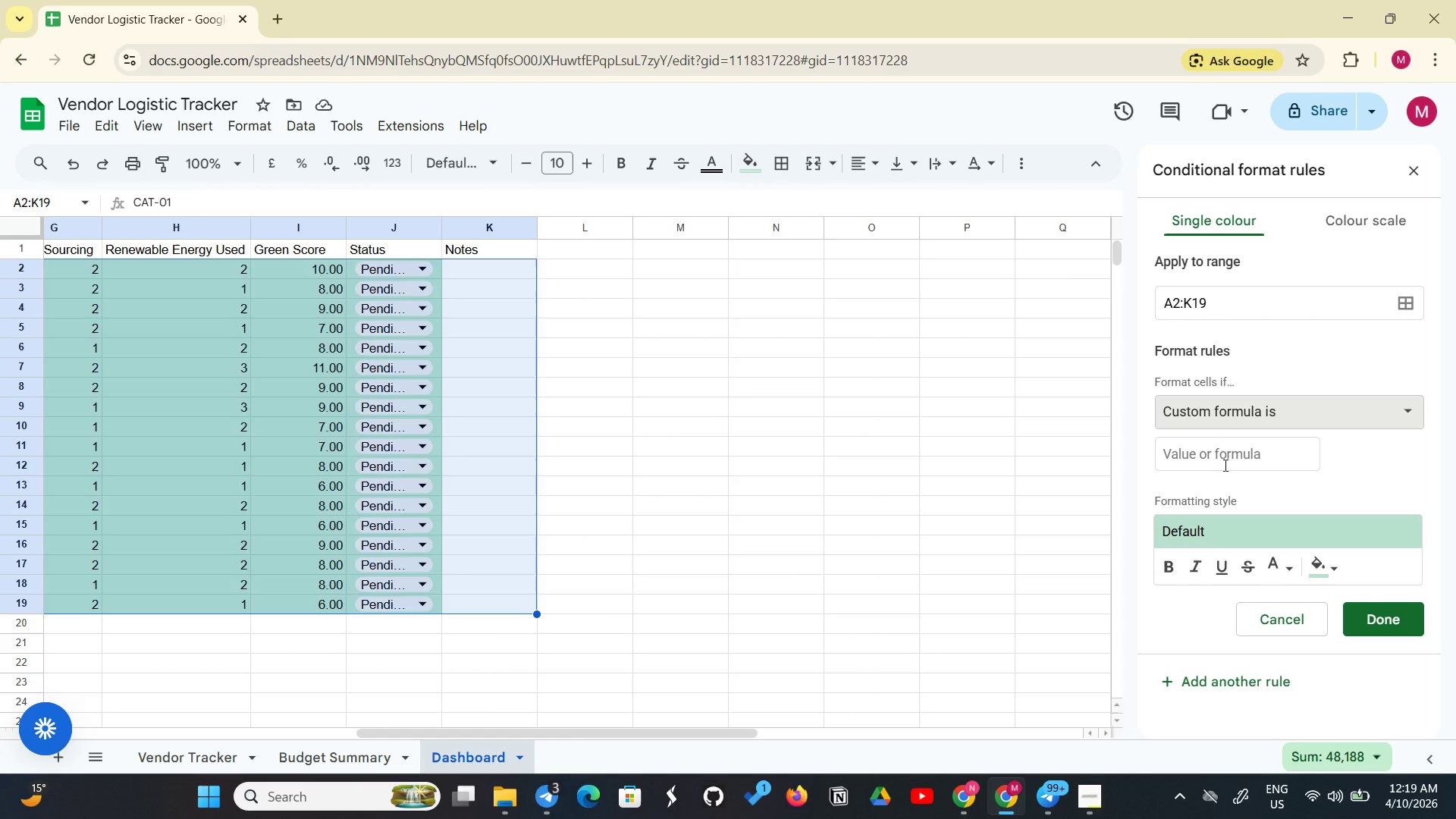 
left_click([1224, 456])
 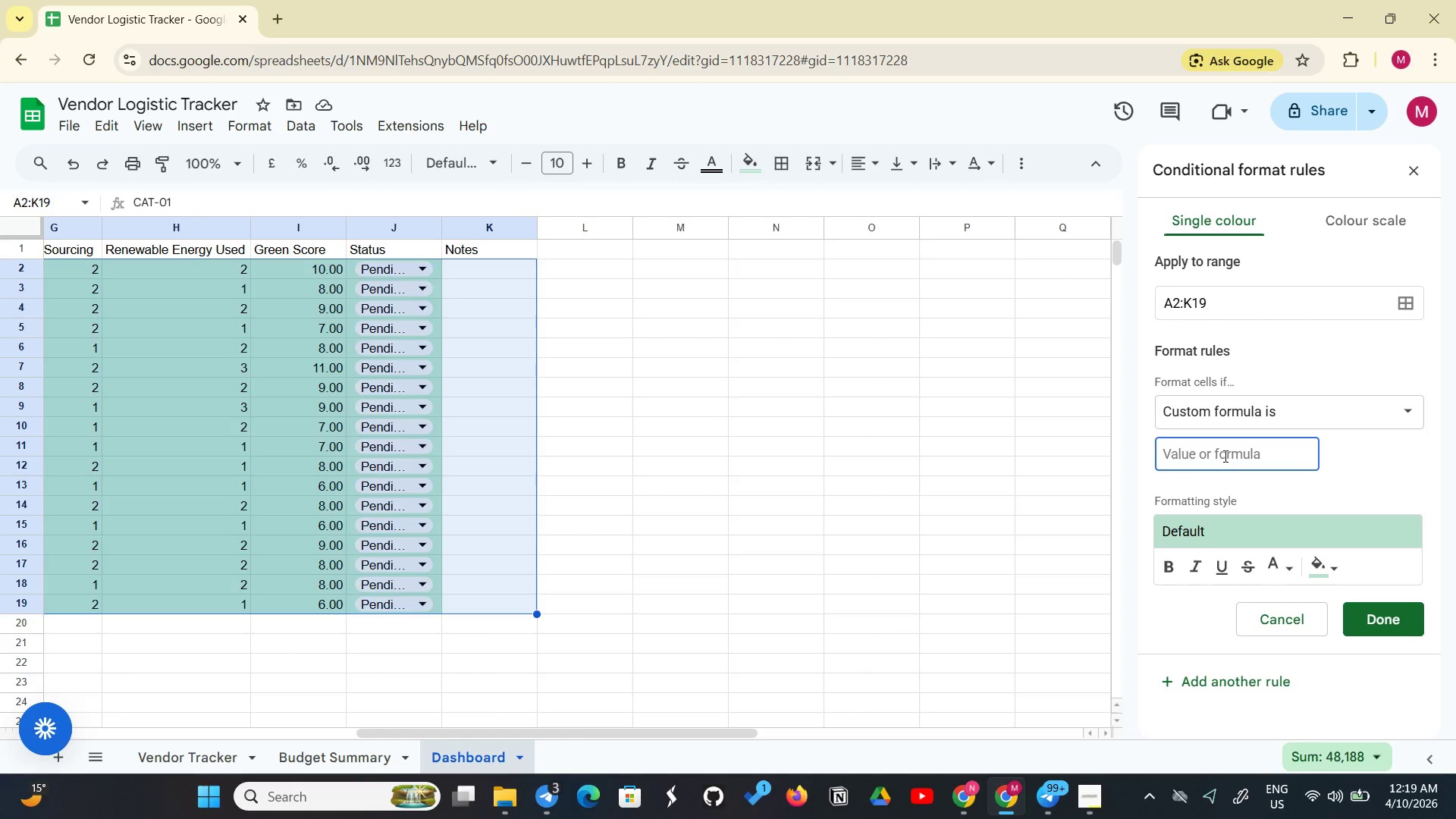 
key(Equal)
 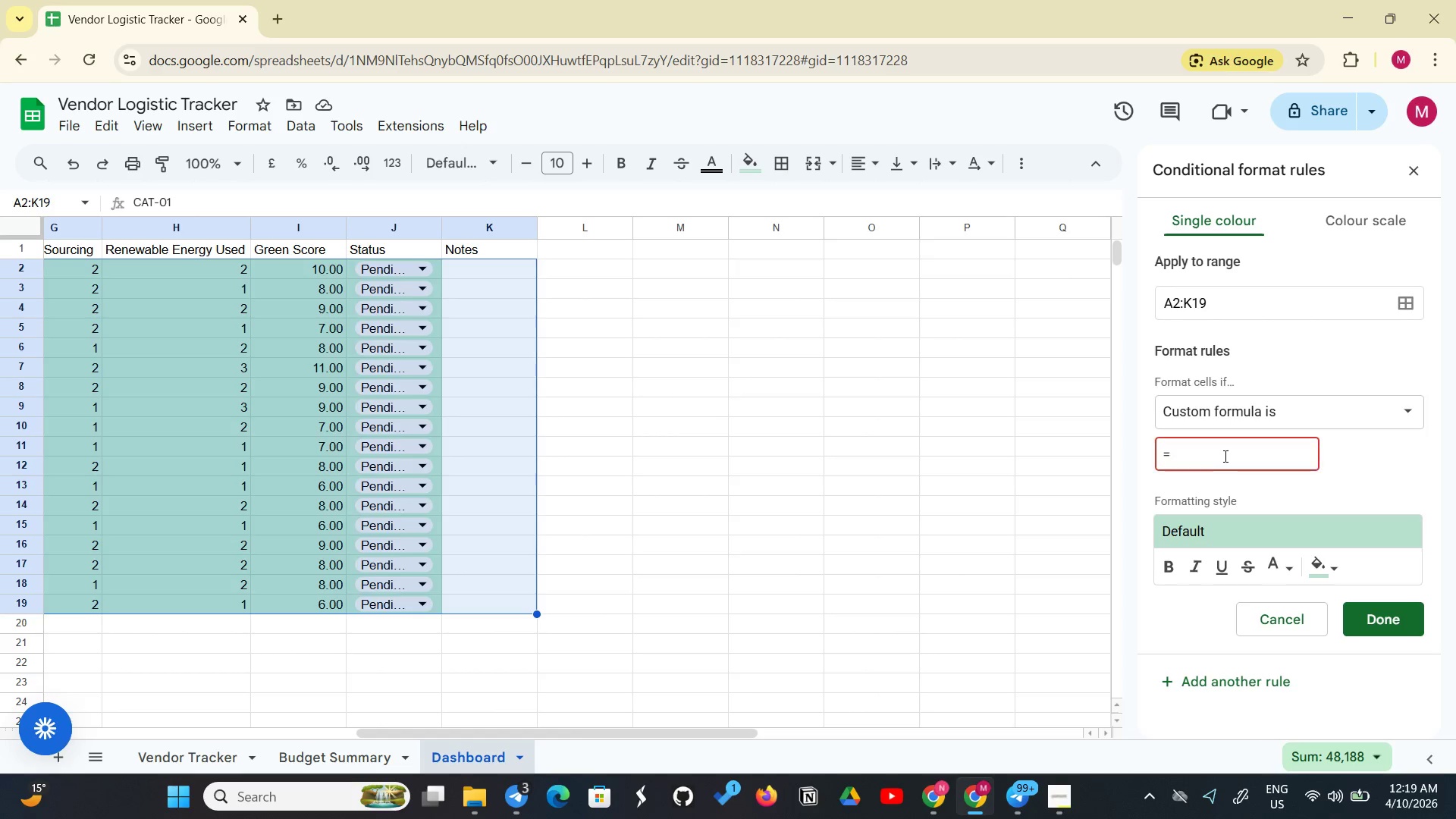 
hold_key(key=ShiftLeft, duration=1.38)
 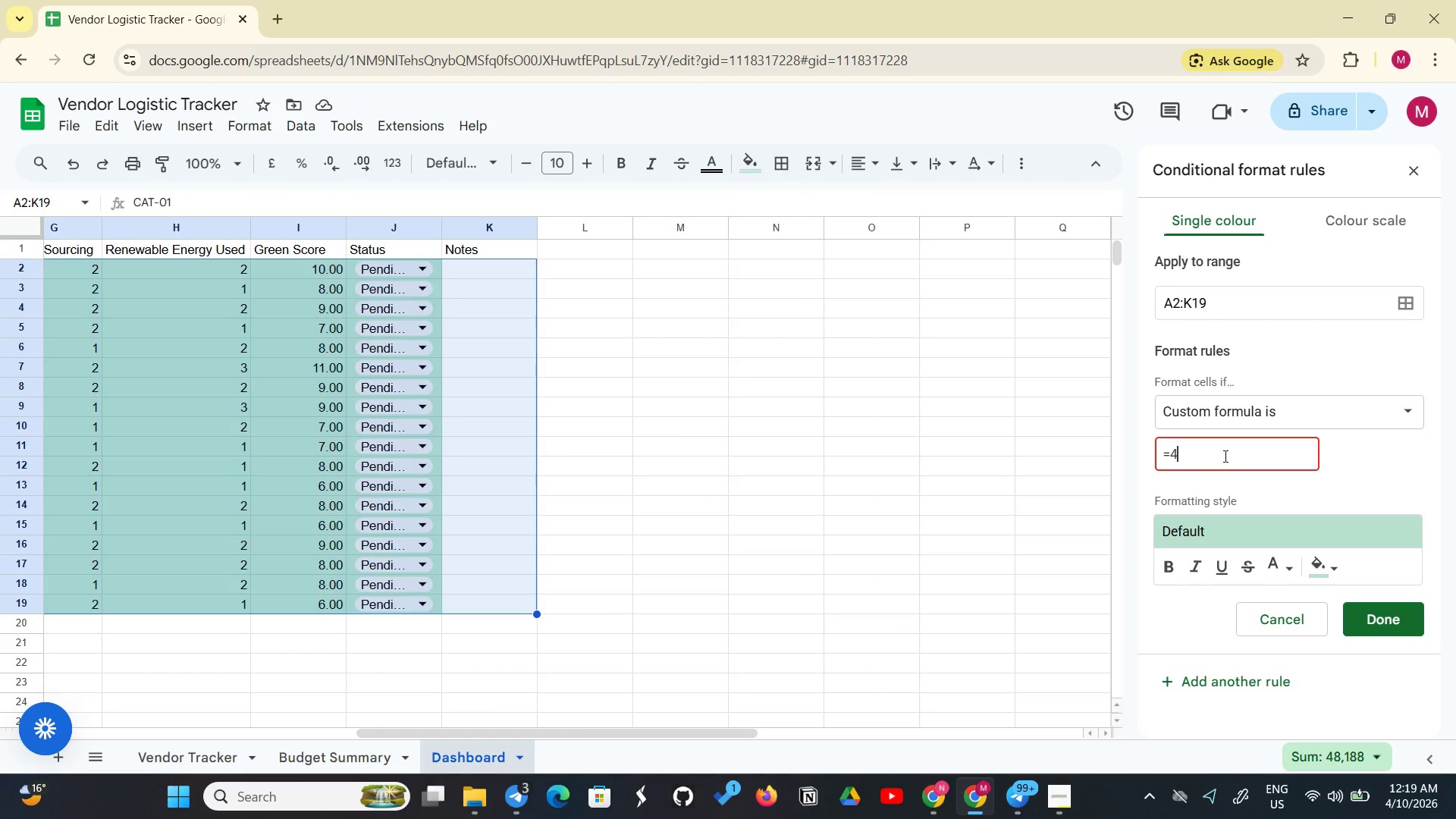 
key(4)
 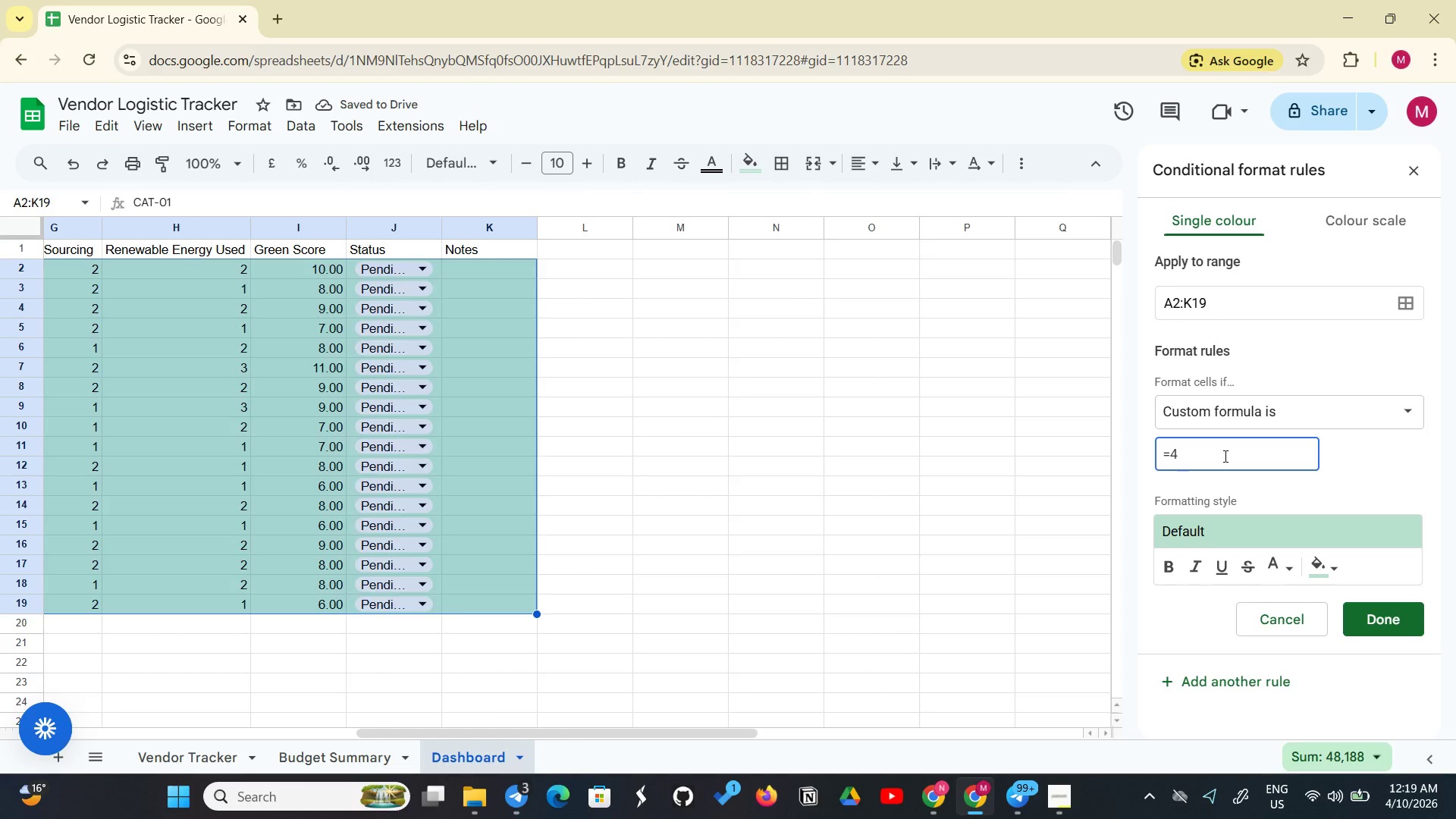 
key(Backspace)
type($J2="Contract Signed")
 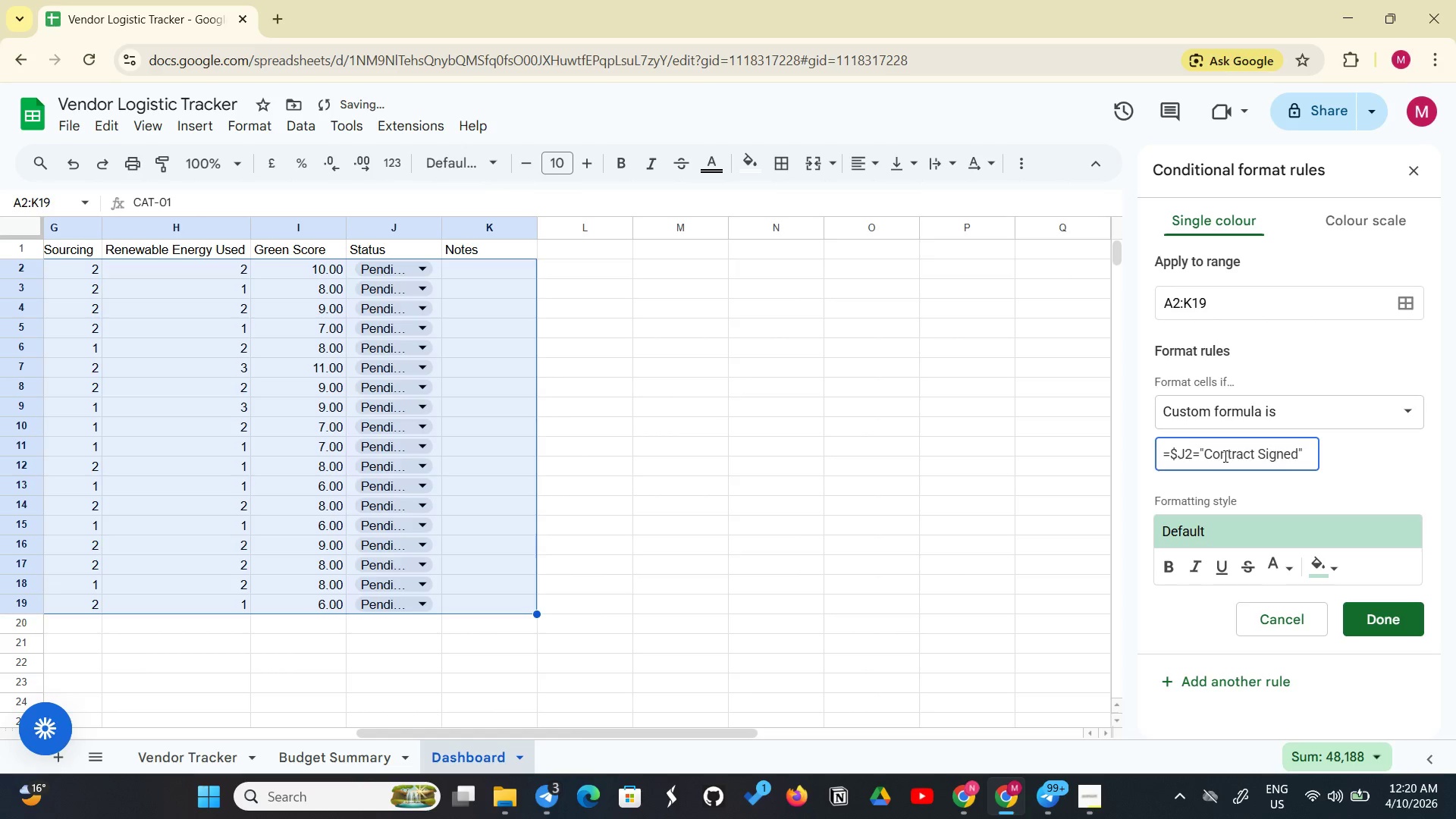 
wait(8.42)
 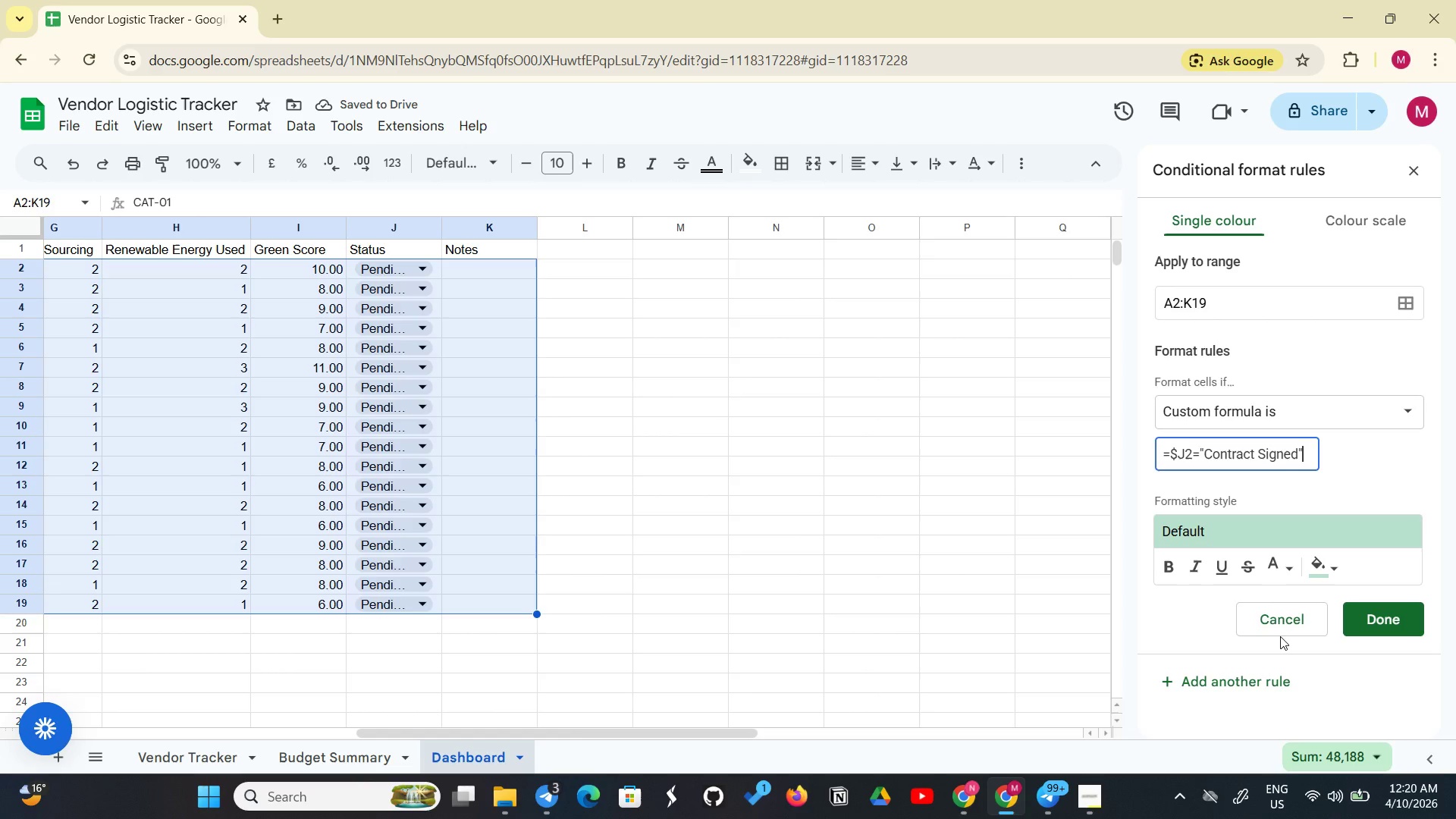 
left_click([1369, 616])
 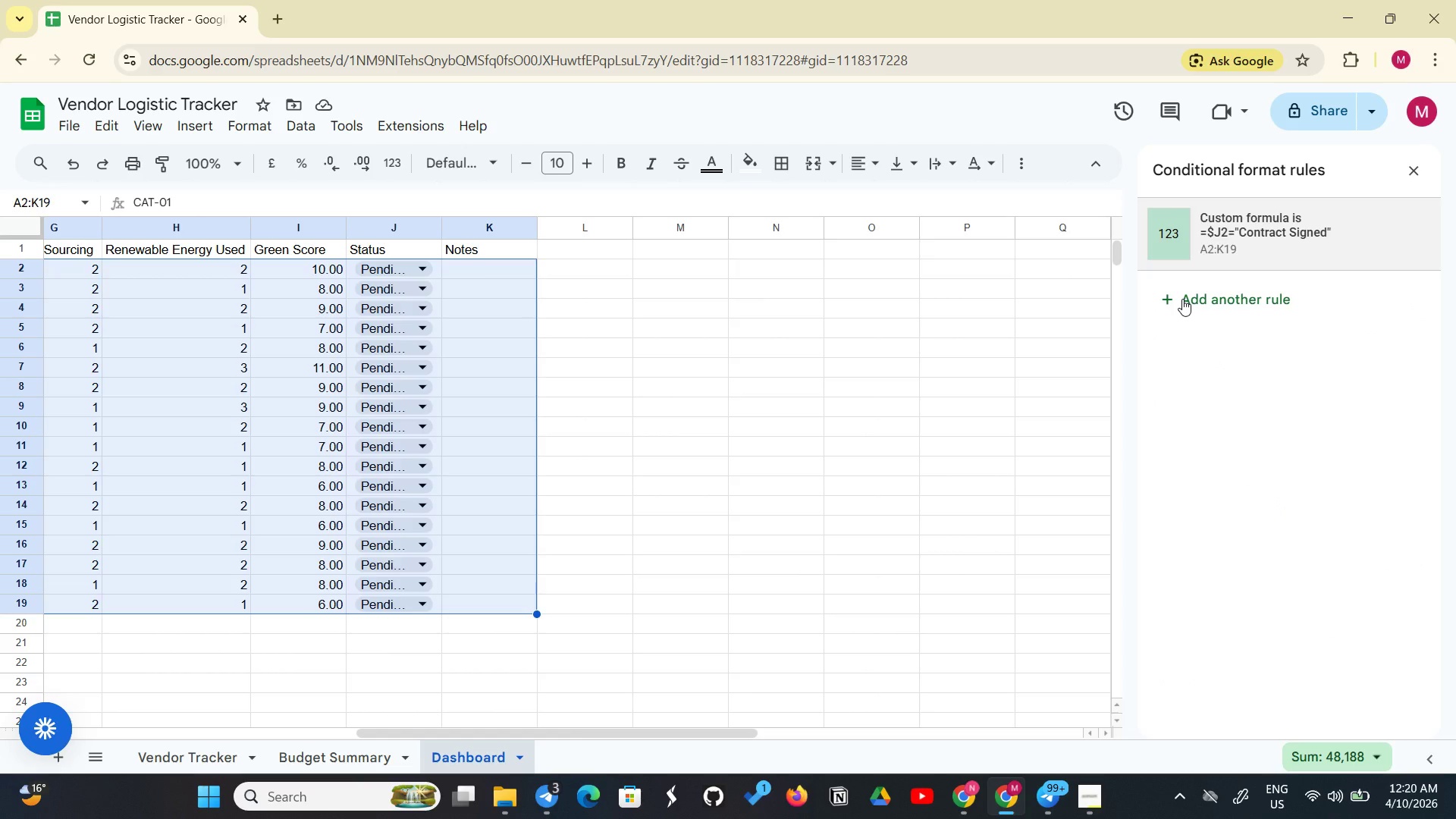 
wait(6.97)
 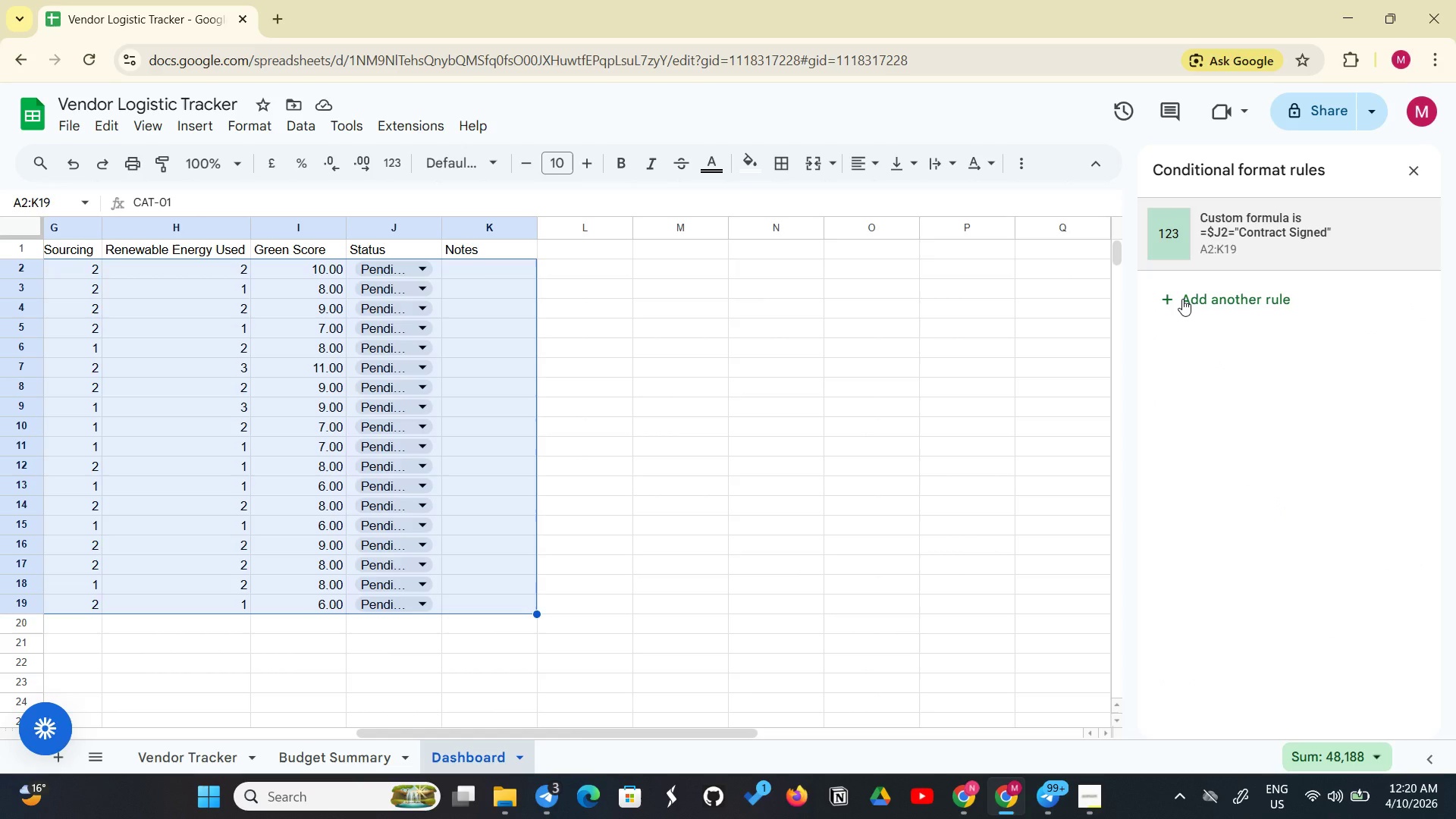 
left_click([1182, 299])
 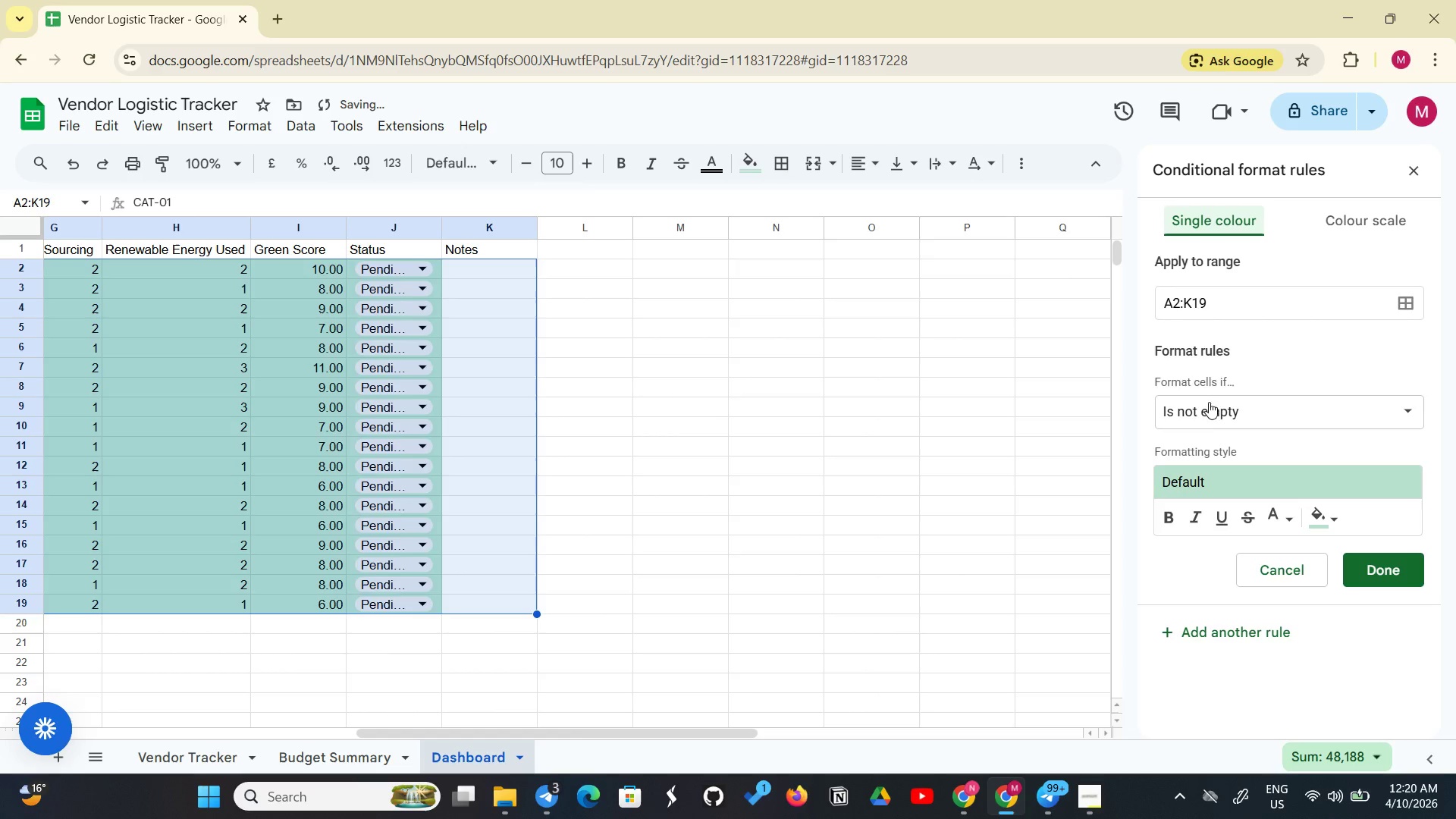 
left_click([1210, 412])
 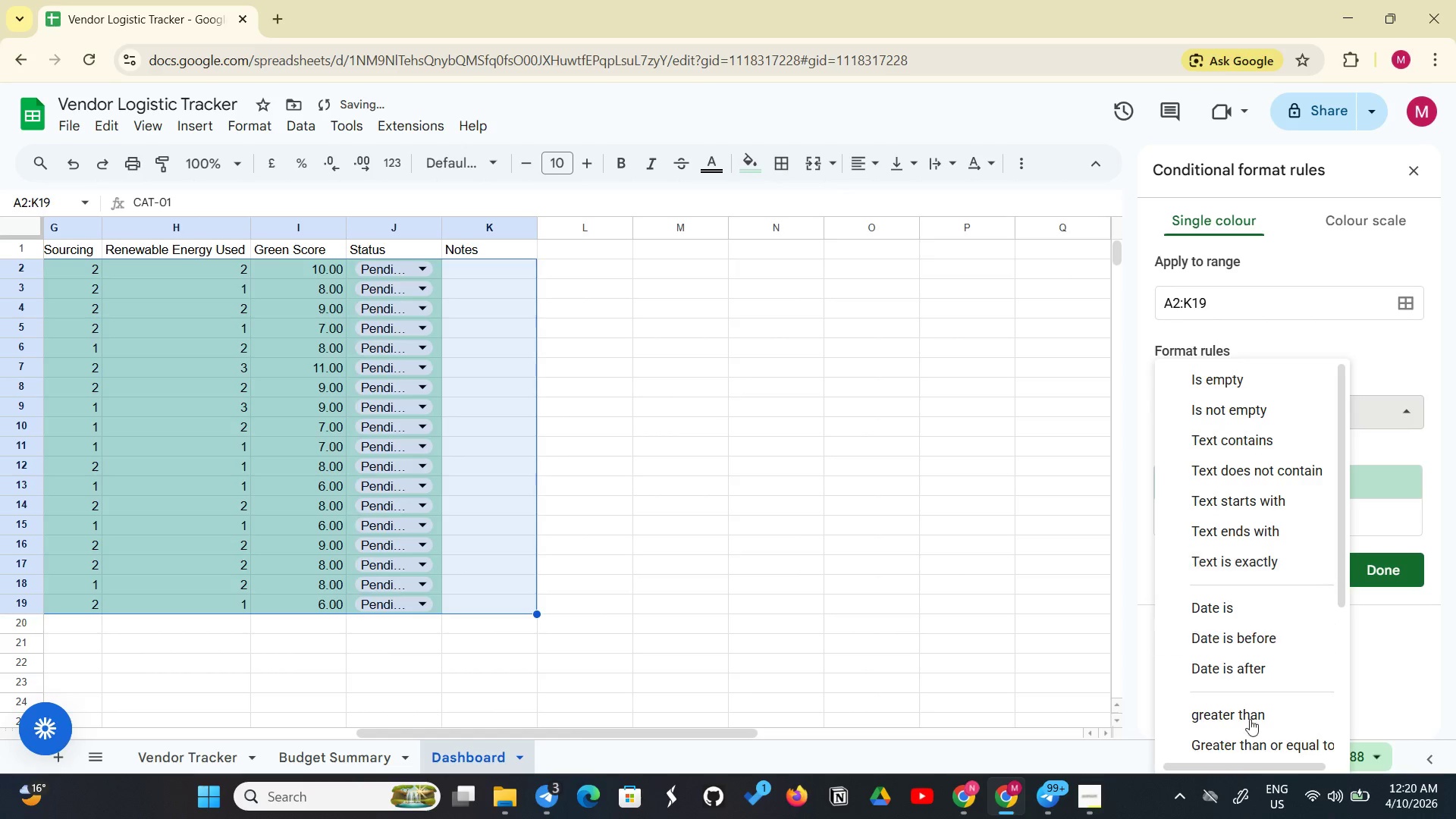 
scroll: coordinate [1250, 723], scroll_direction: down, amount: 8.0
 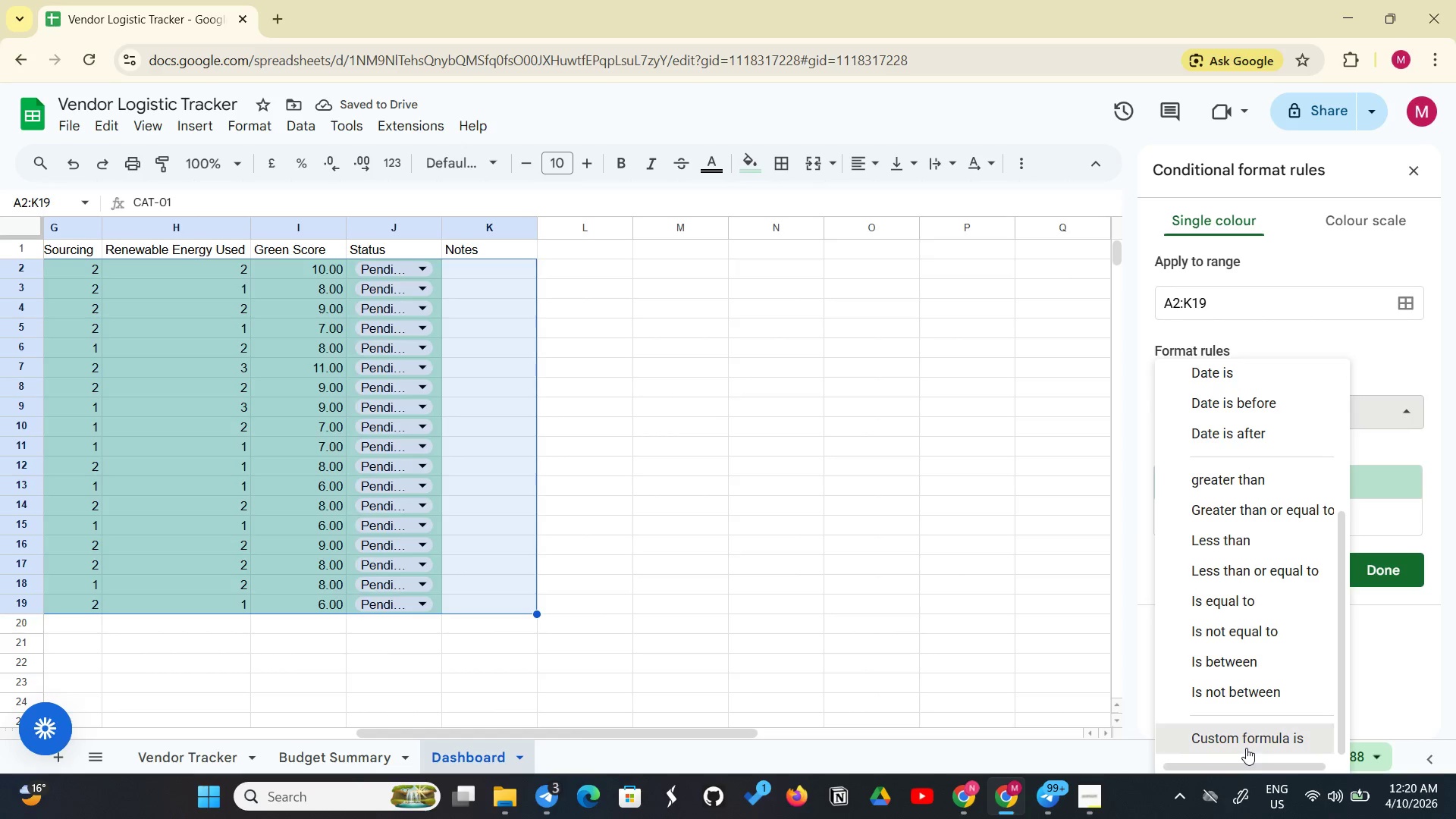 
left_click([1246, 748])
 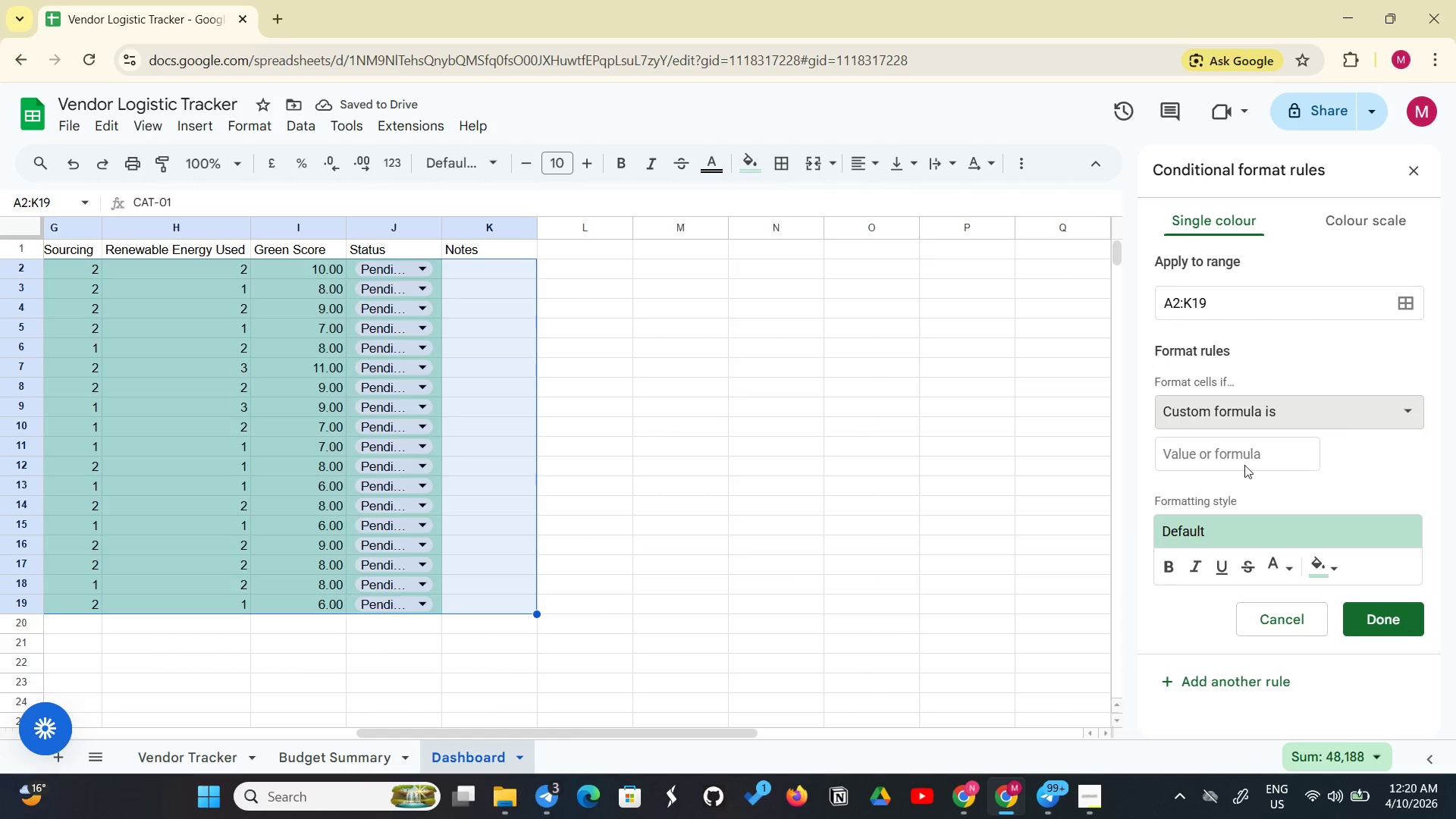 
left_click([1244, 461])
 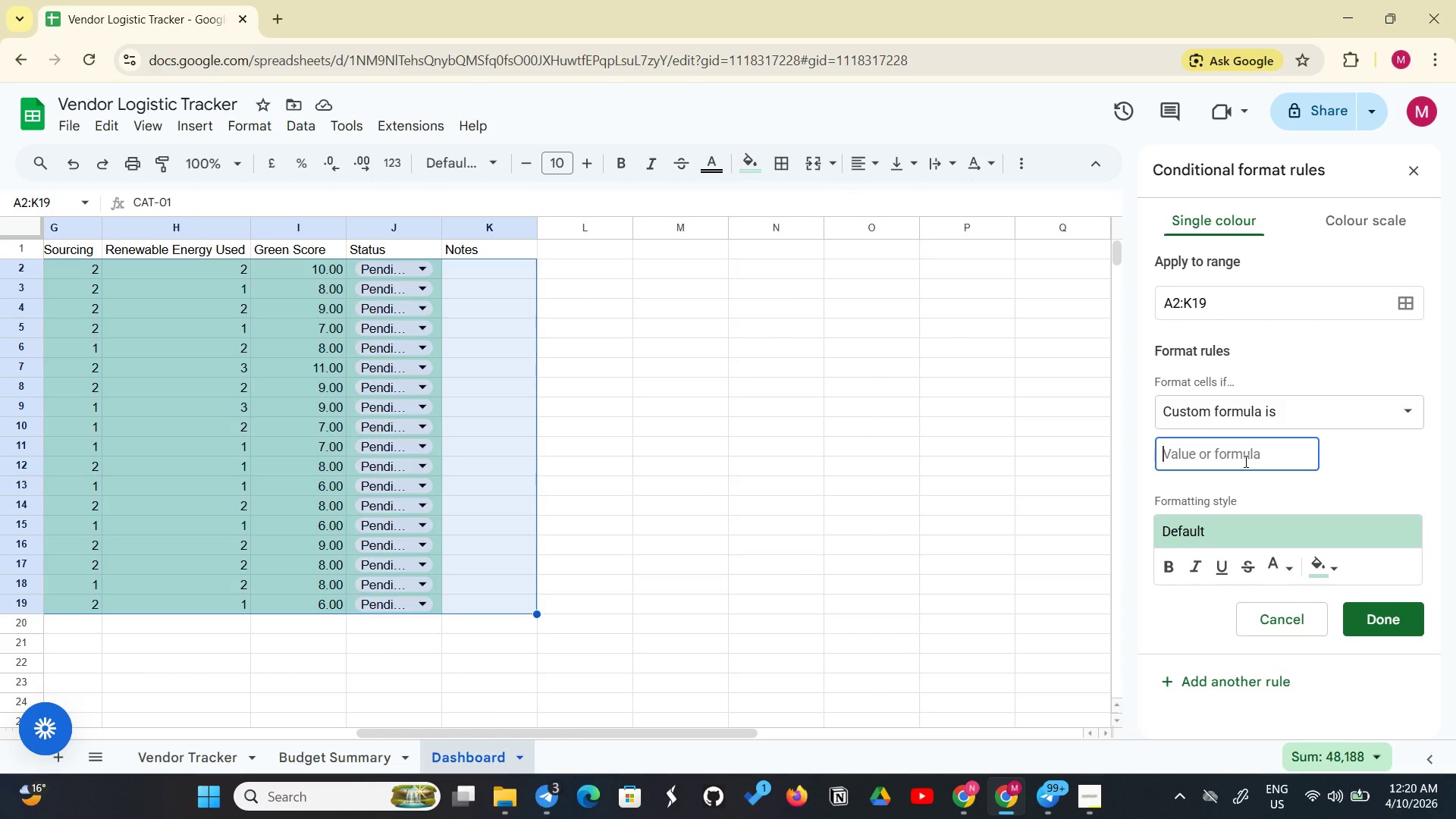 
wait(9.09)
 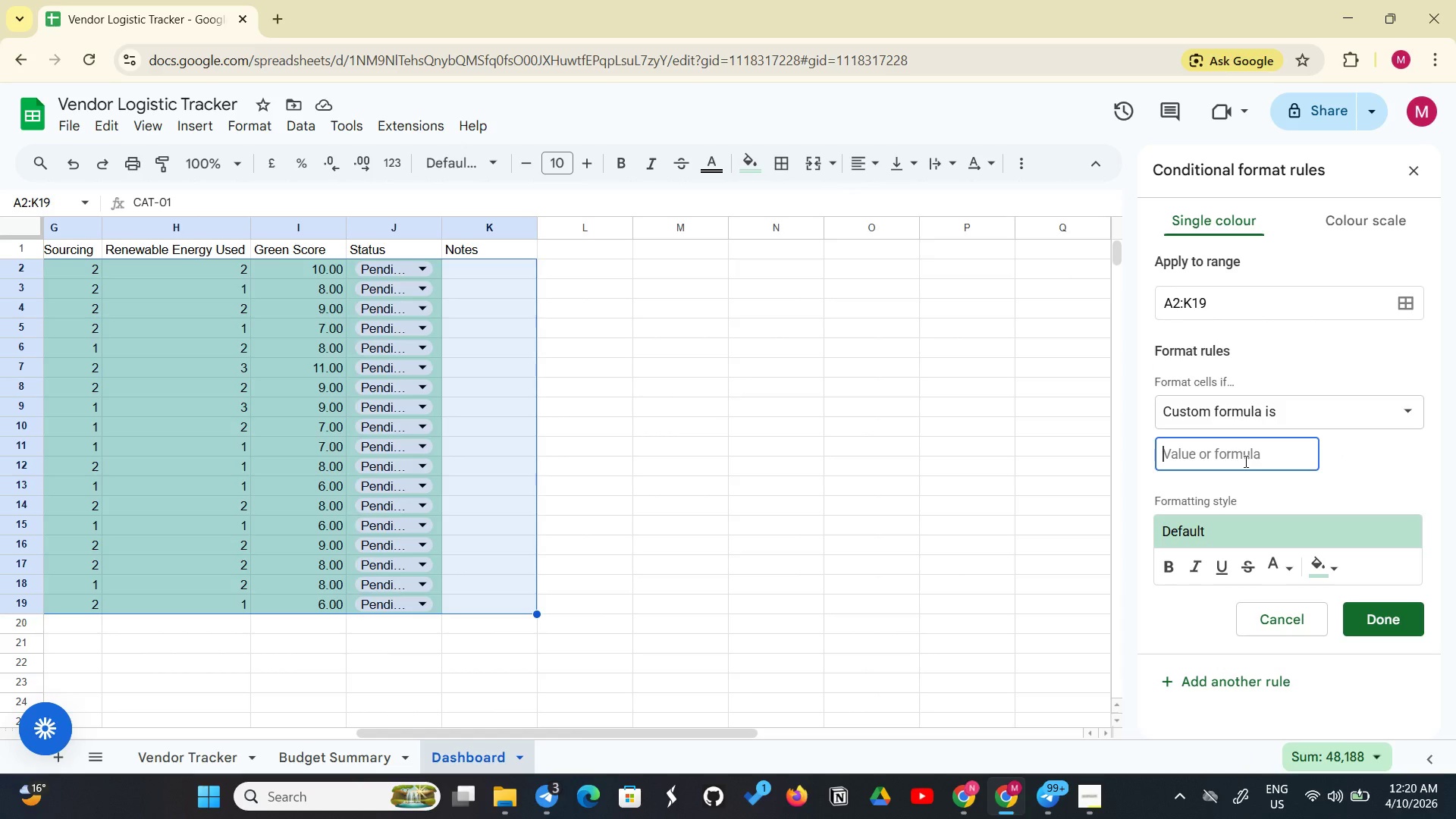 
type(=$J2="Pending Quote")
 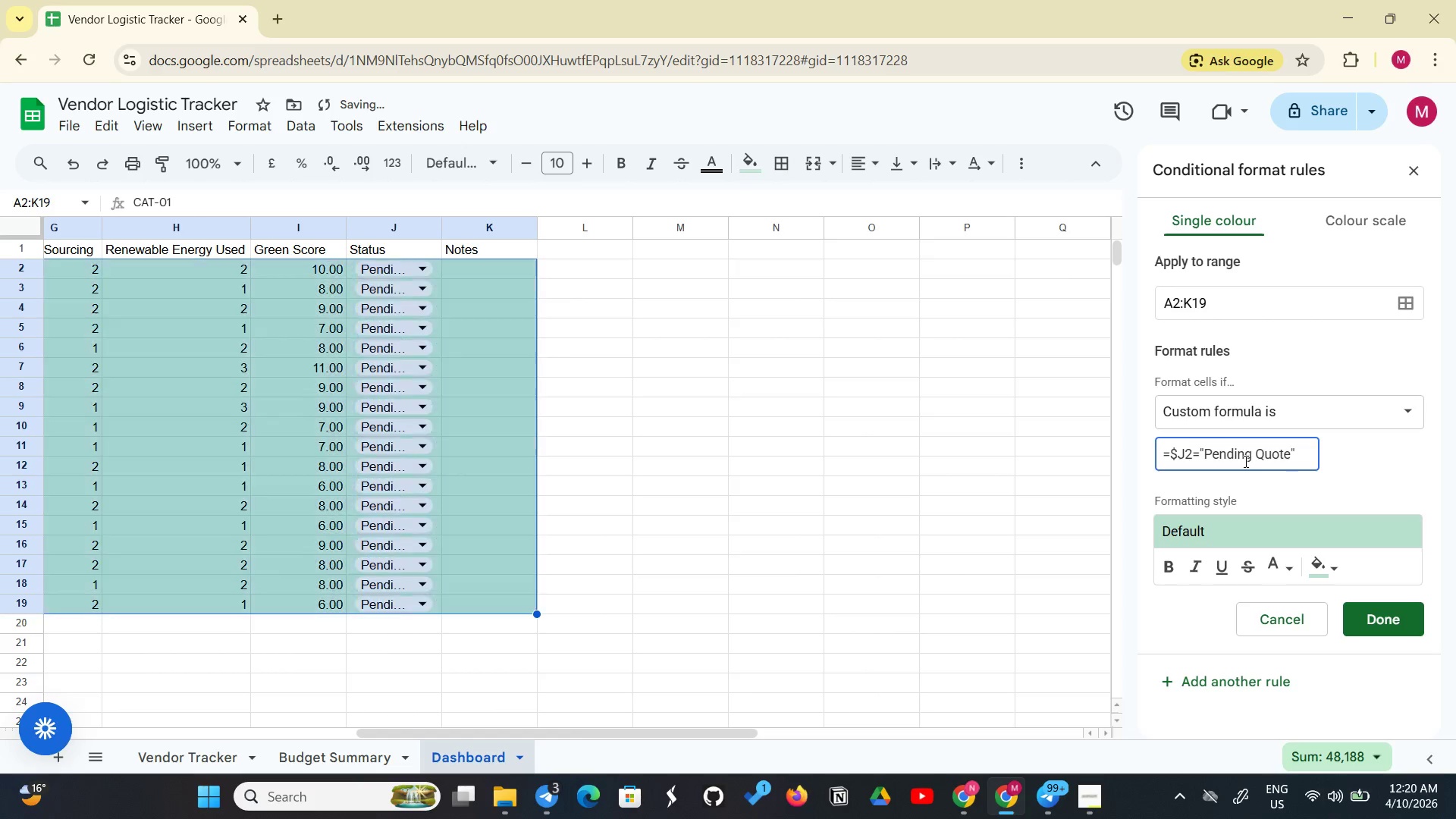 
wait(5.94)
 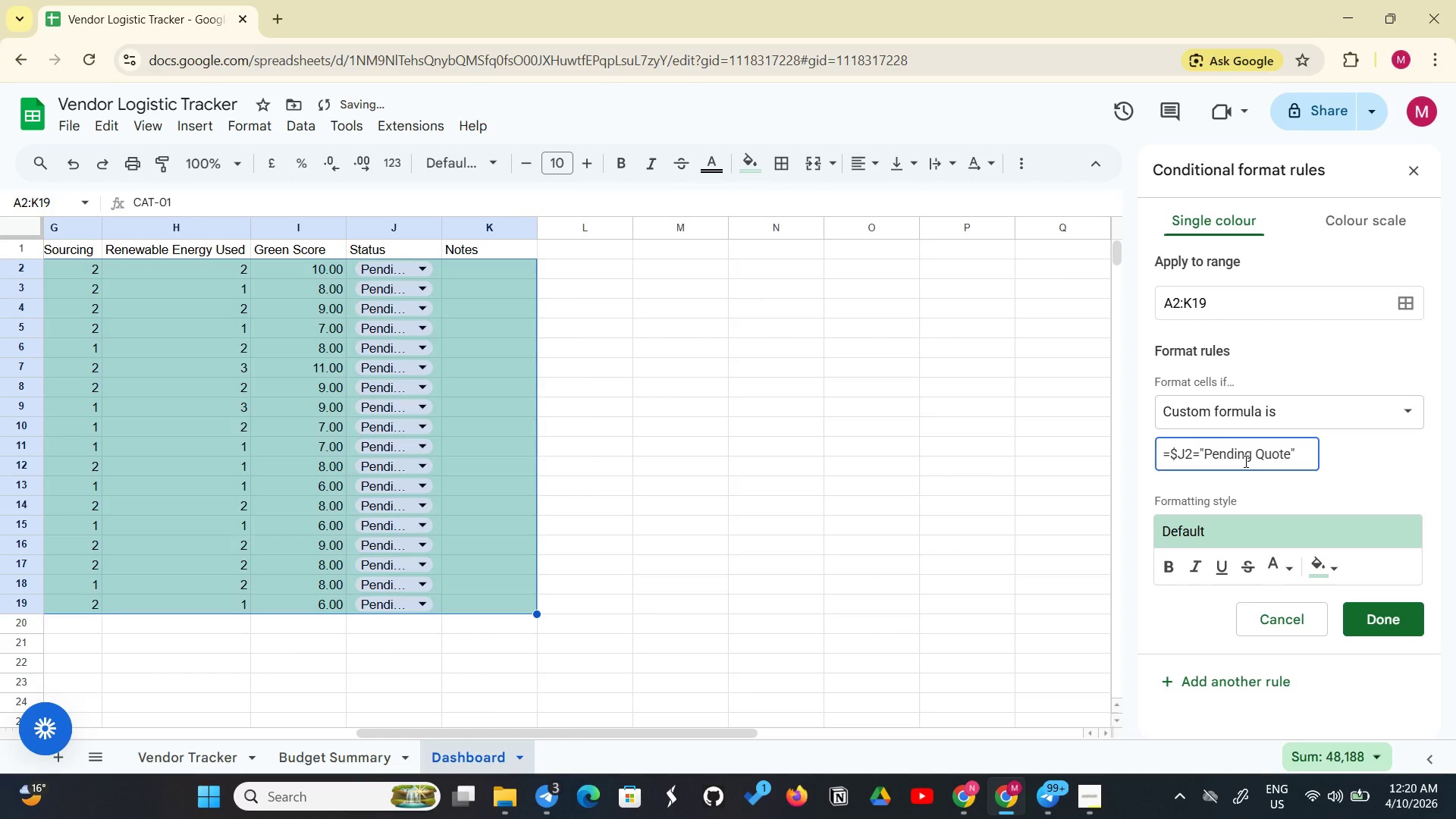 
left_click([1322, 570])
 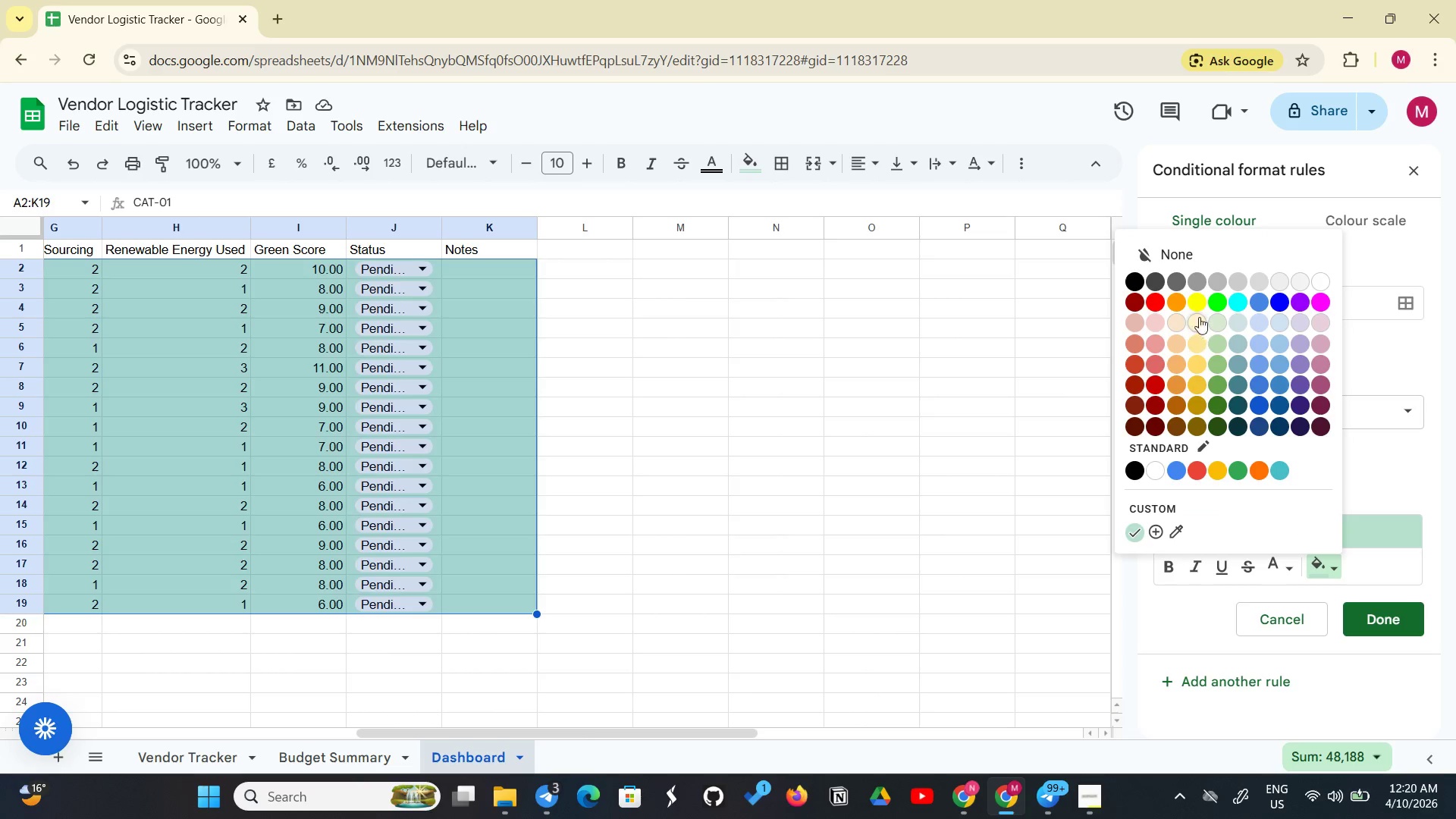 
left_click([1200, 304])
 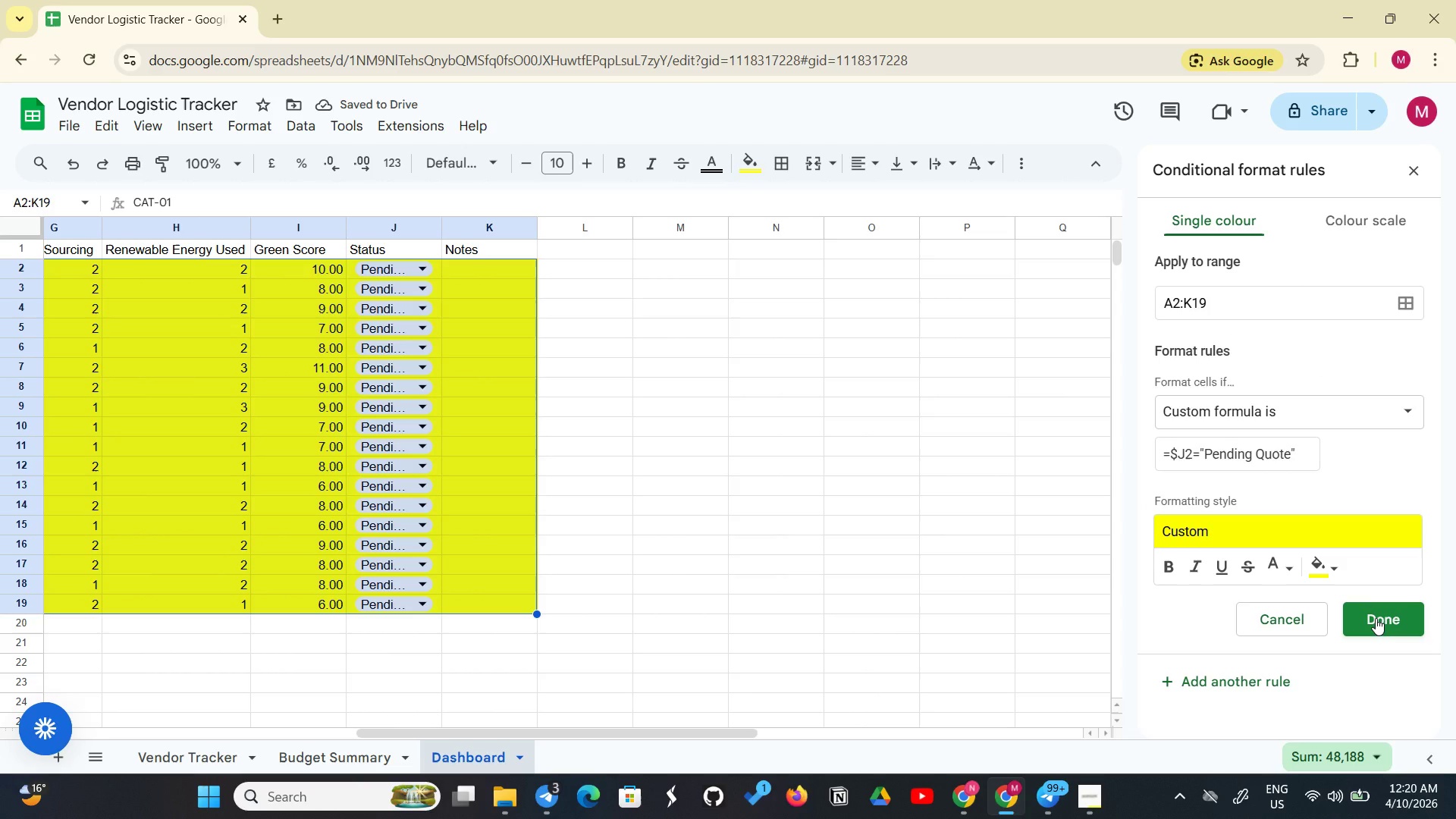 
left_click([1376, 618])
 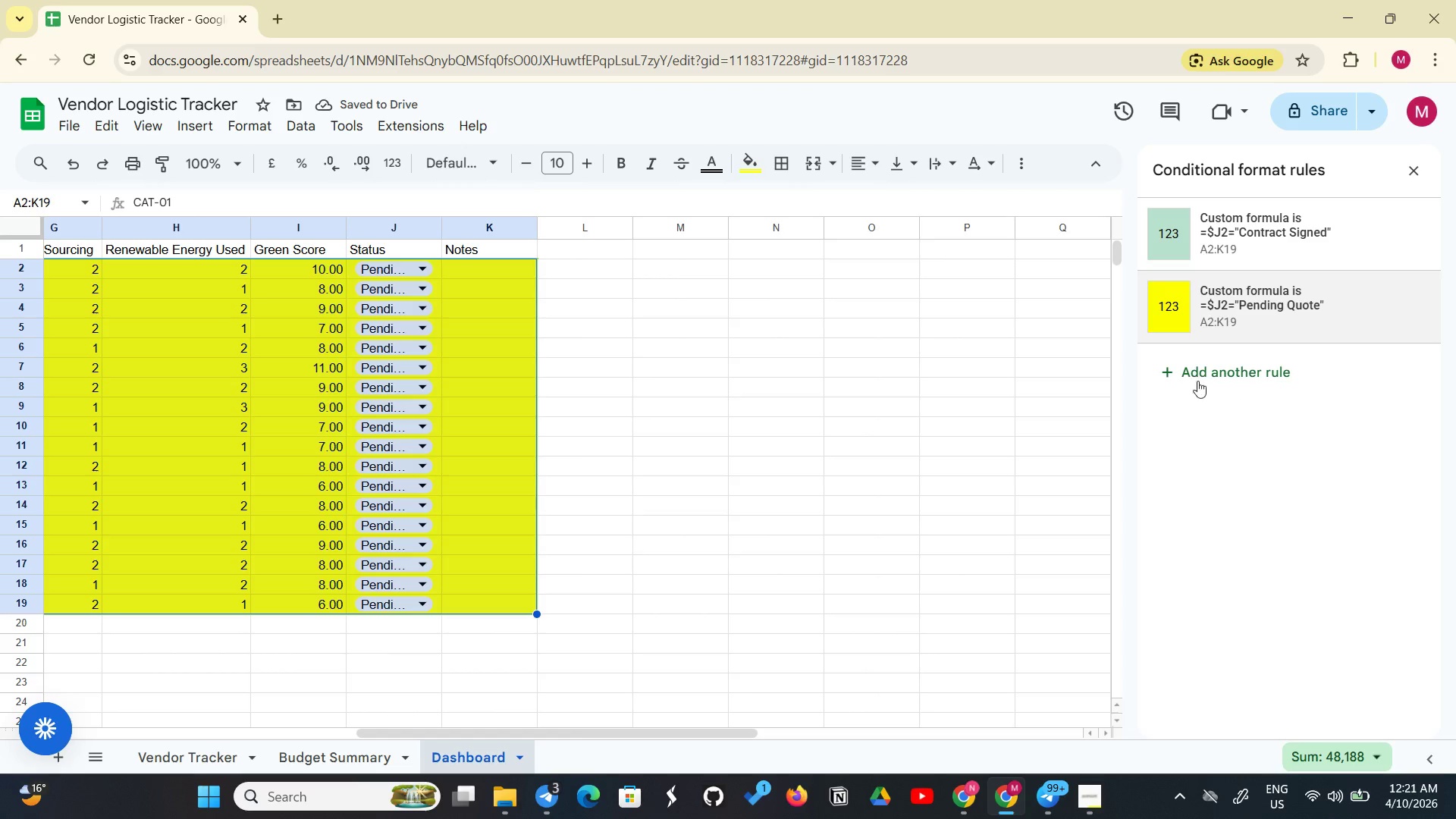 
left_click([1190, 368])
 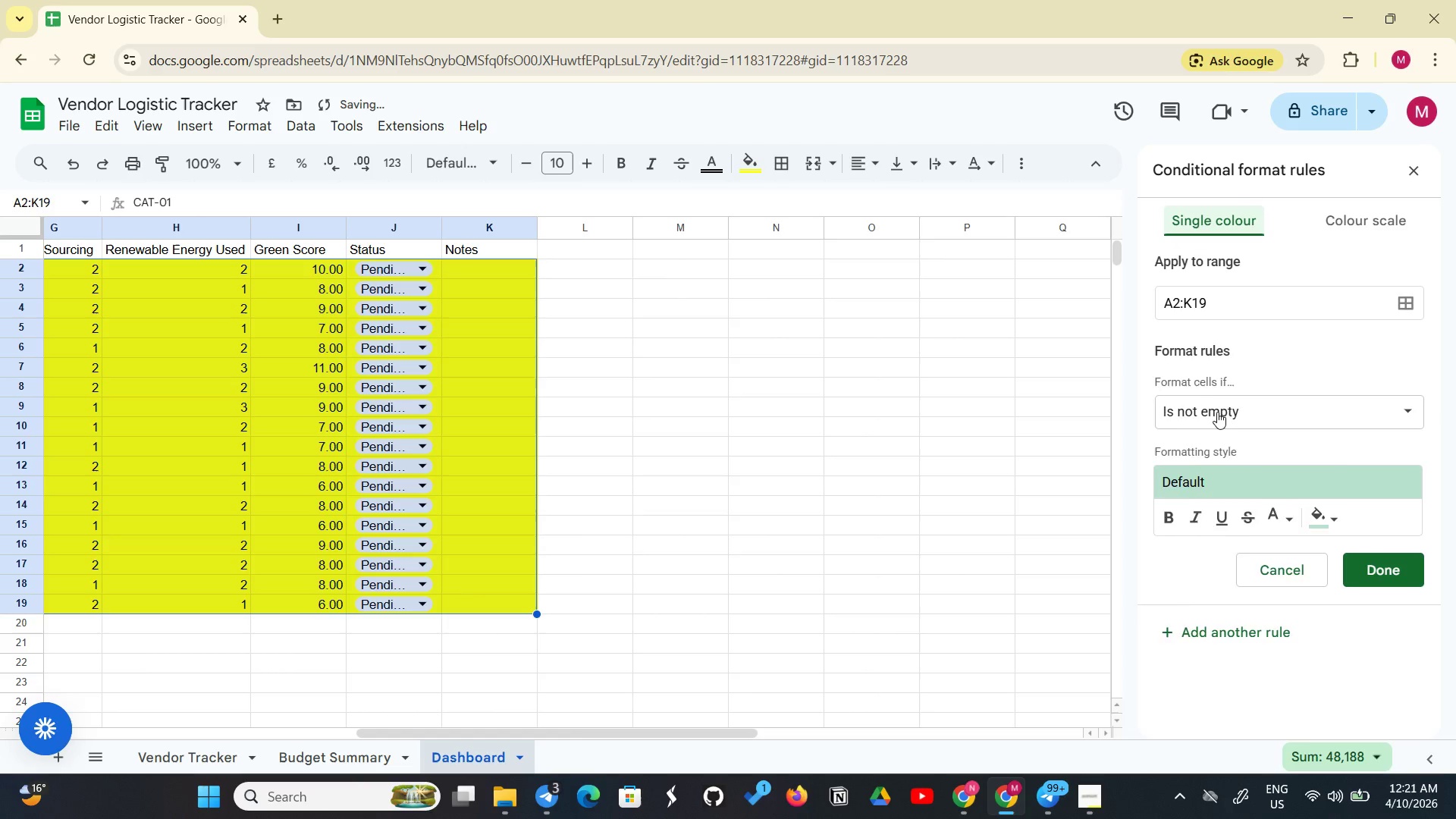 
left_click([1217, 412])
 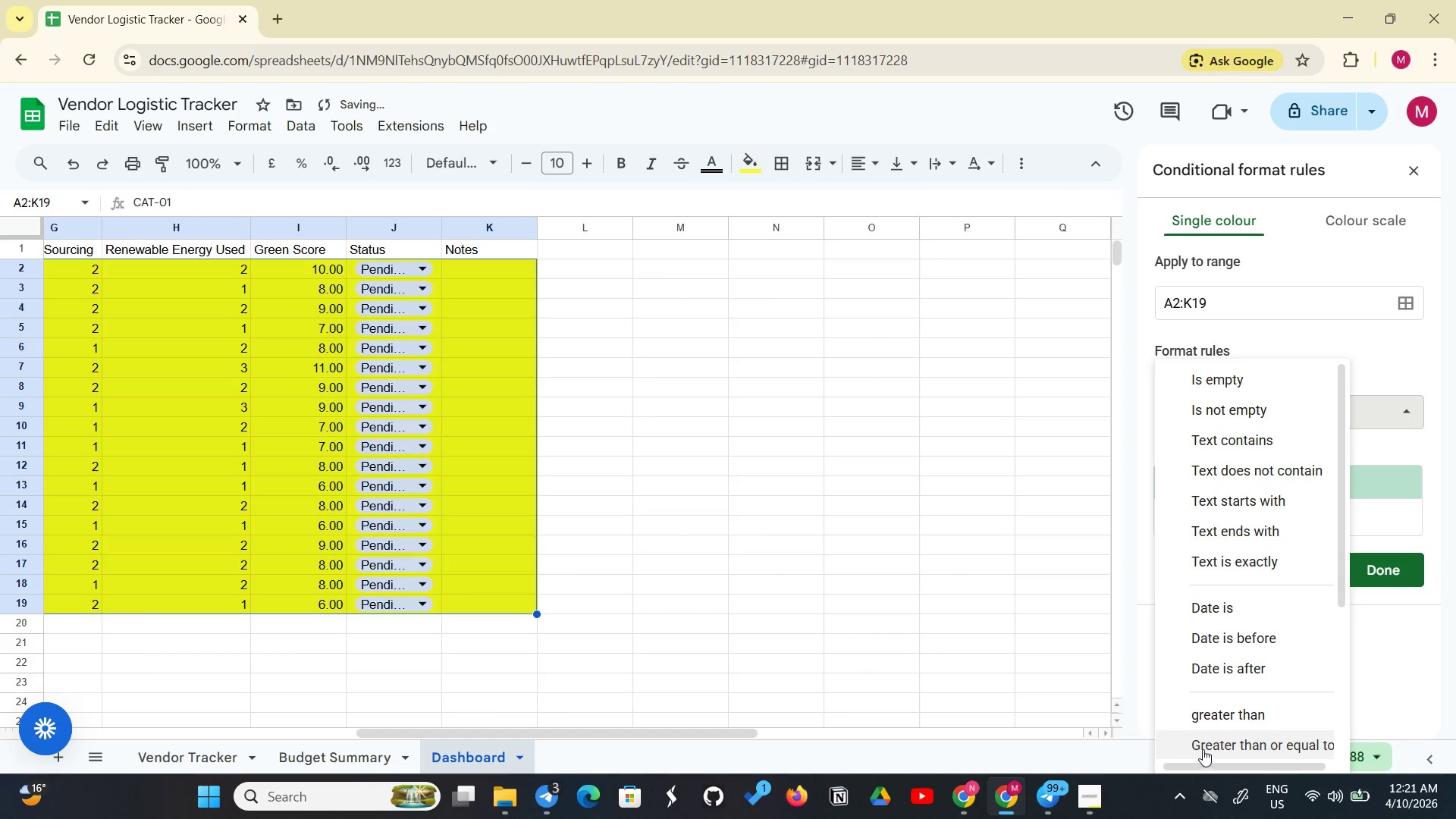 
scroll: coordinate [1210, 713], scroll_direction: down, amount: 7.0
 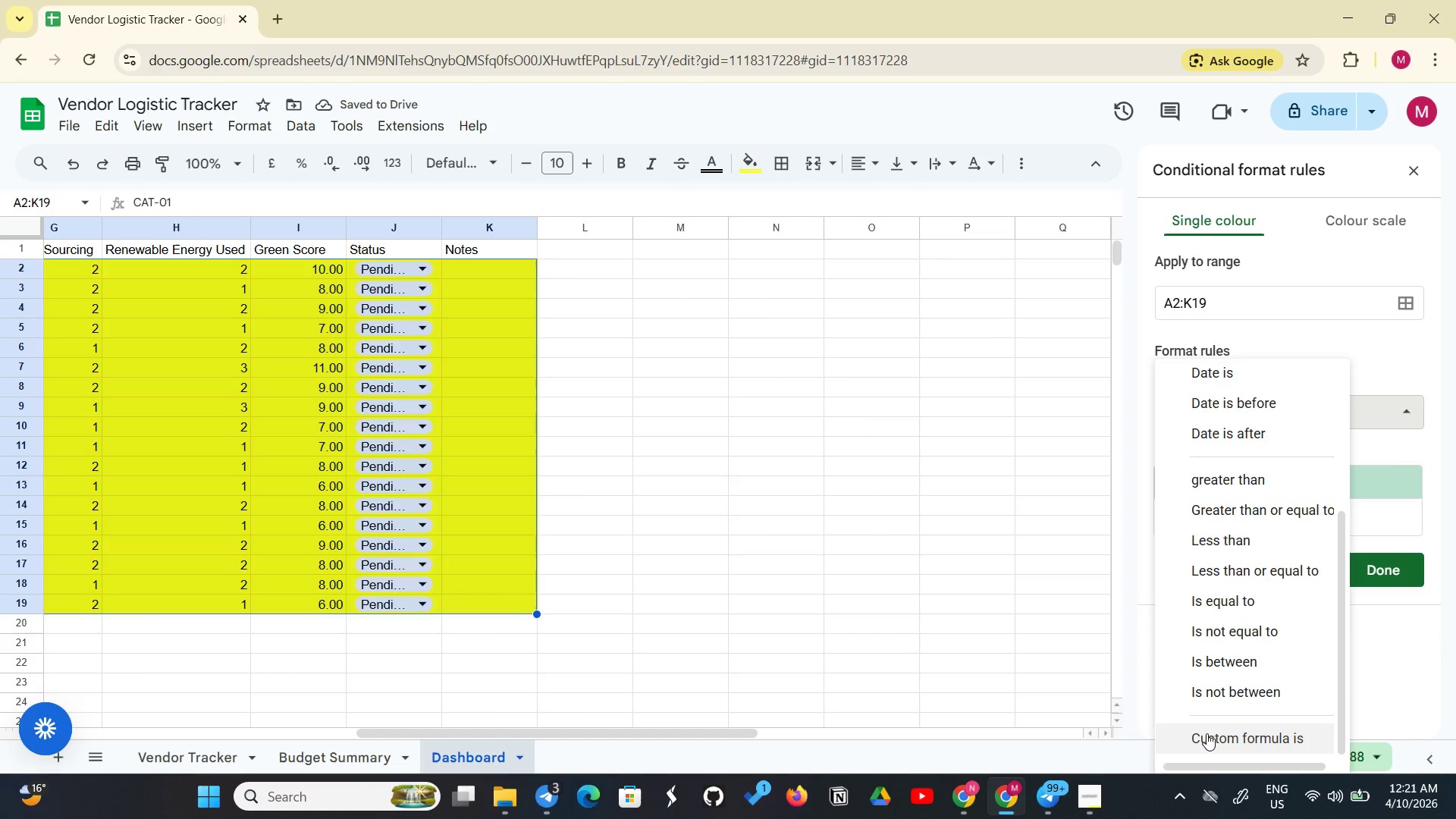 
left_click([1207, 733])
 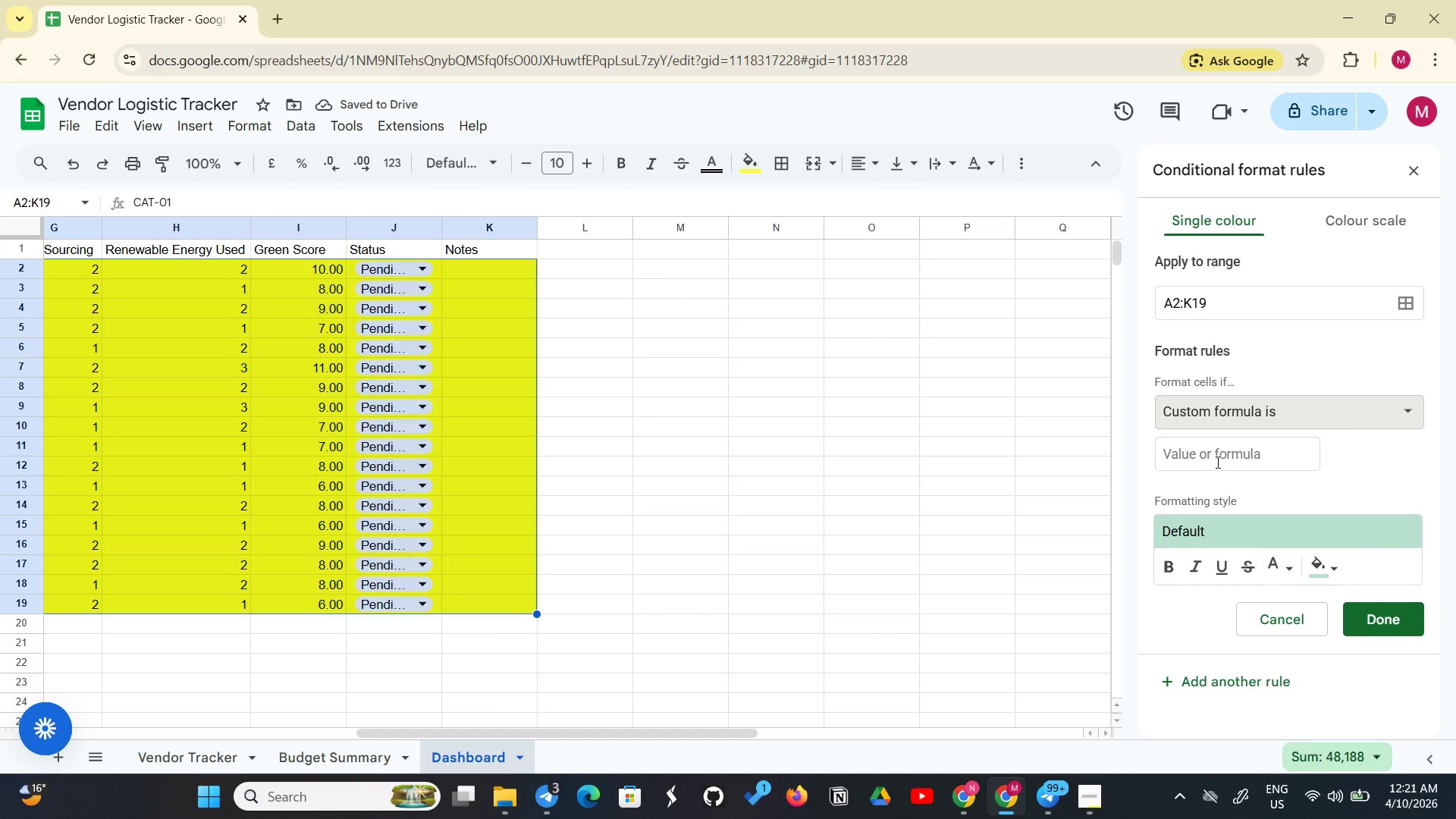 
left_click([1216, 462])
 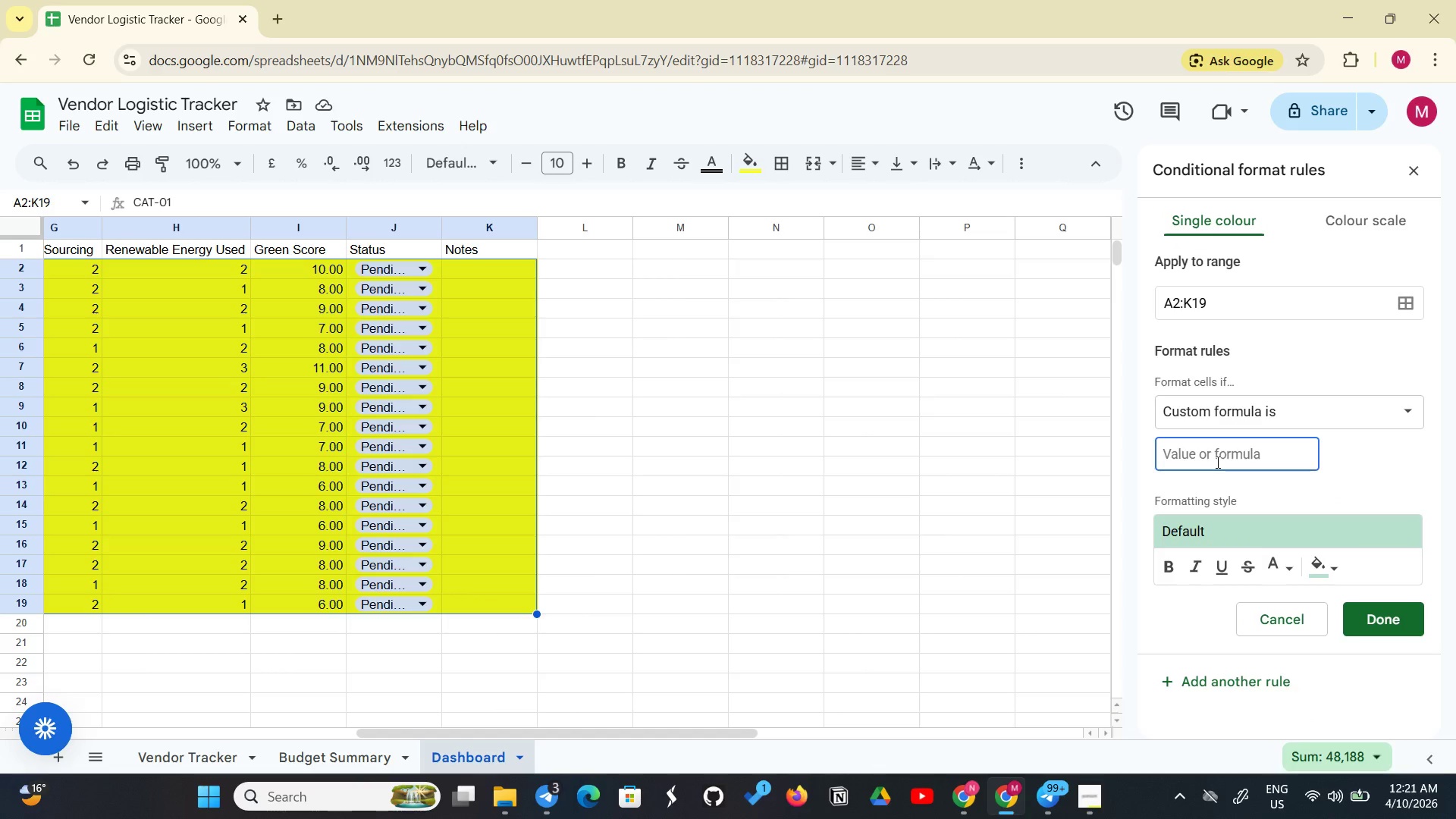 
wait(9.12)
 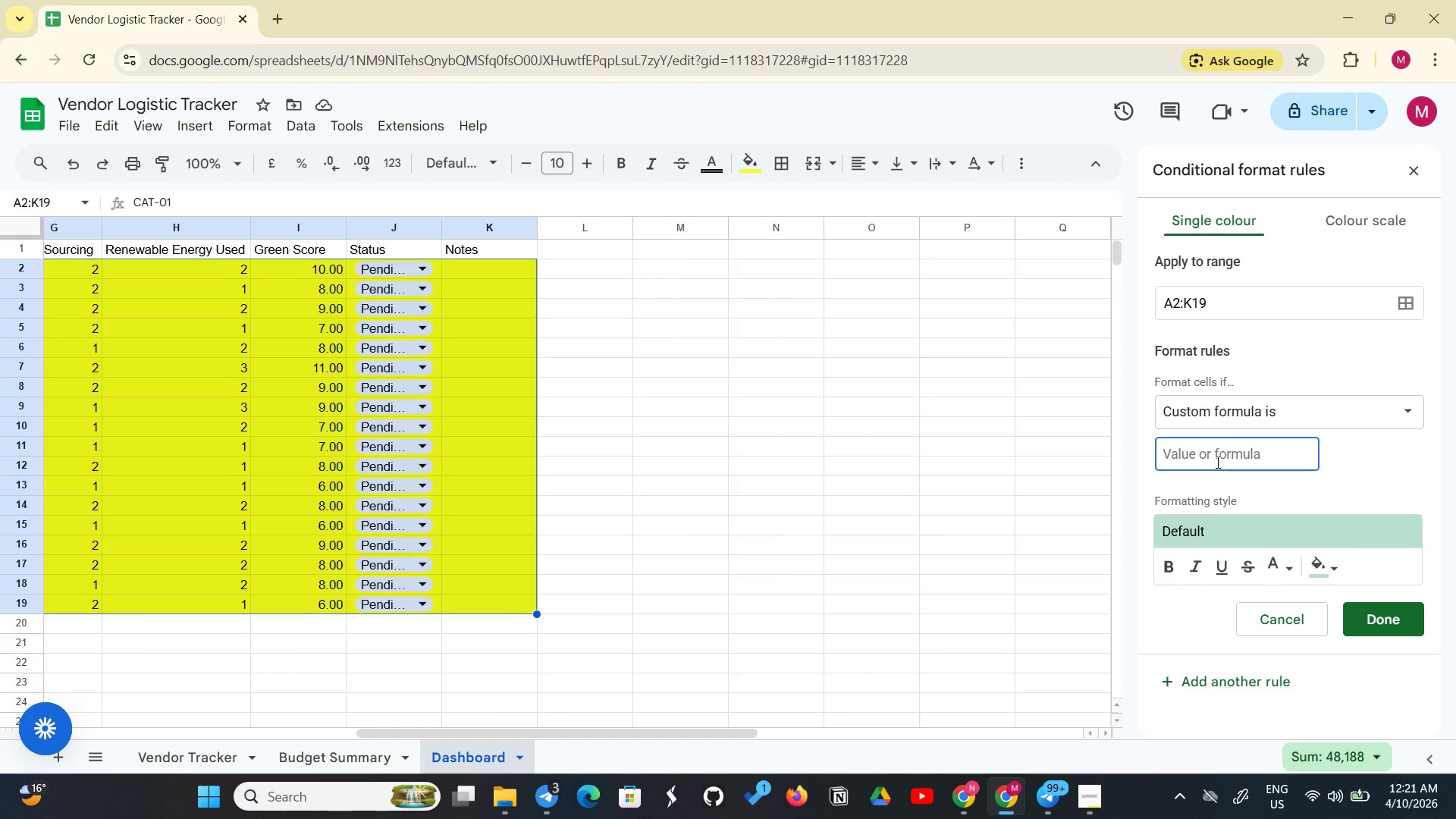 
left_click([1219, 461])
 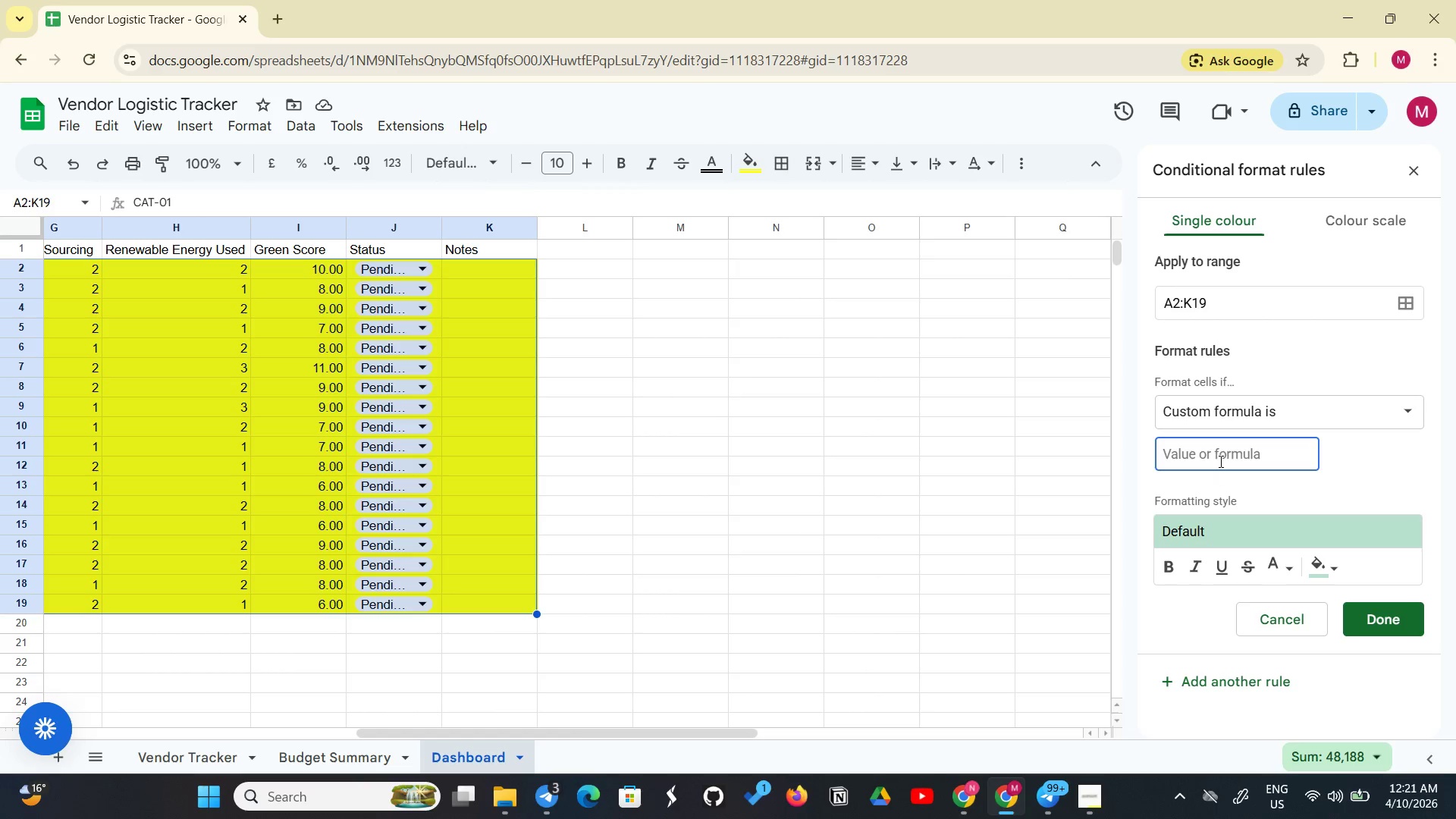 
key(Shift+Equal)
 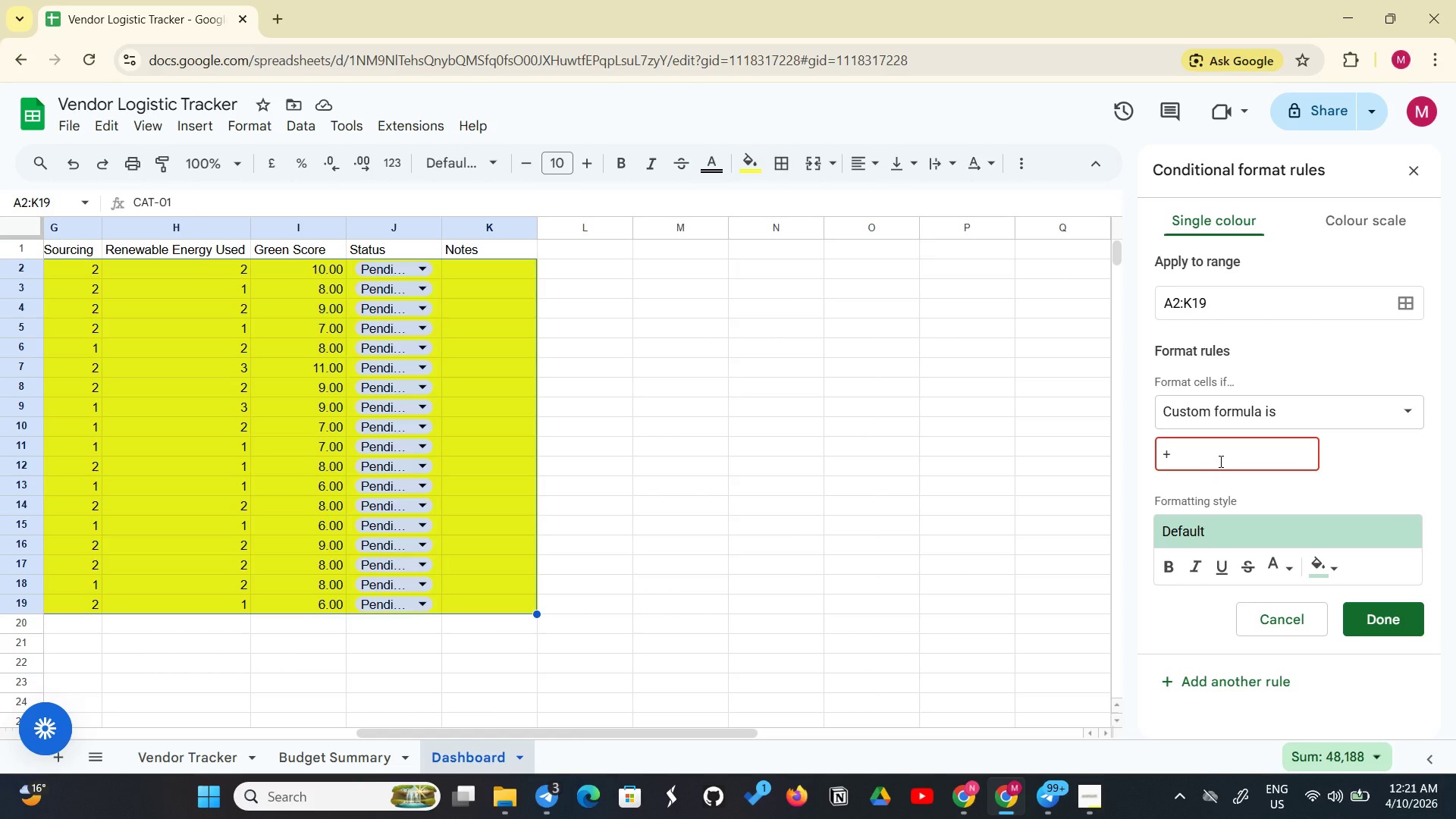 
key(Backspace)
 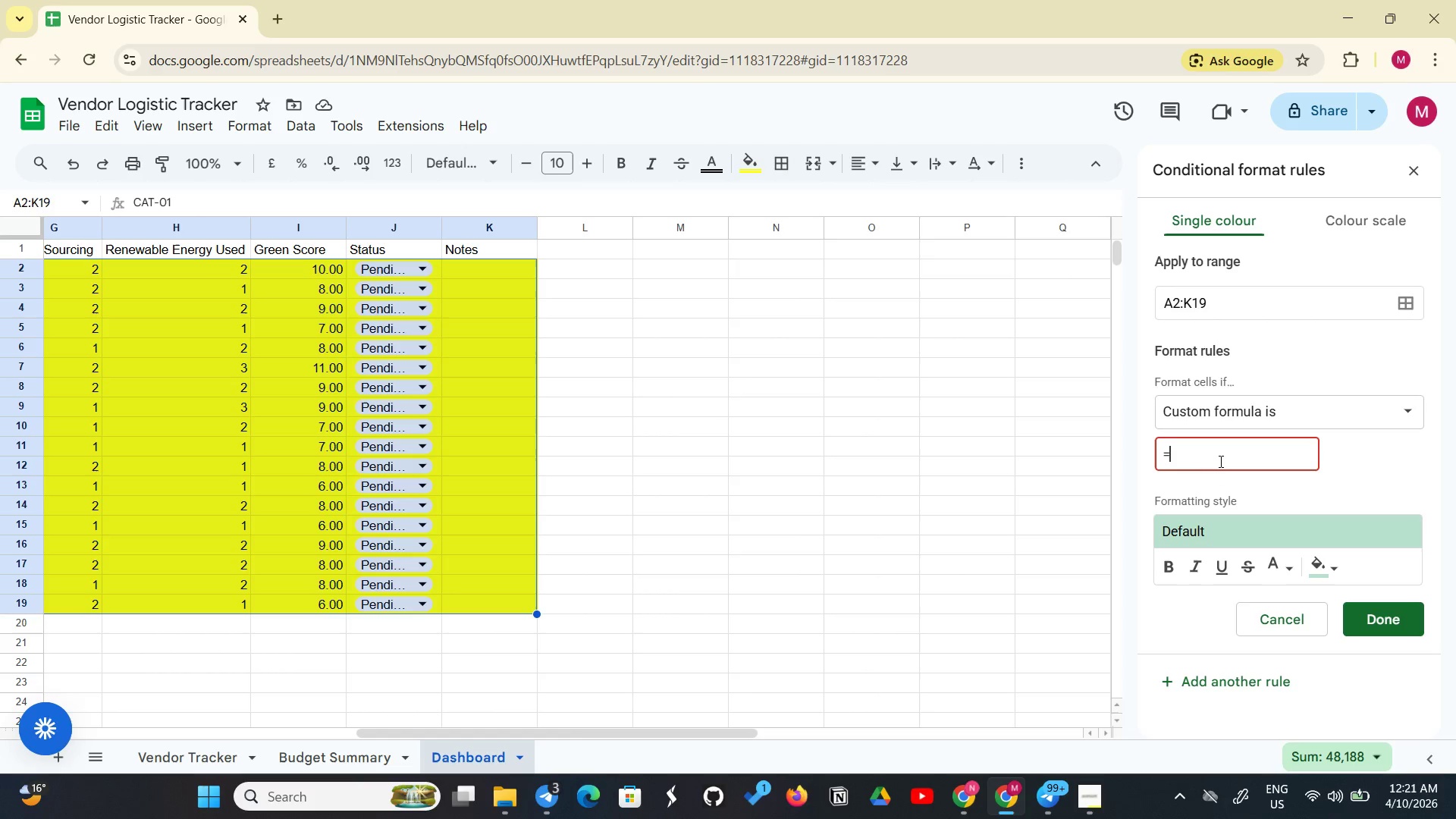 
key(Equal)
 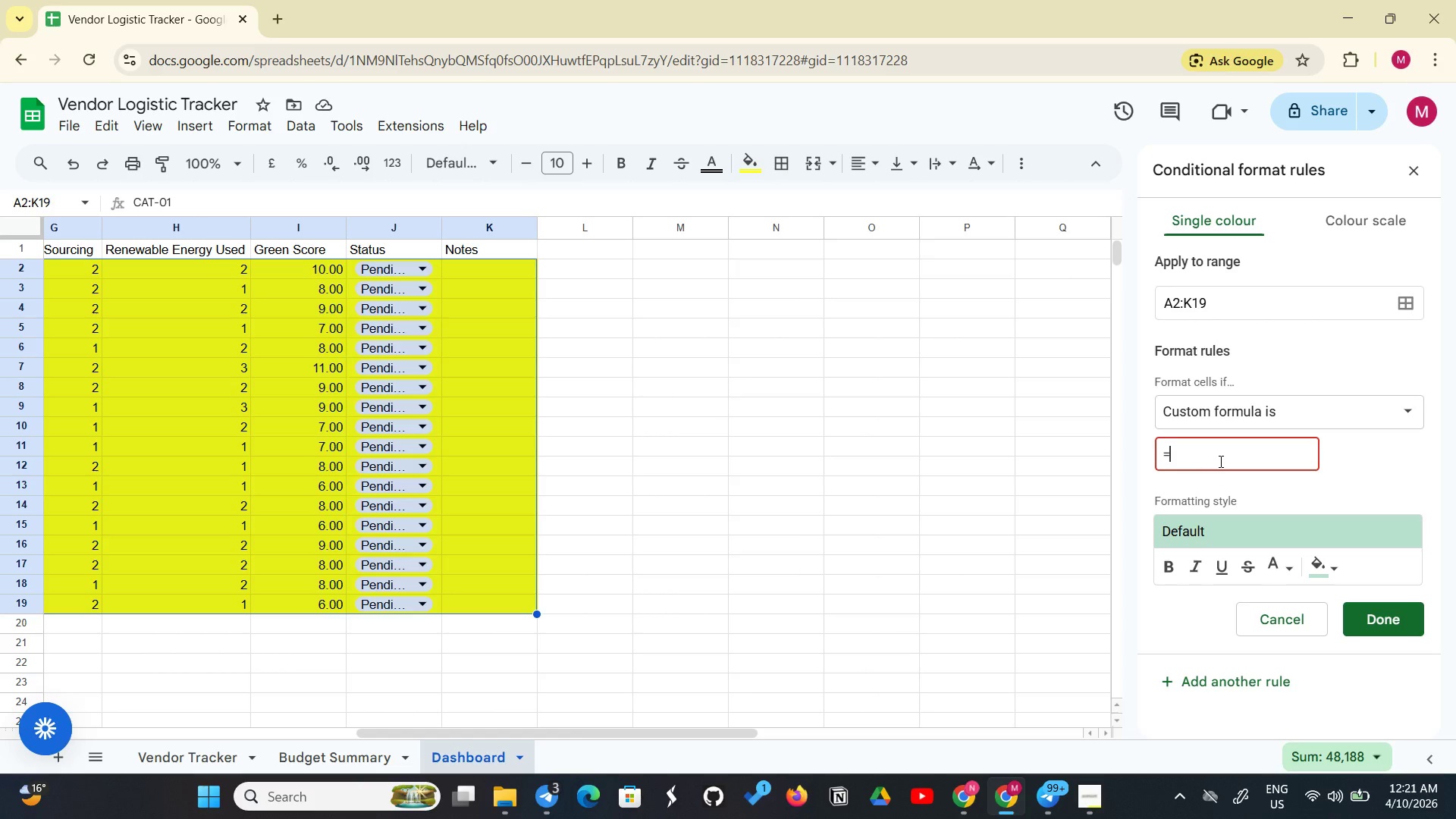 
key(Shift+4)
 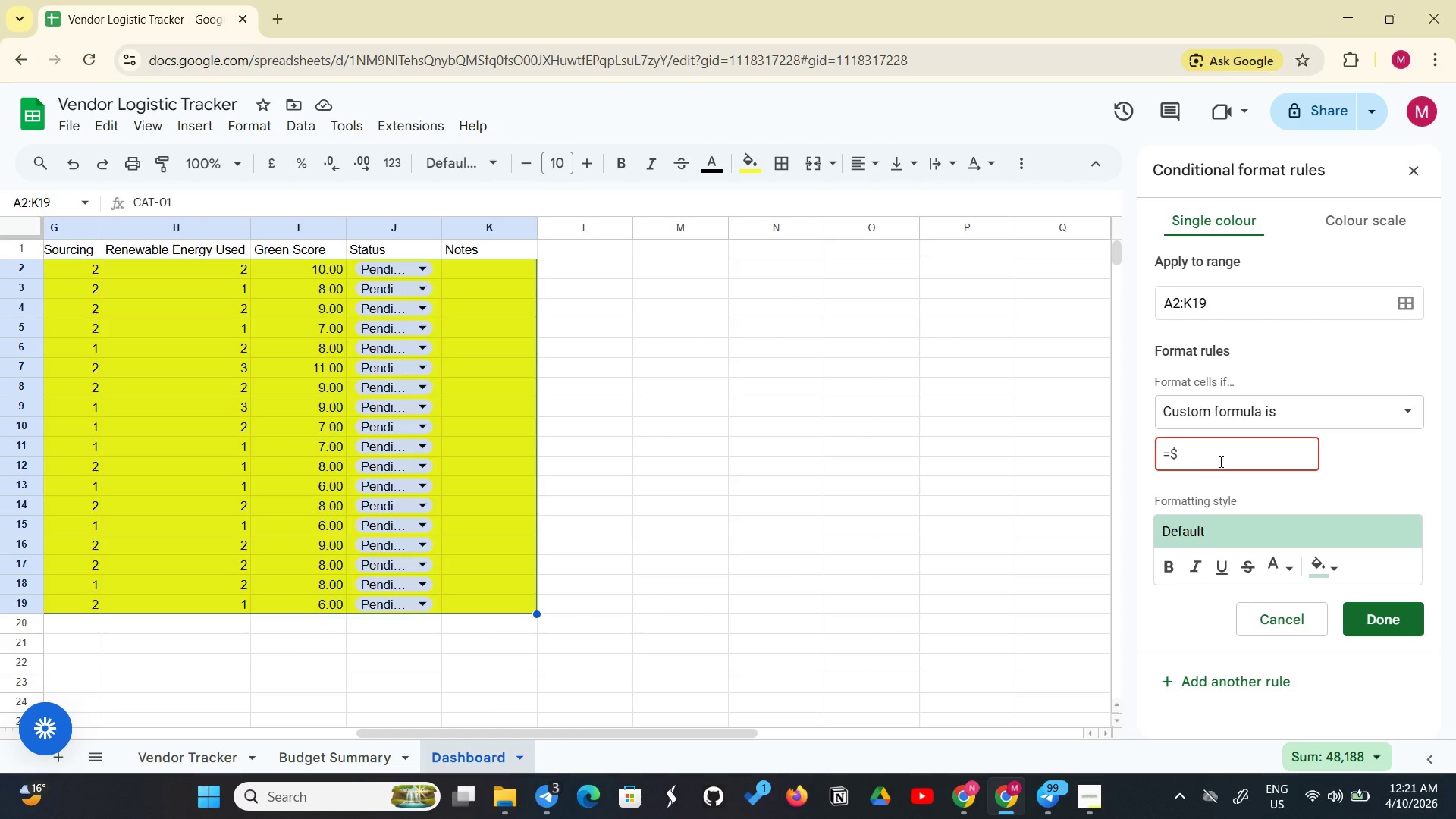 
hold_key(key=ShiftLeft, duration=1.42)
 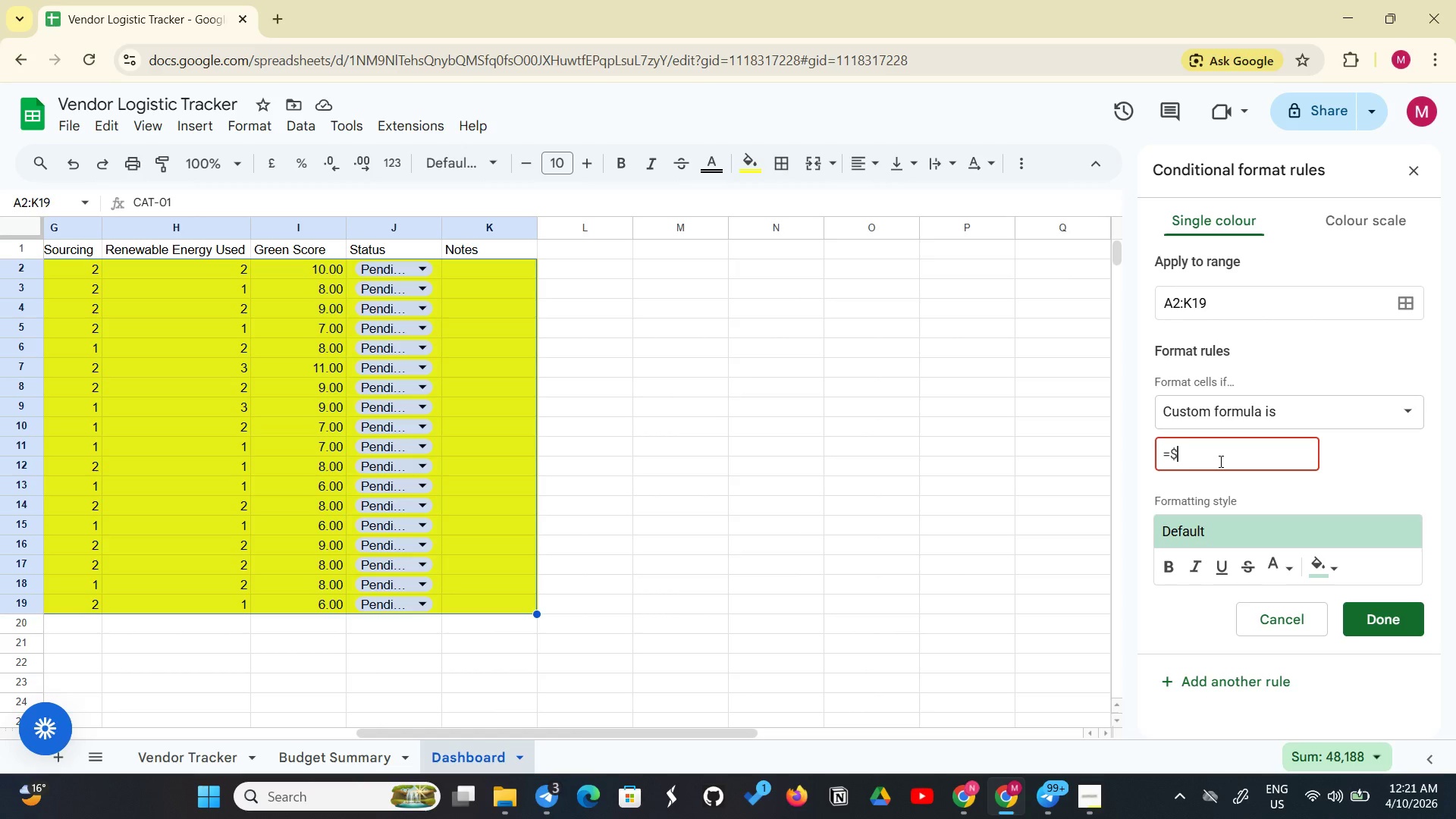 
type(J2+)
key(Backspace)
type(-)
key(Backspace)
type(="r)
key(Backspace)
type(Rejecte)
 